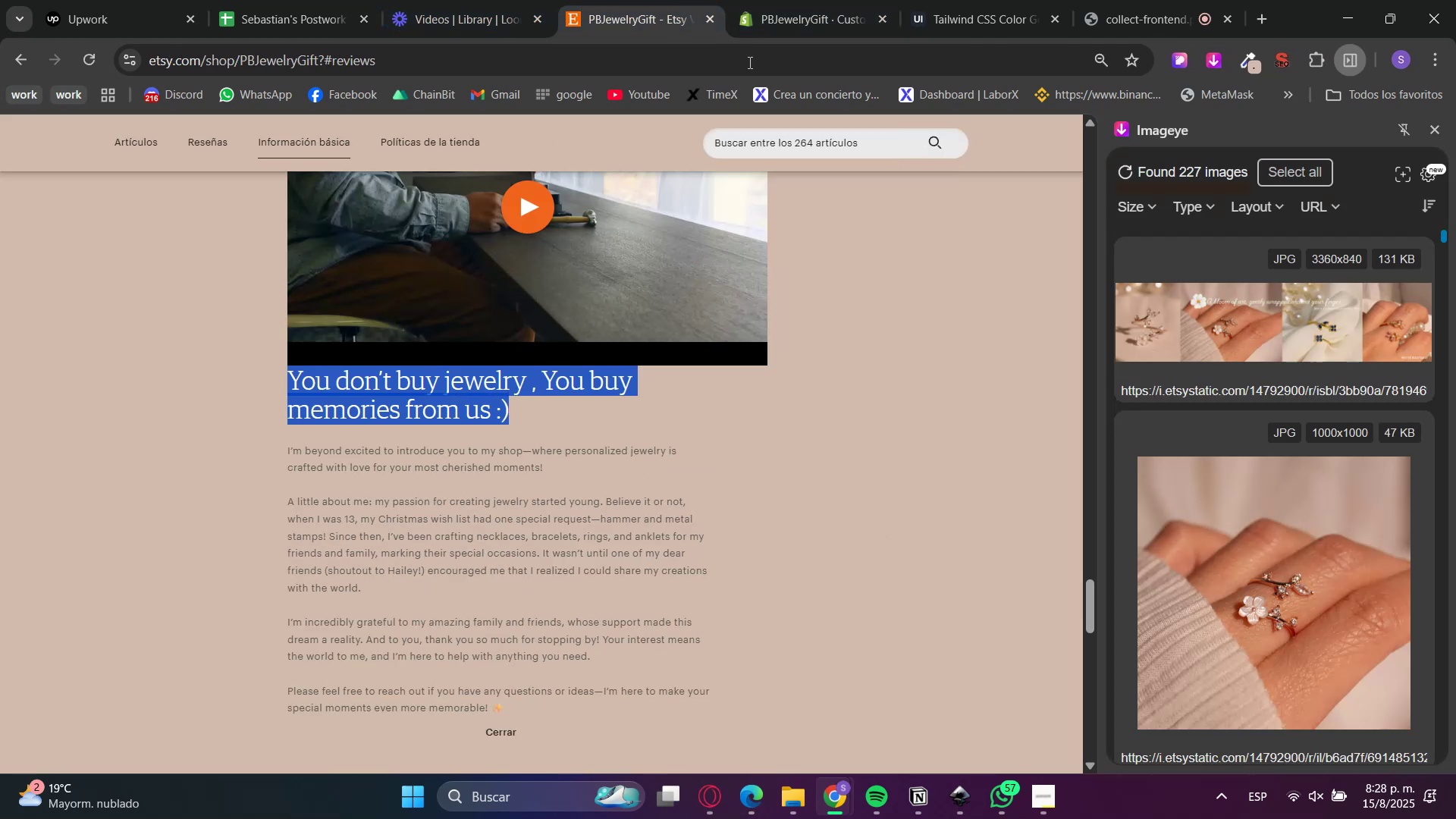 
key(Control+C)
 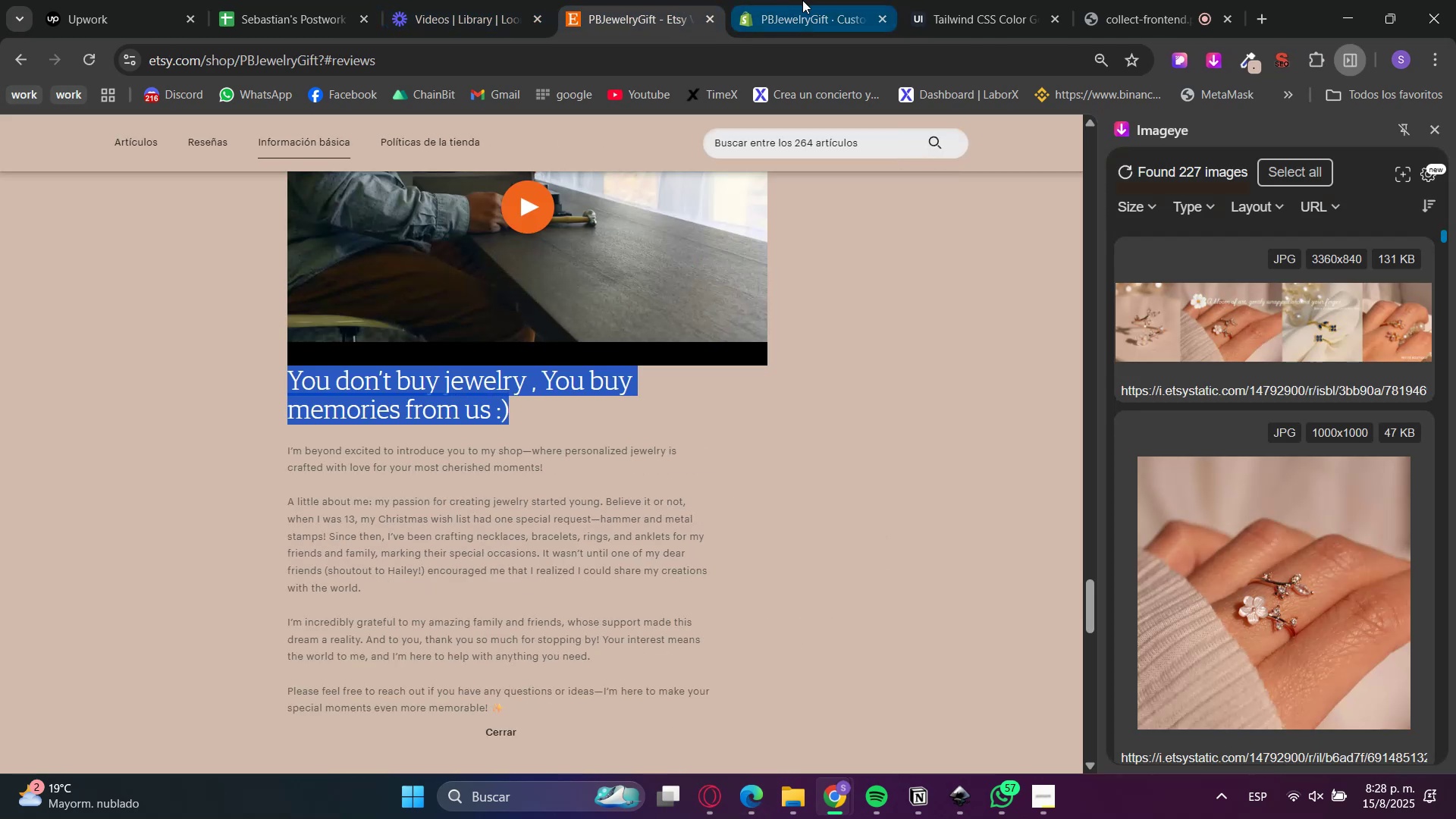 
key(Control+C)
 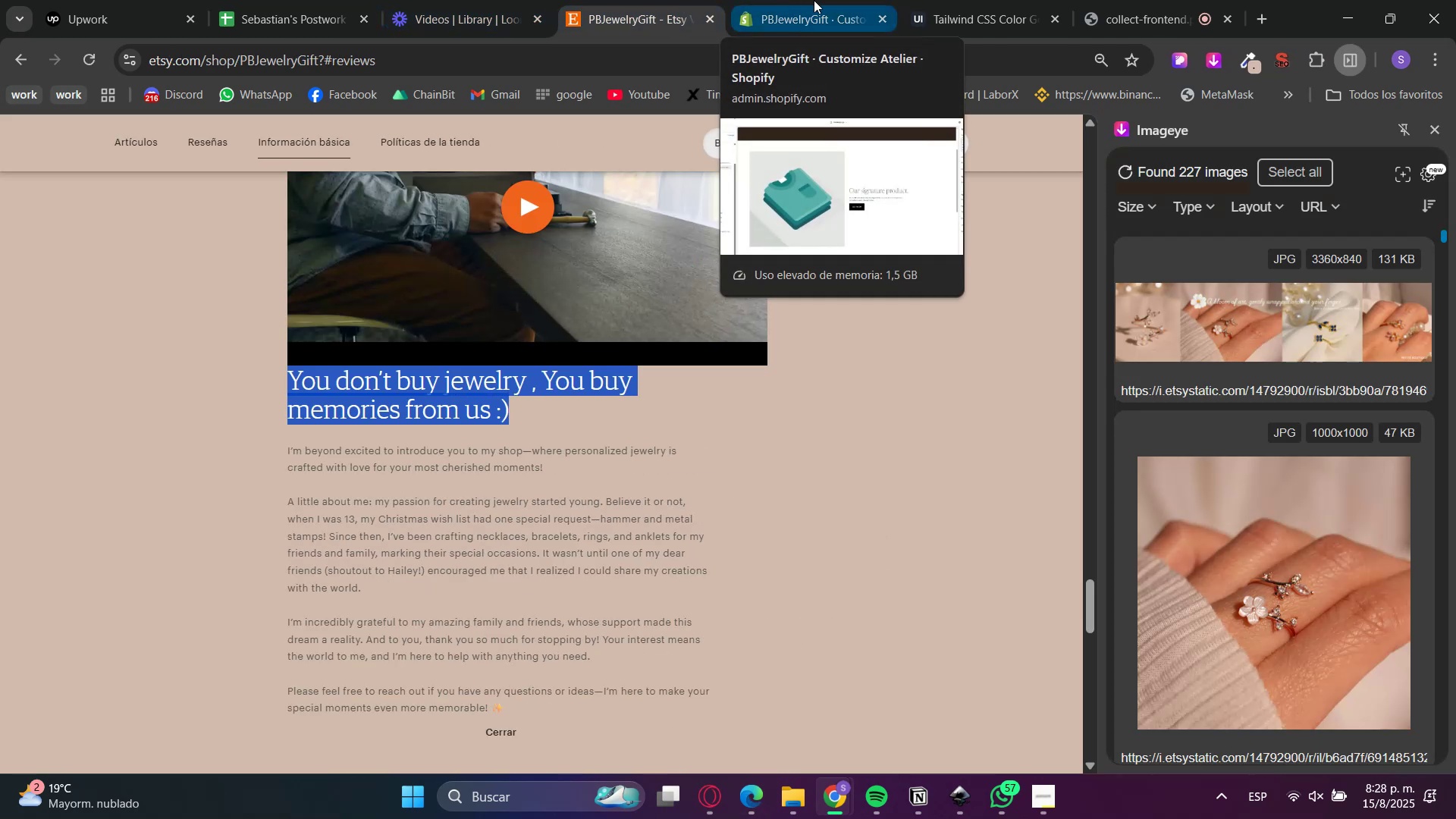 
left_click([814, 0])
 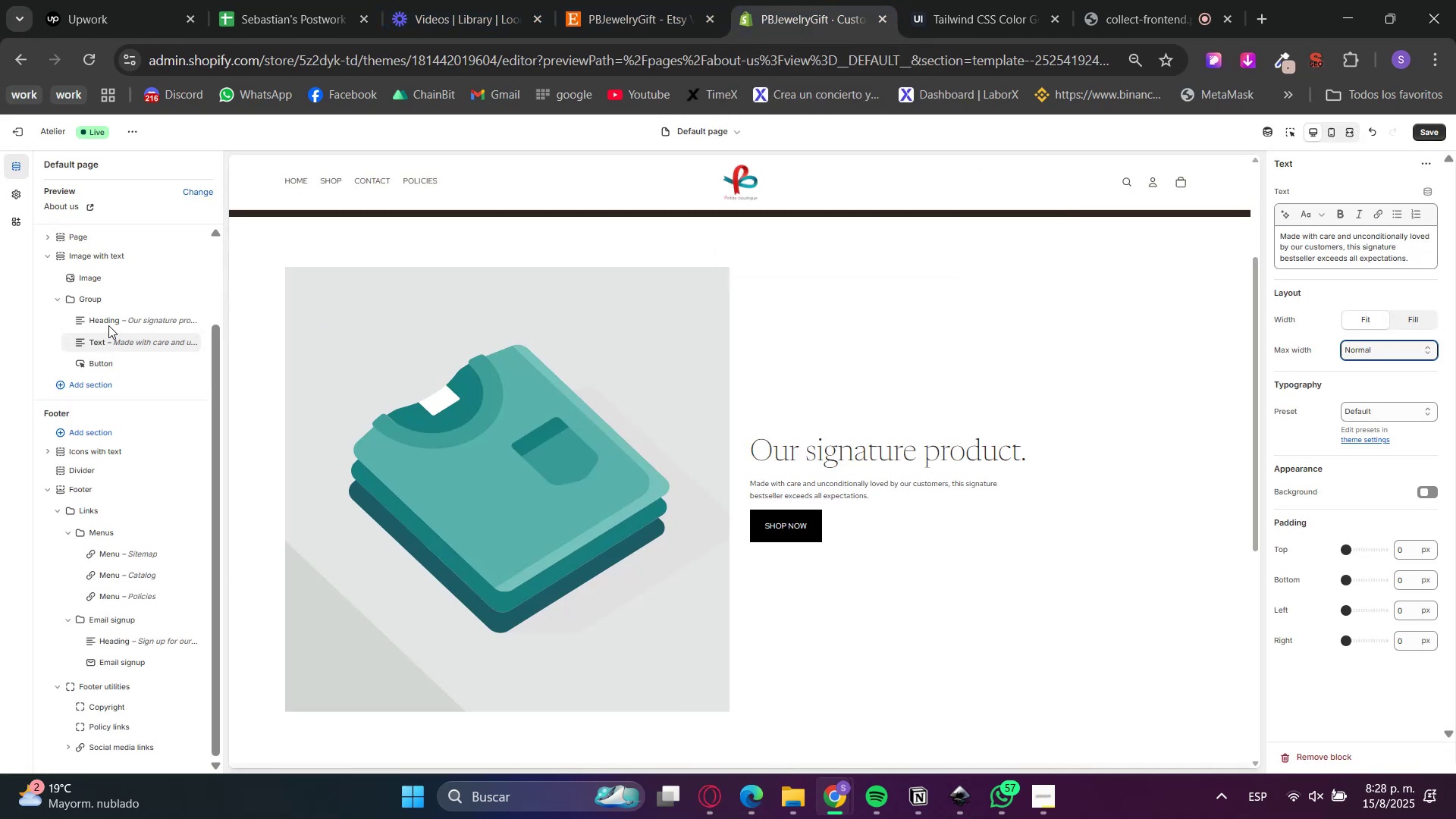 
left_click([108, 322])
 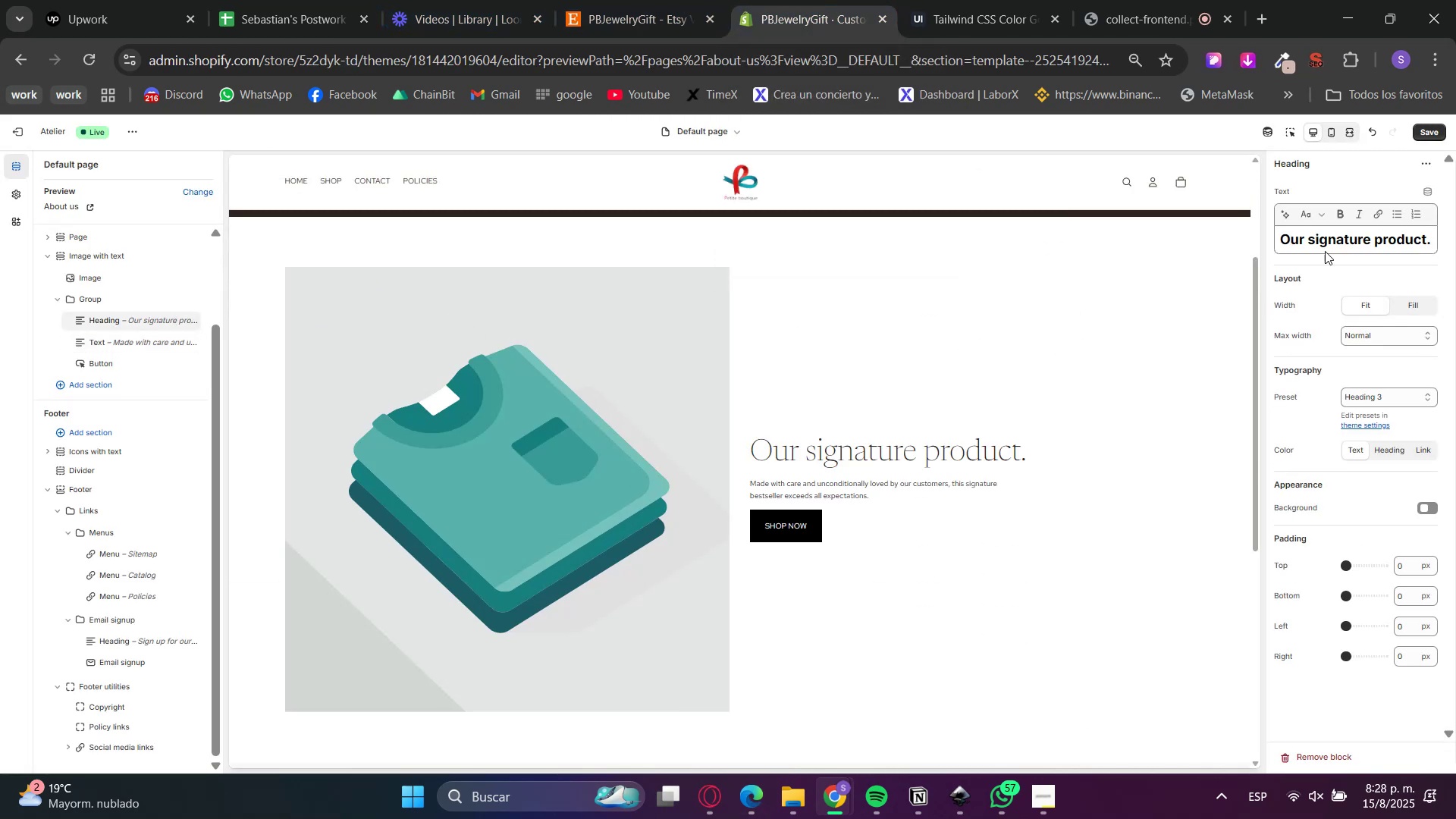 
double_click([1326, 249])
 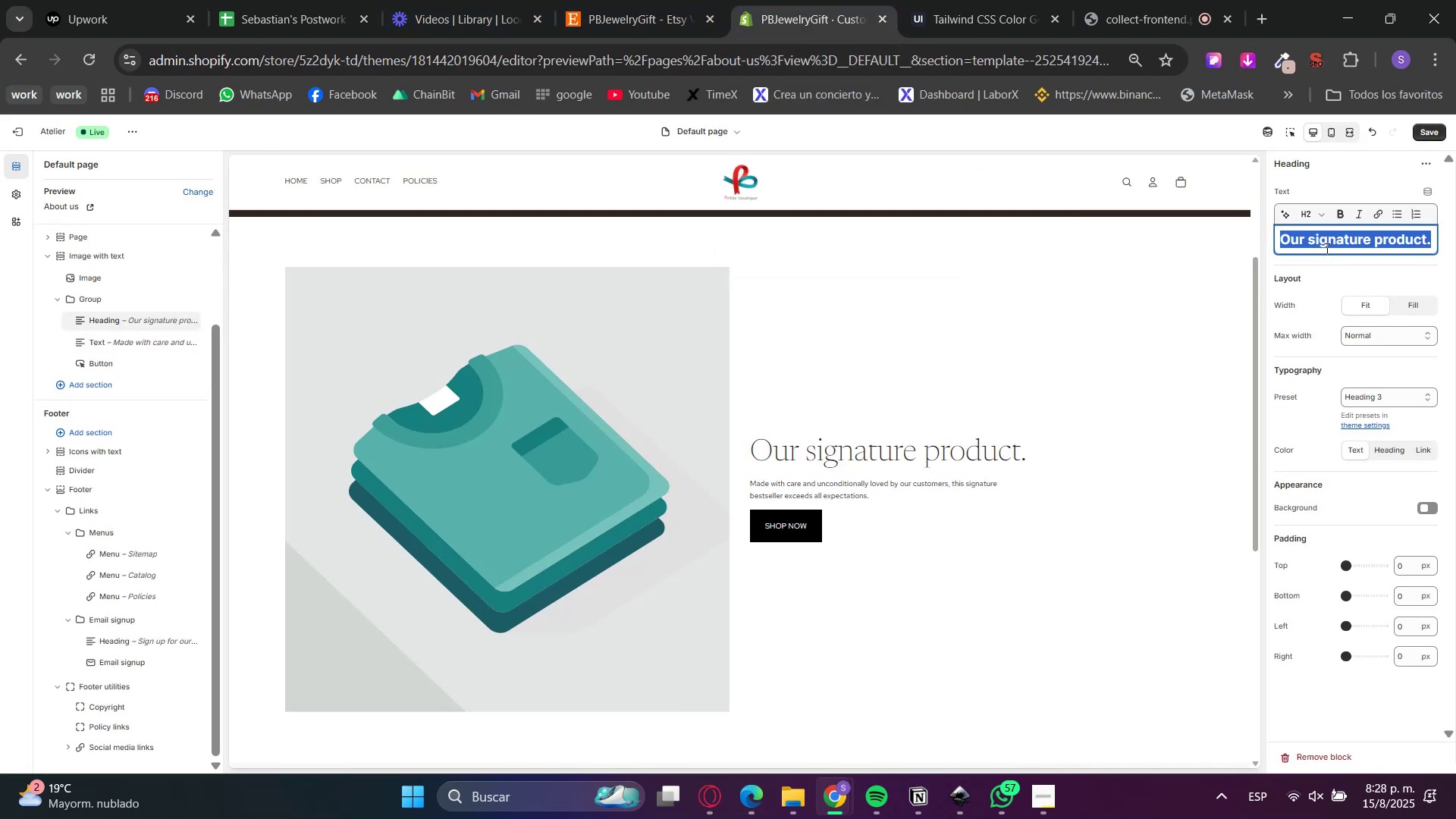 
triple_click([1326, 249])
 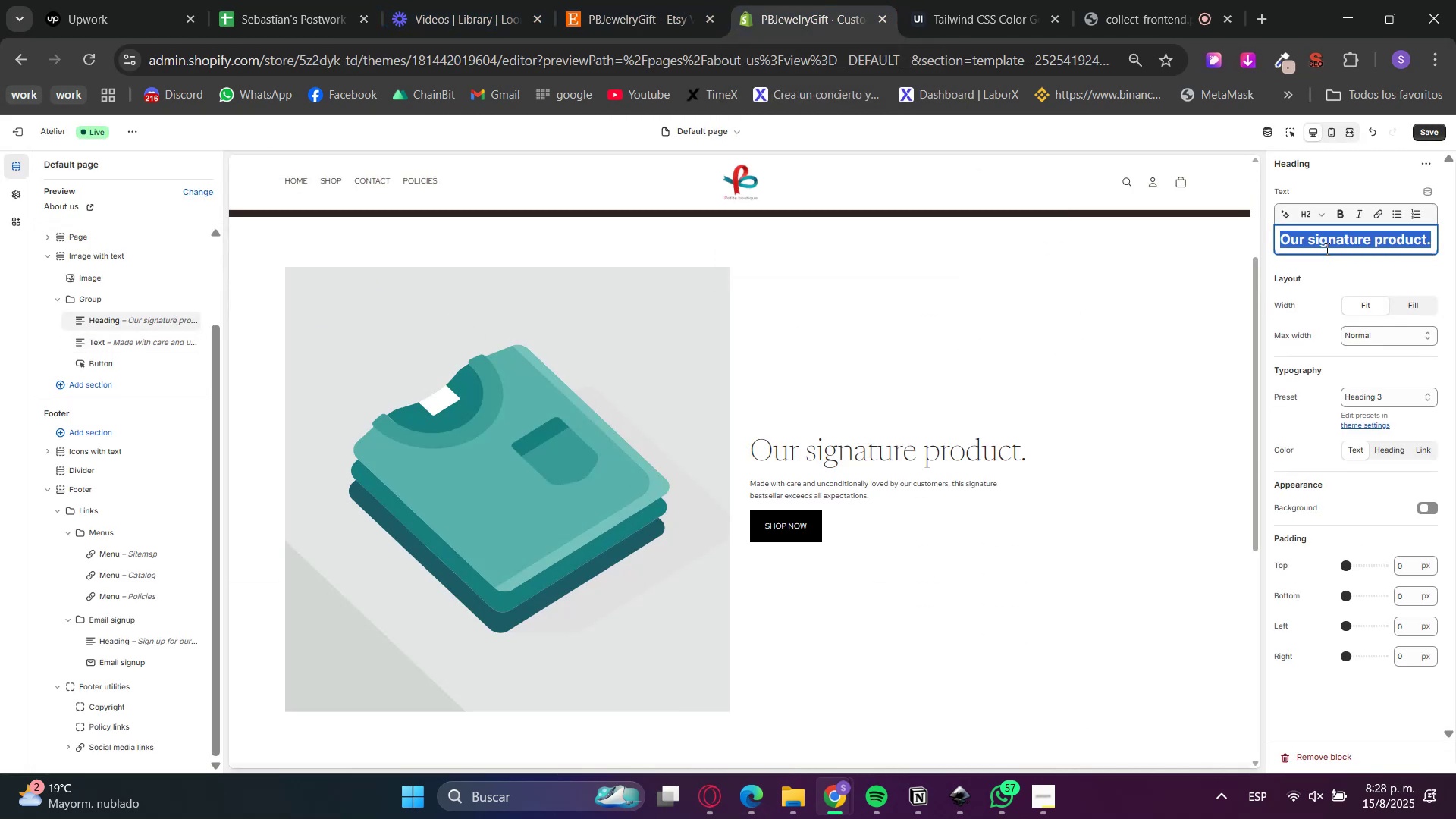 
key(Control+ControlLeft)
 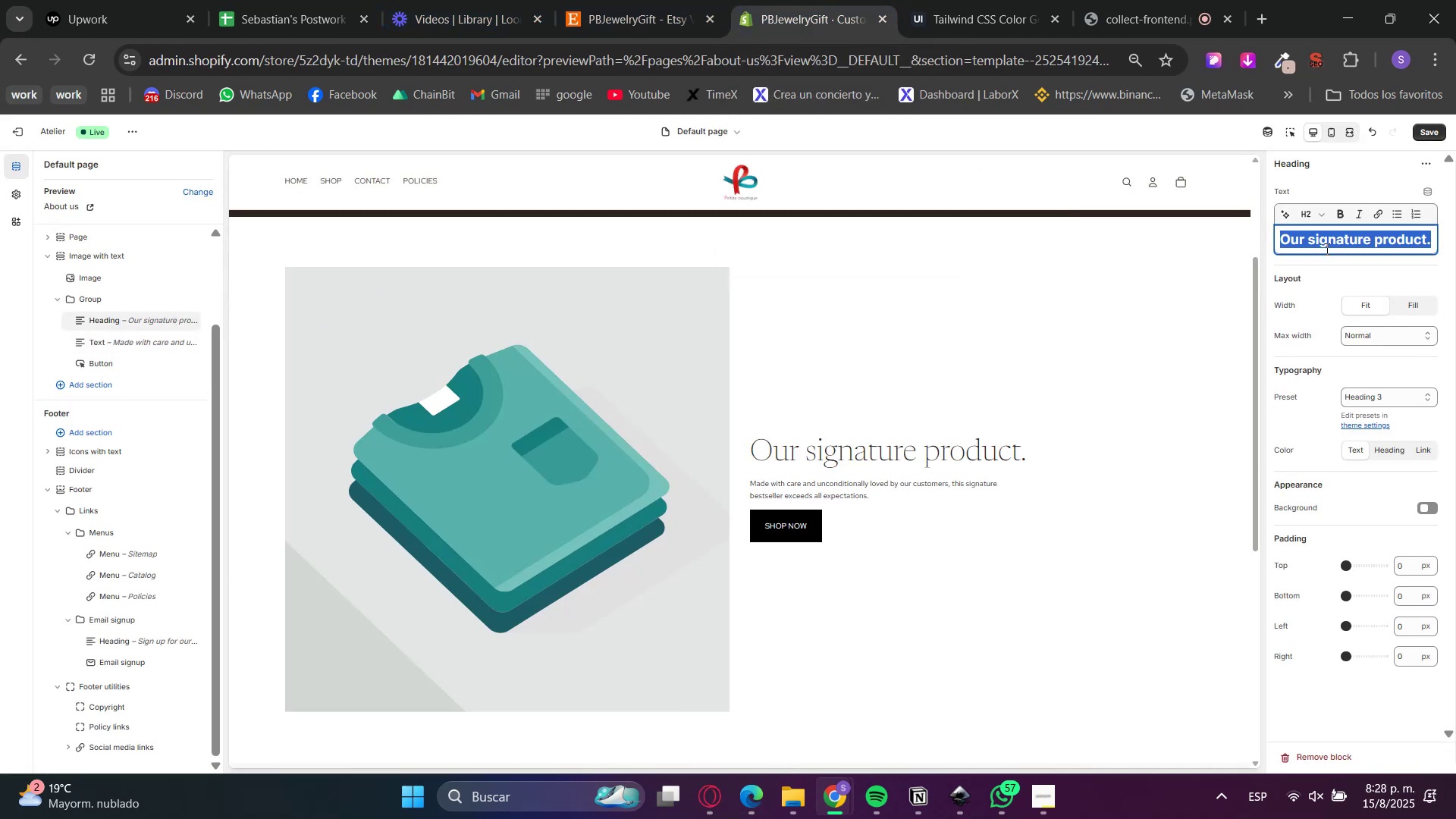 
key(Control+V)
 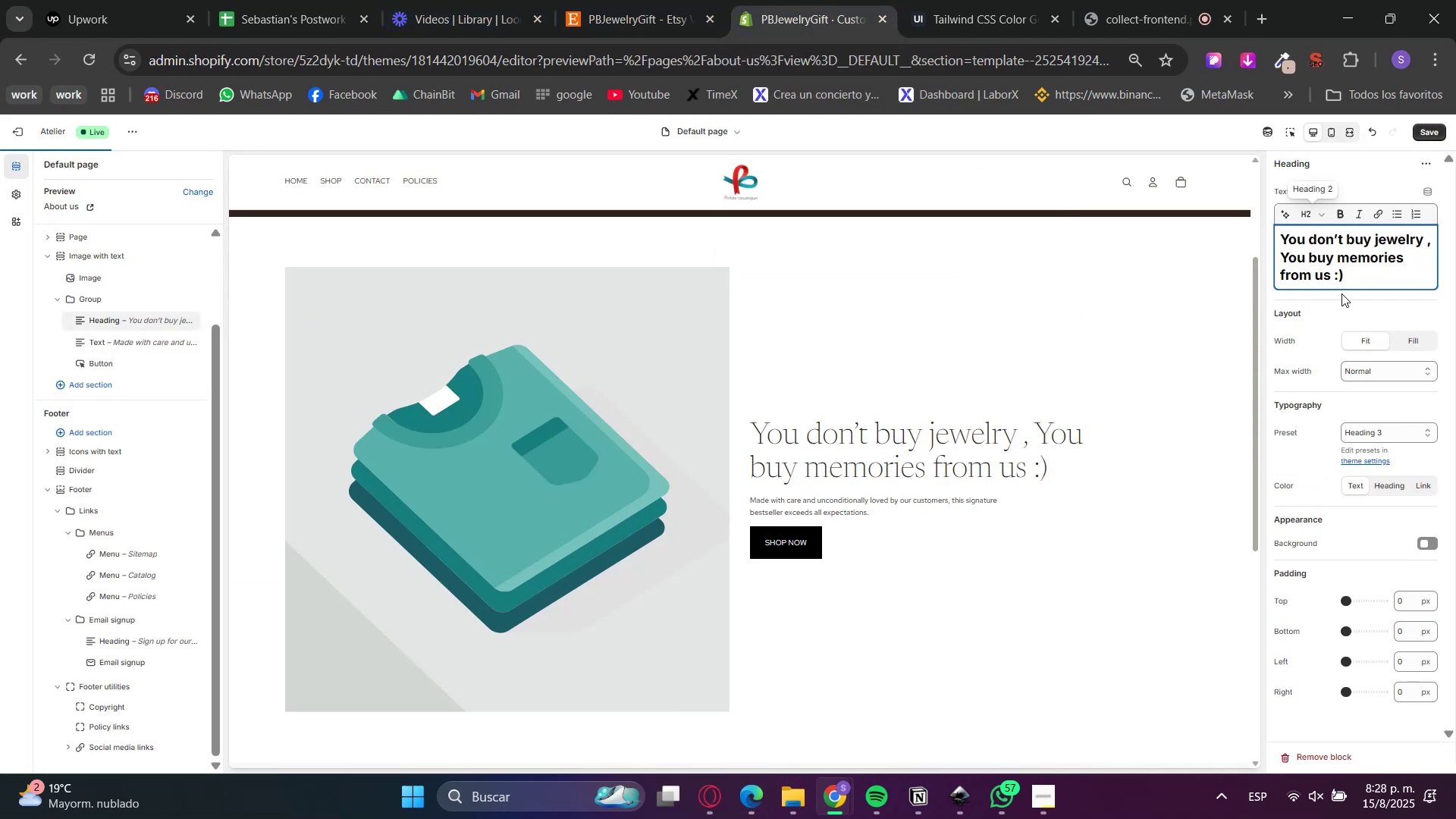 
left_click([1329, 319])
 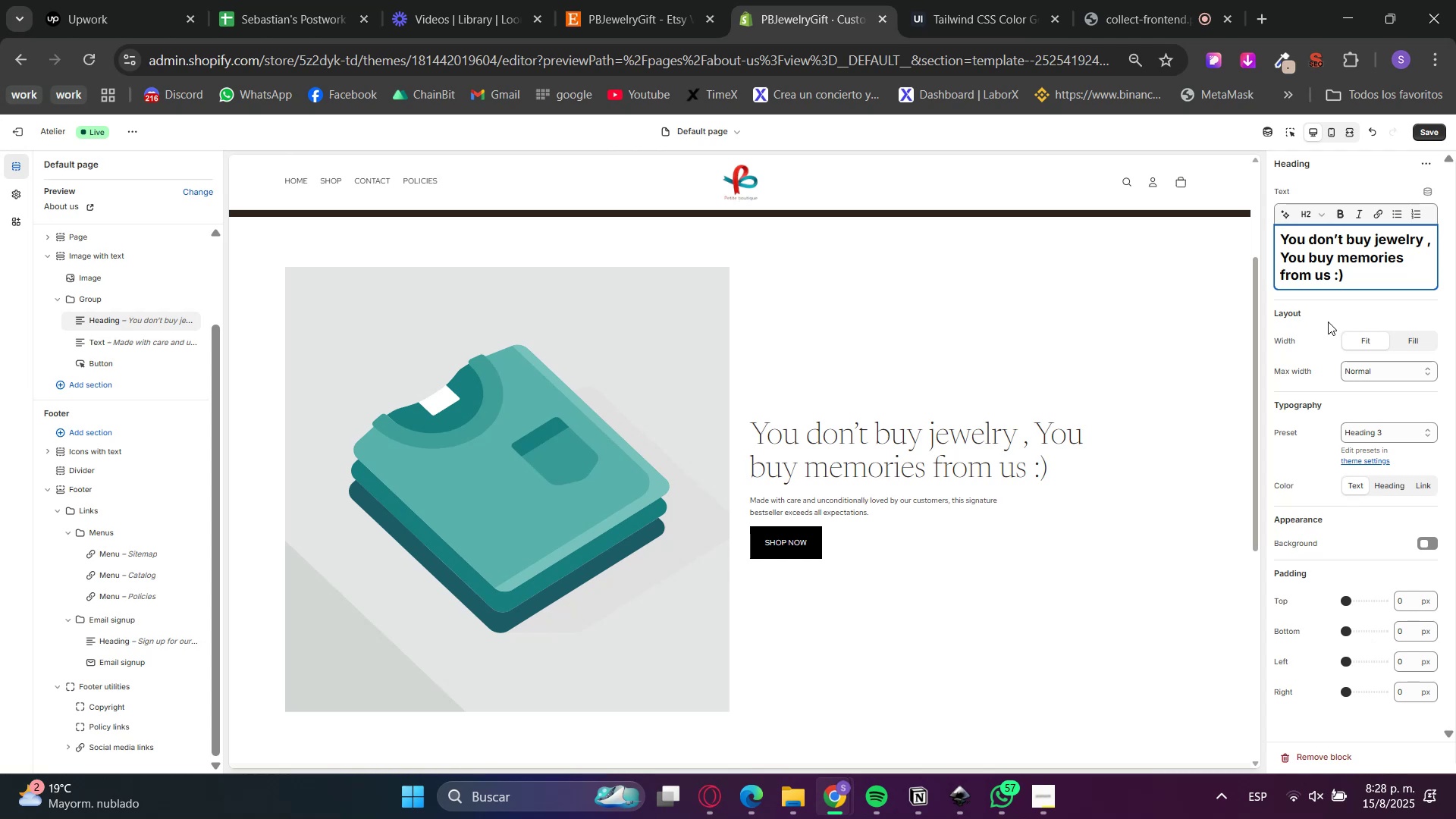 
wait(29.43)
 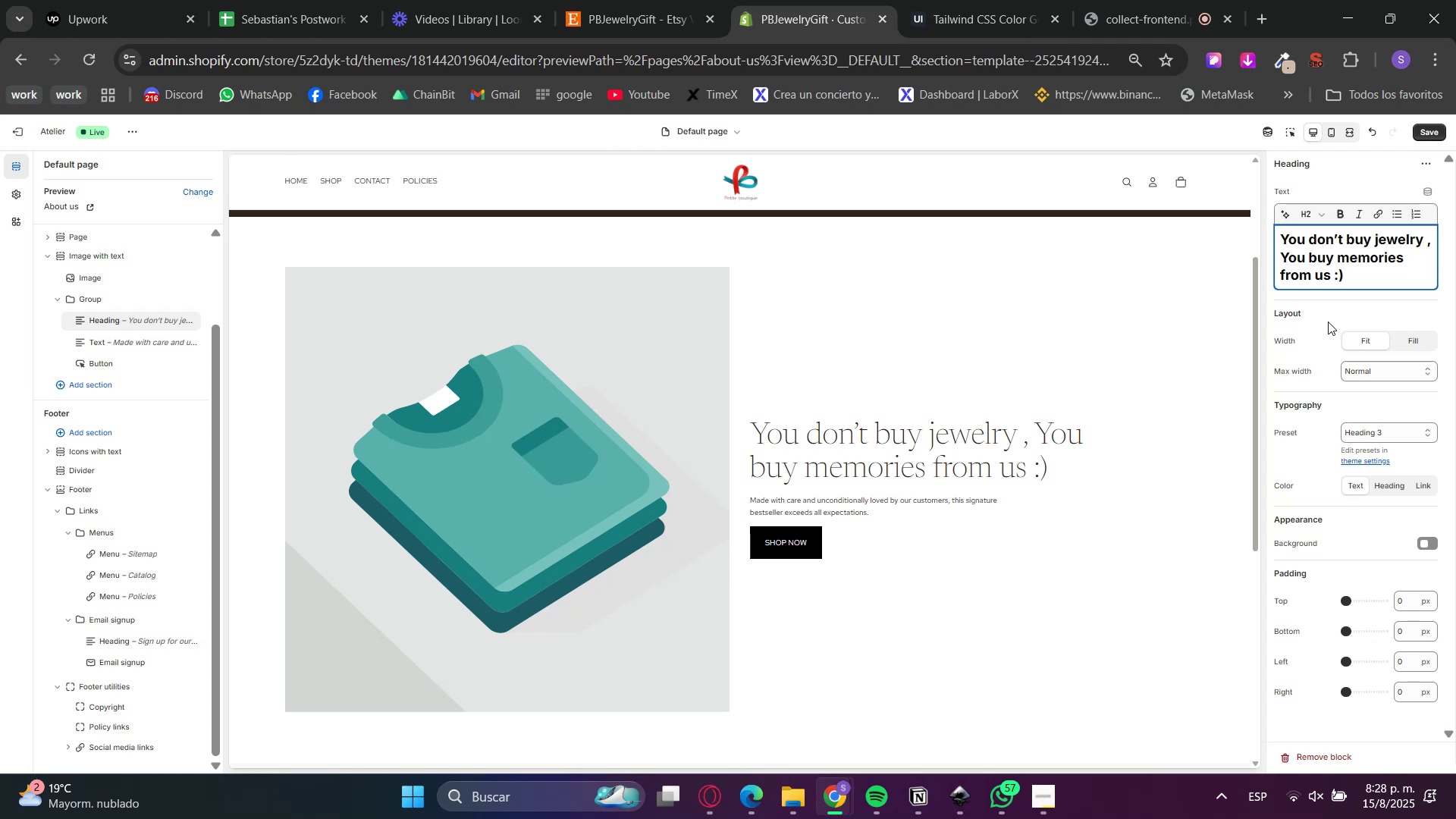 
left_click([98, 278])
 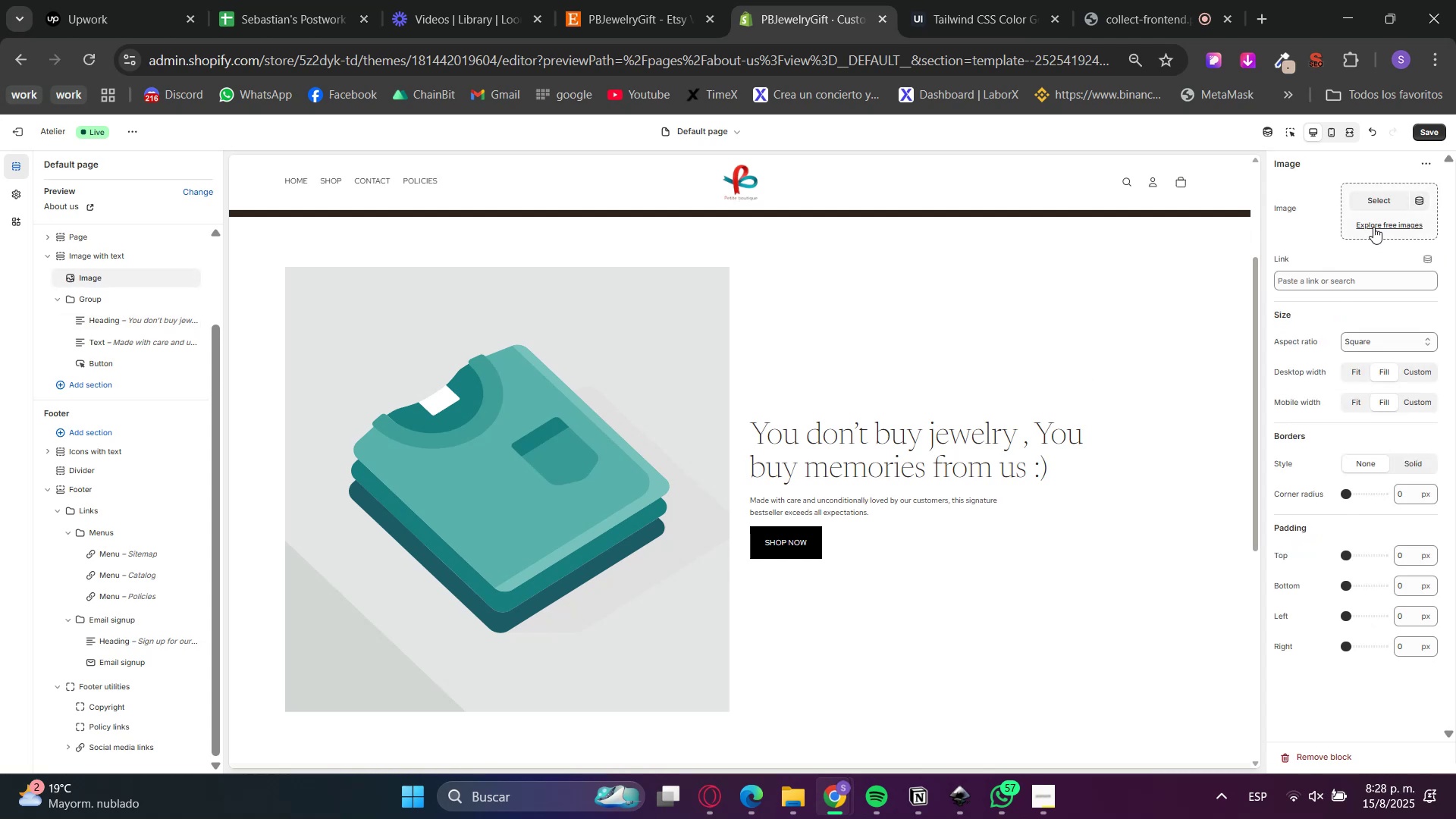 
left_click([1374, 210])
 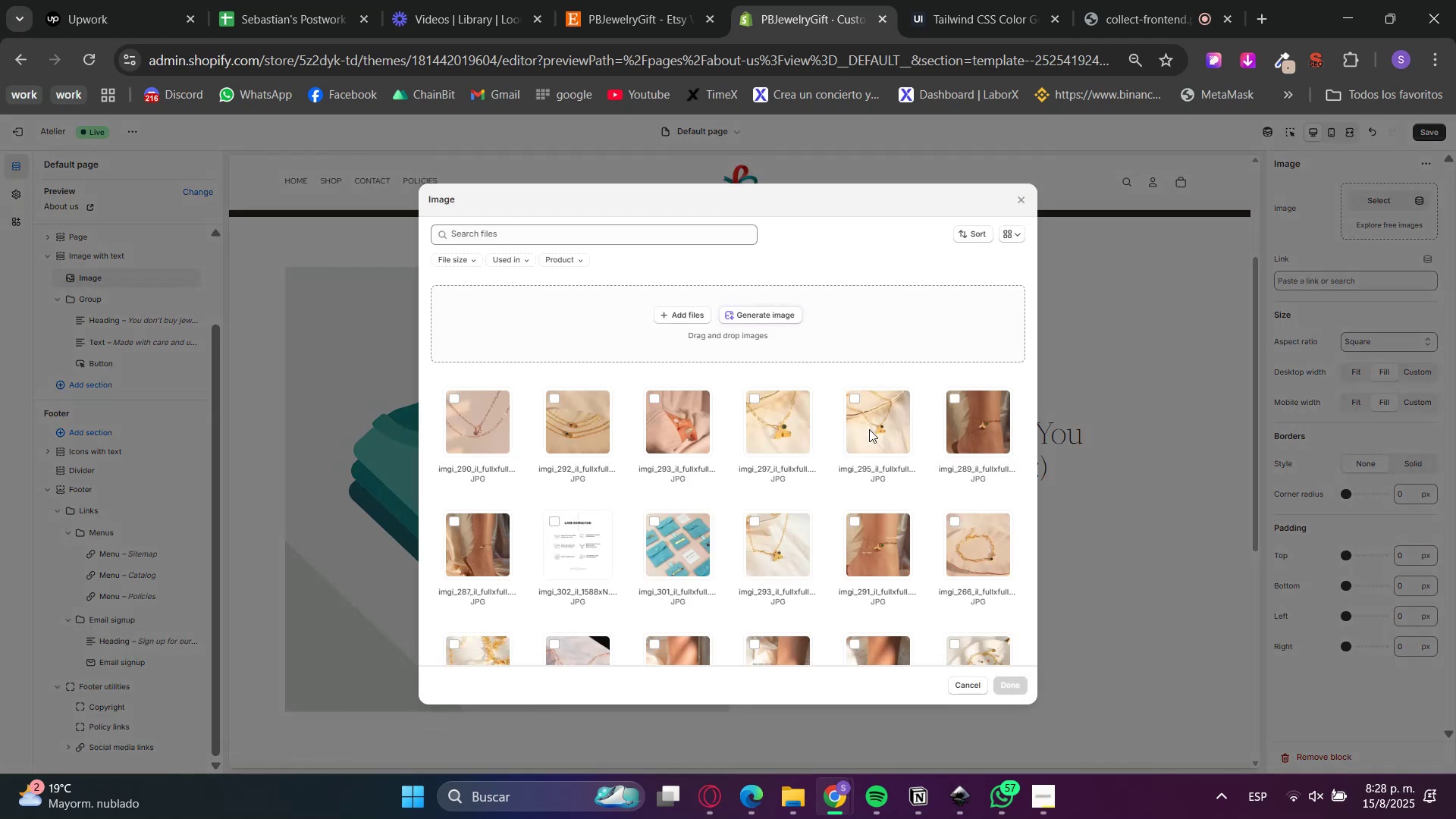 
scroll: coordinate [686, 588], scroll_direction: down, amount: 20.0
 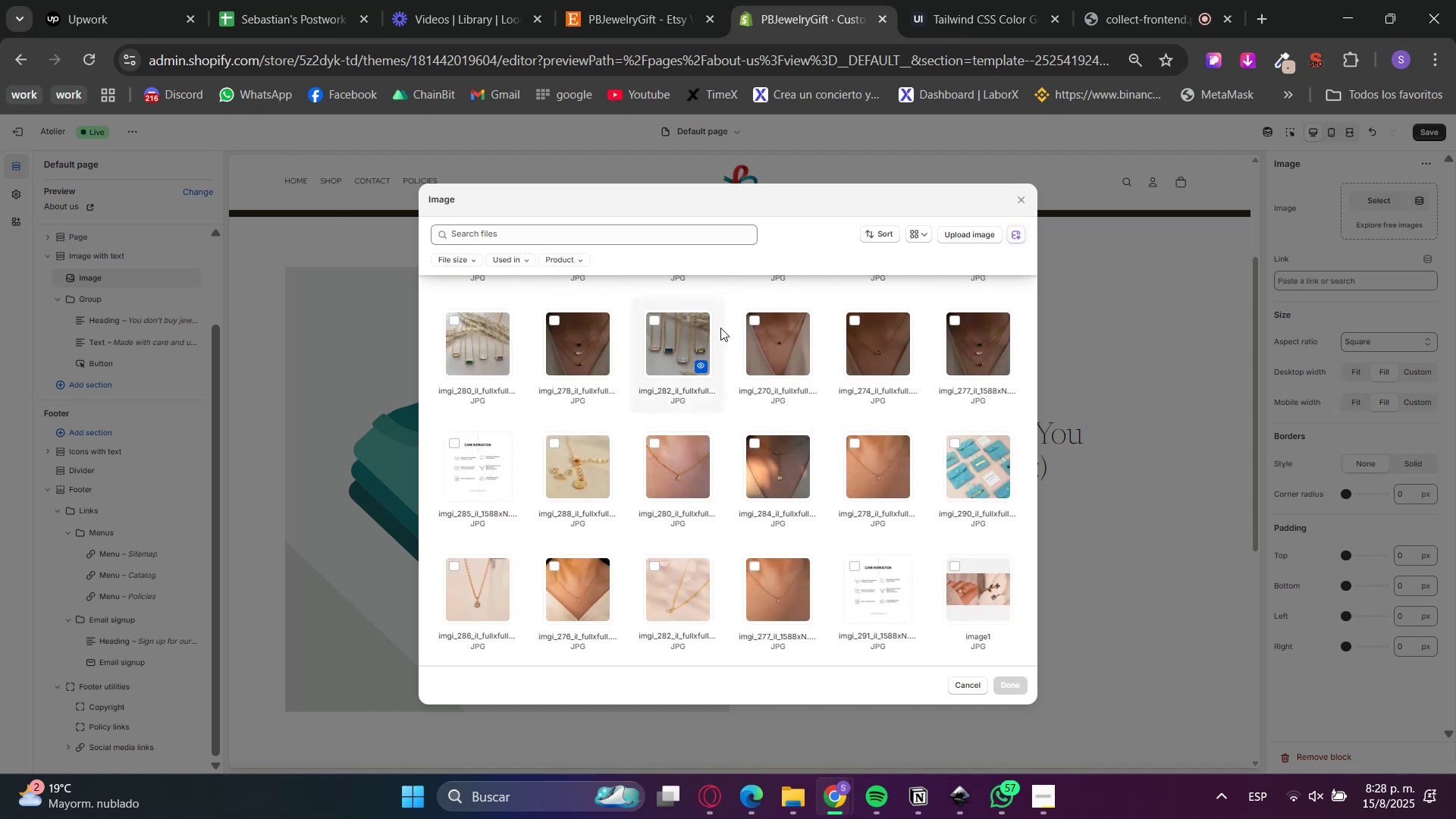 
left_click([973, 341])
 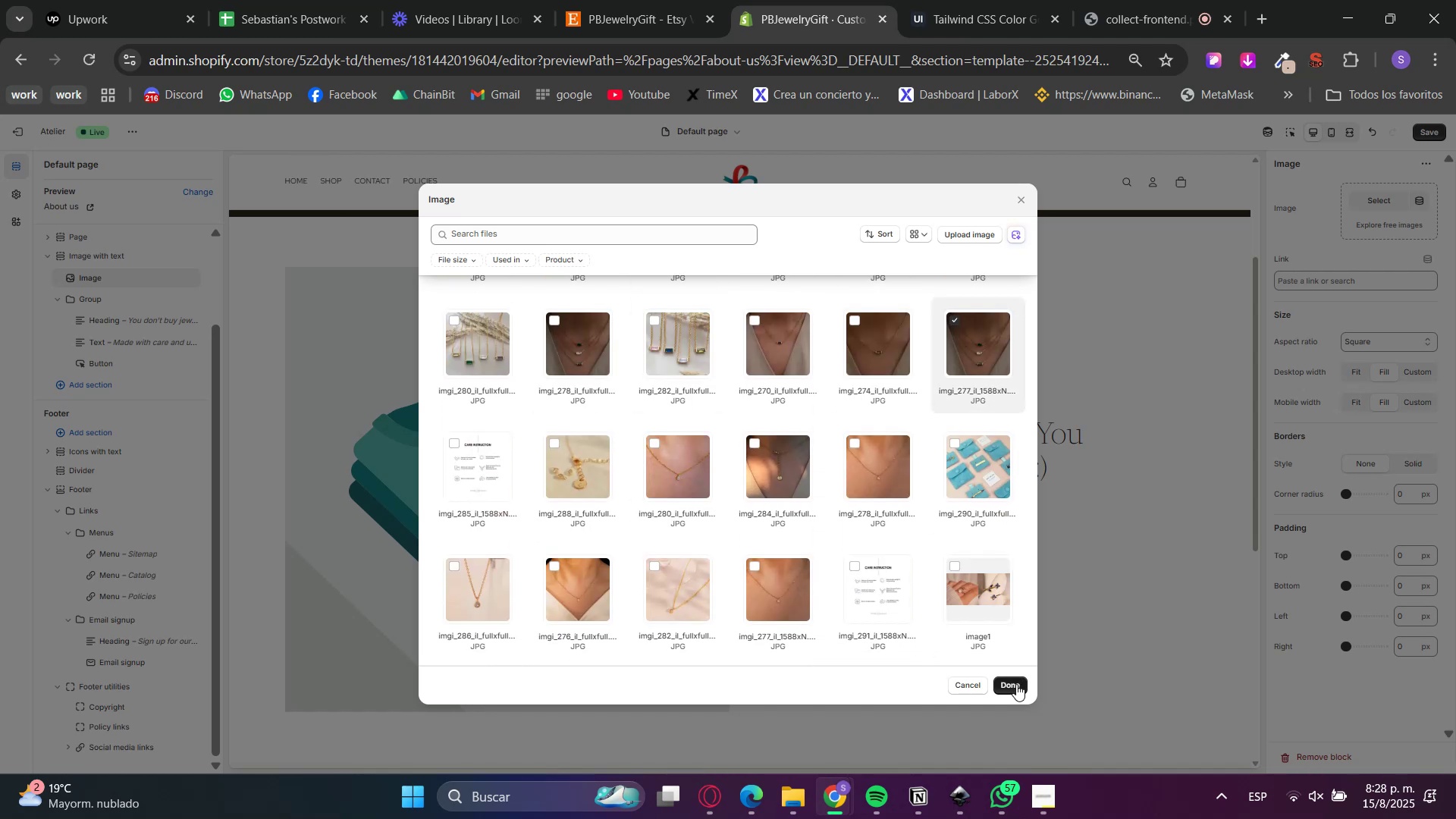 
left_click([1016, 686])
 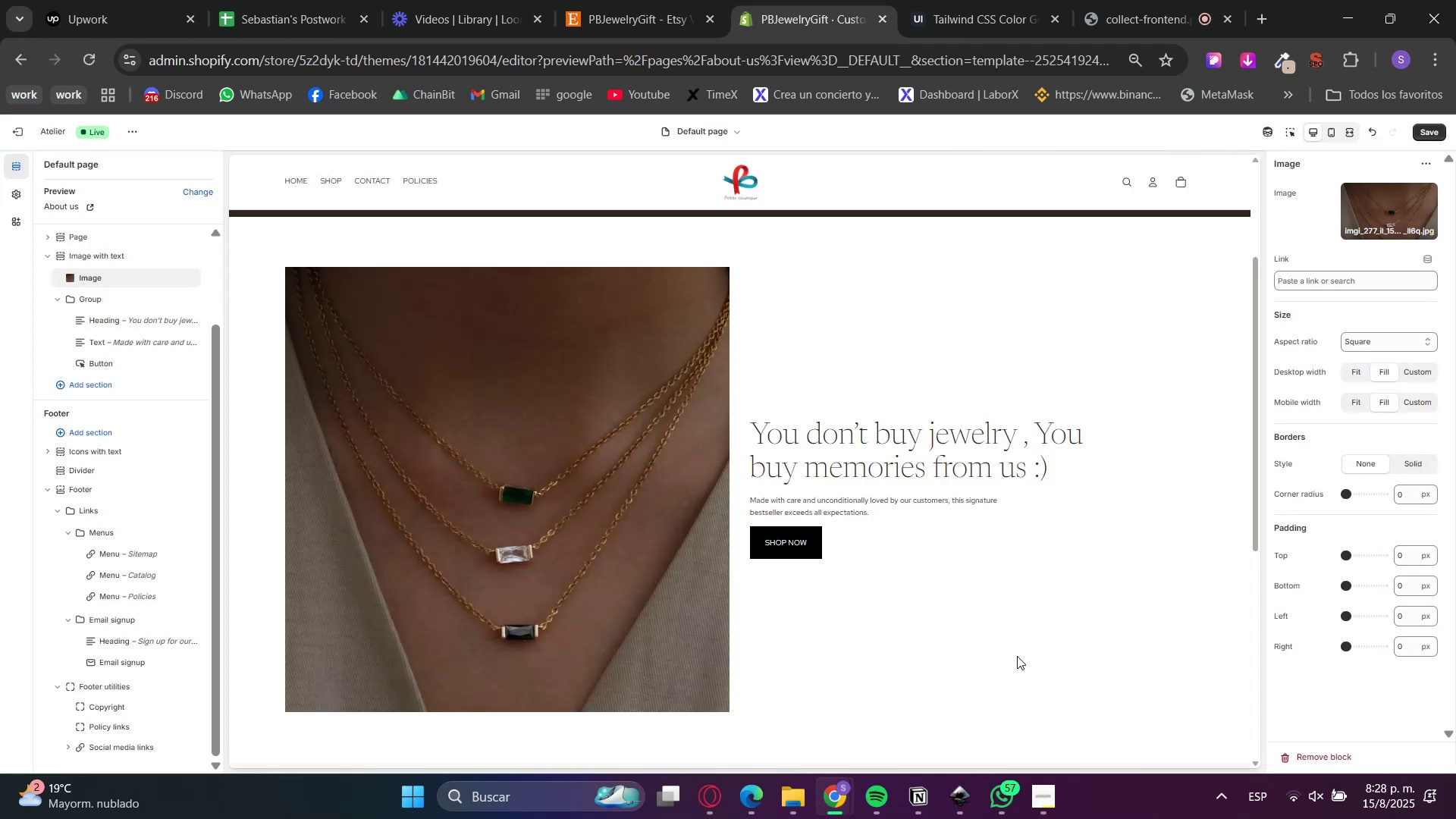 
left_click([106, 341])
 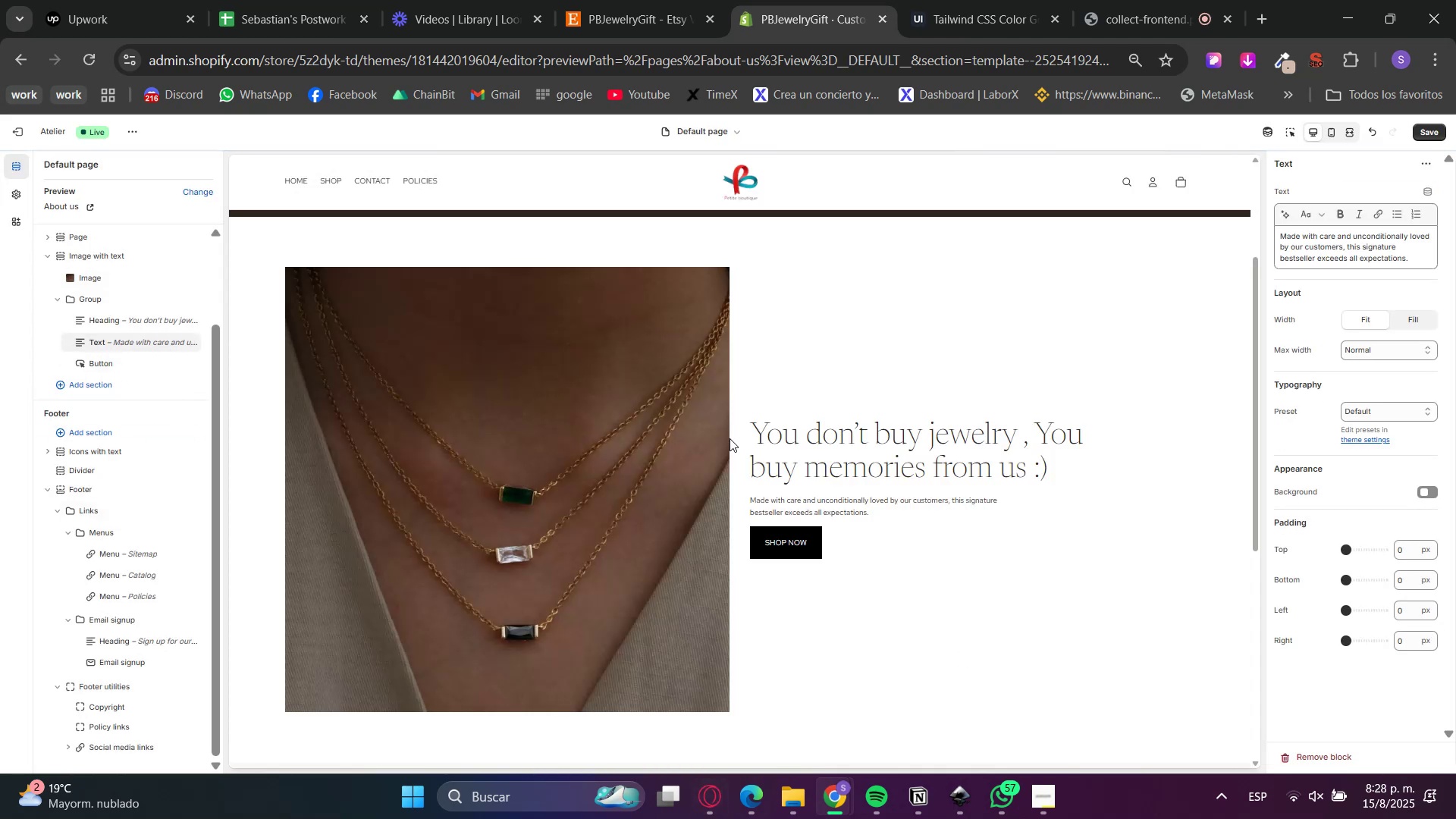 
left_click([707, 0])
 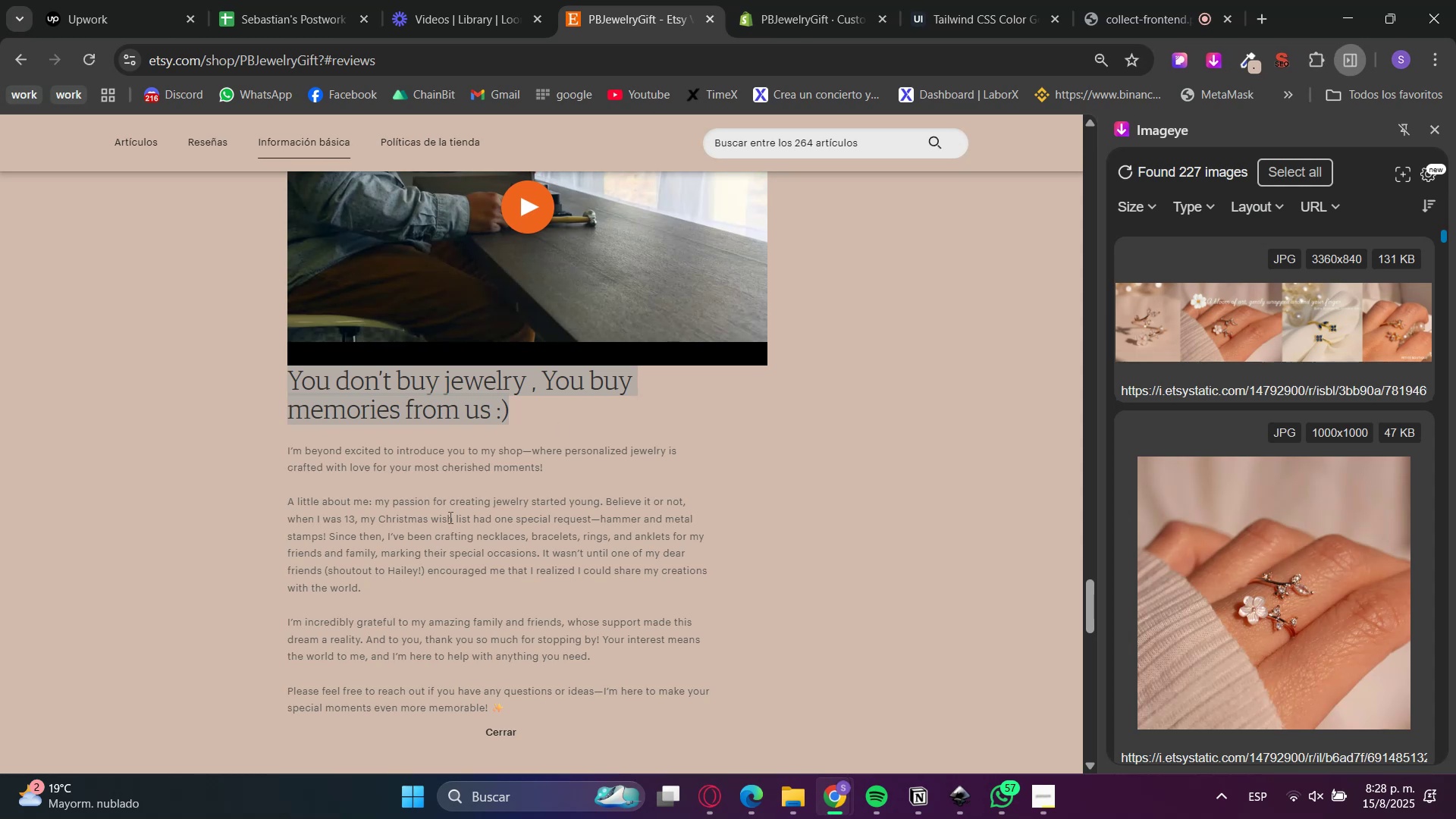 
scroll: coordinate [424, 490], scroll_direction: down, amount: 2.0
 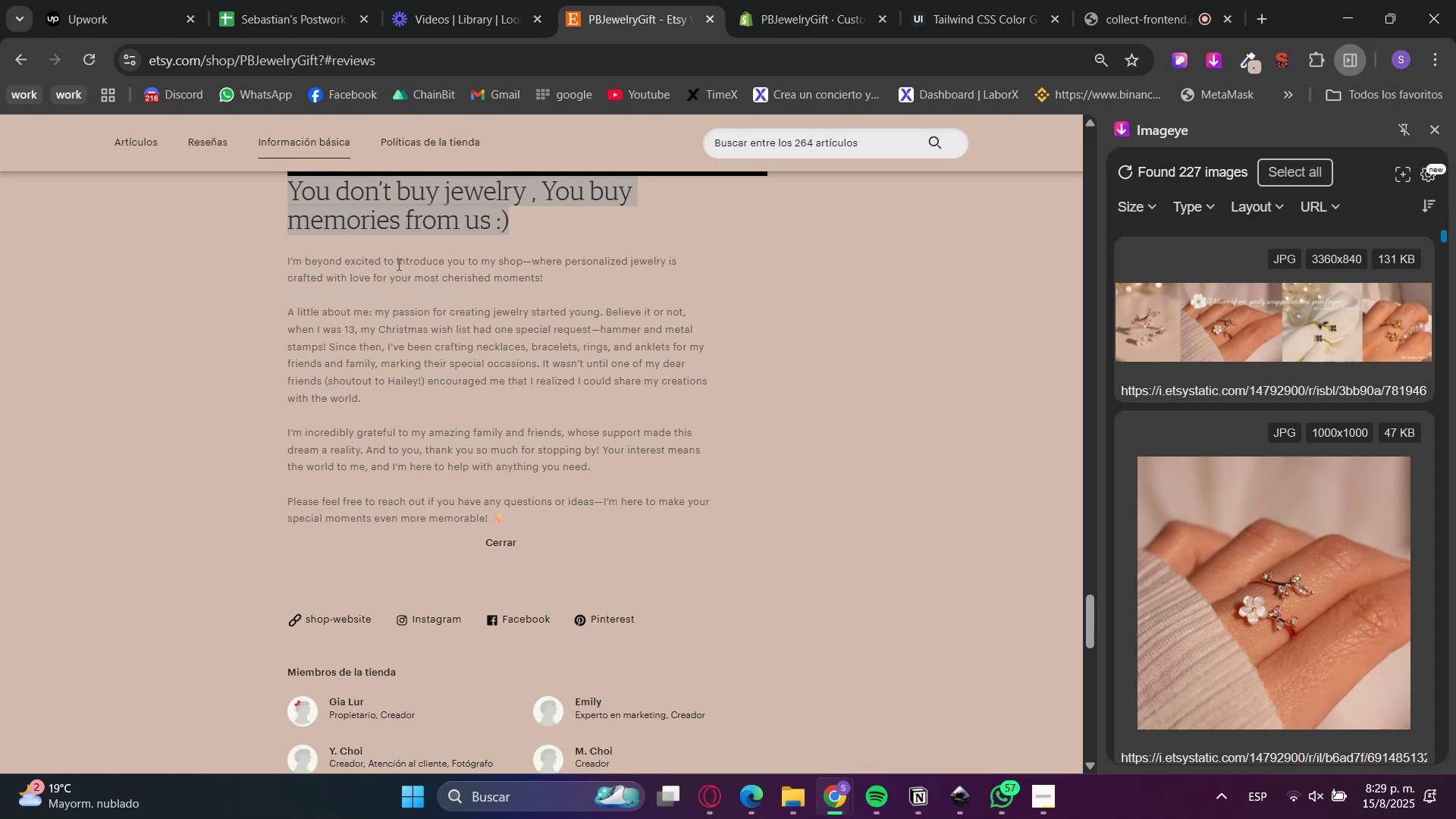 
double_click([397, 263])
 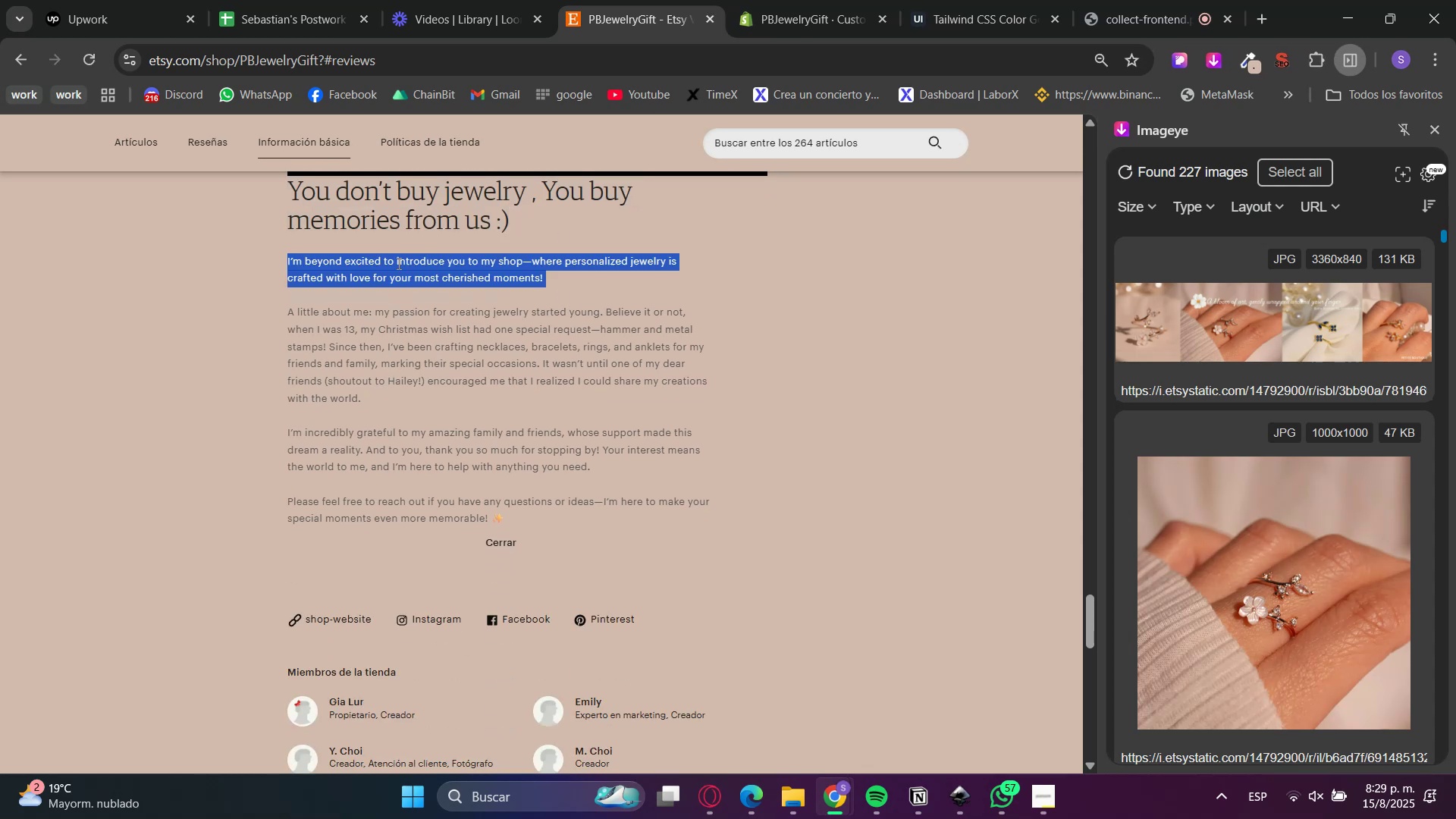 
left_click_drag(start_coordinate=[397, 263], to_coordinate=[385, 504])
 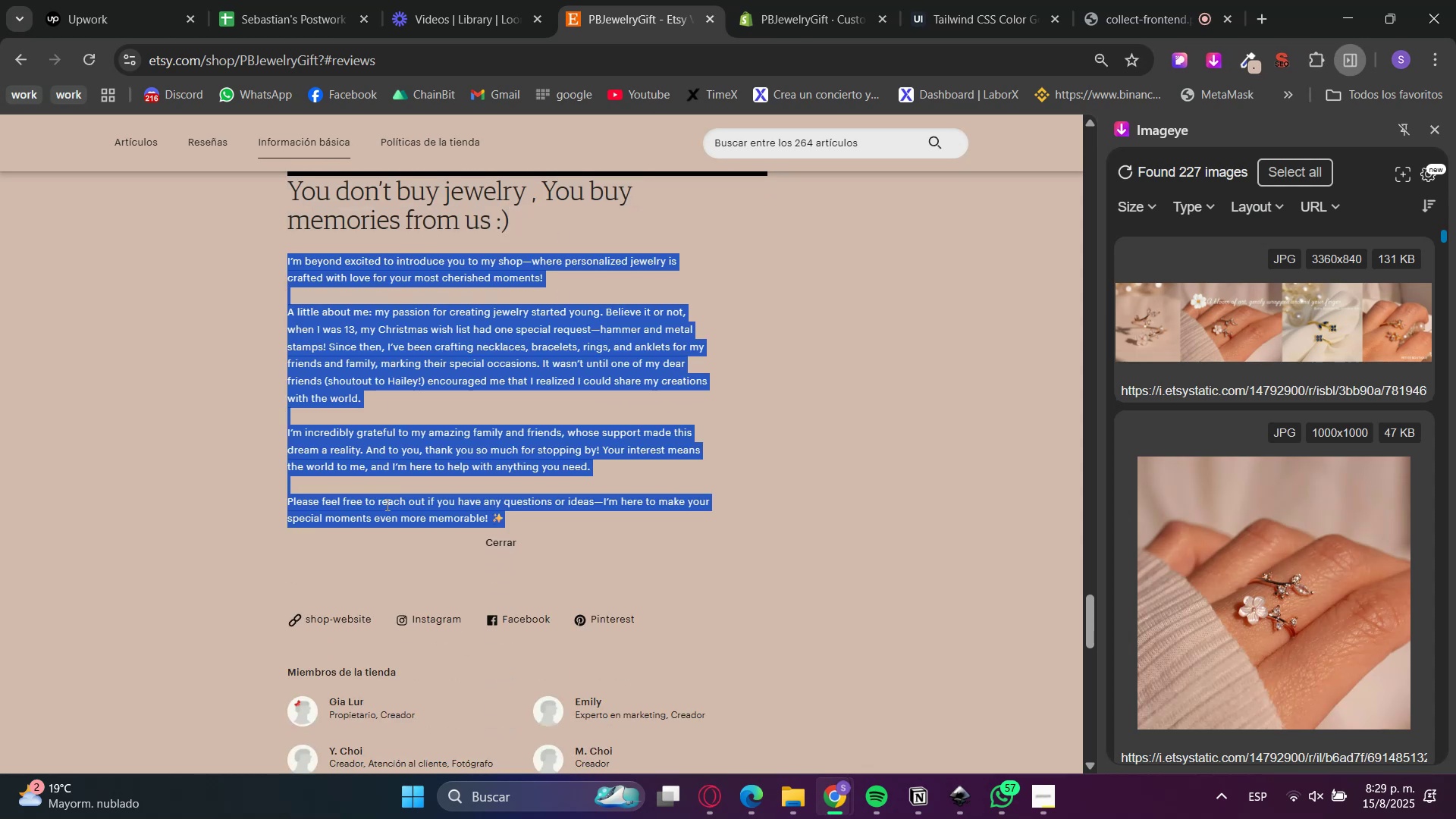 
key(Control+C)
 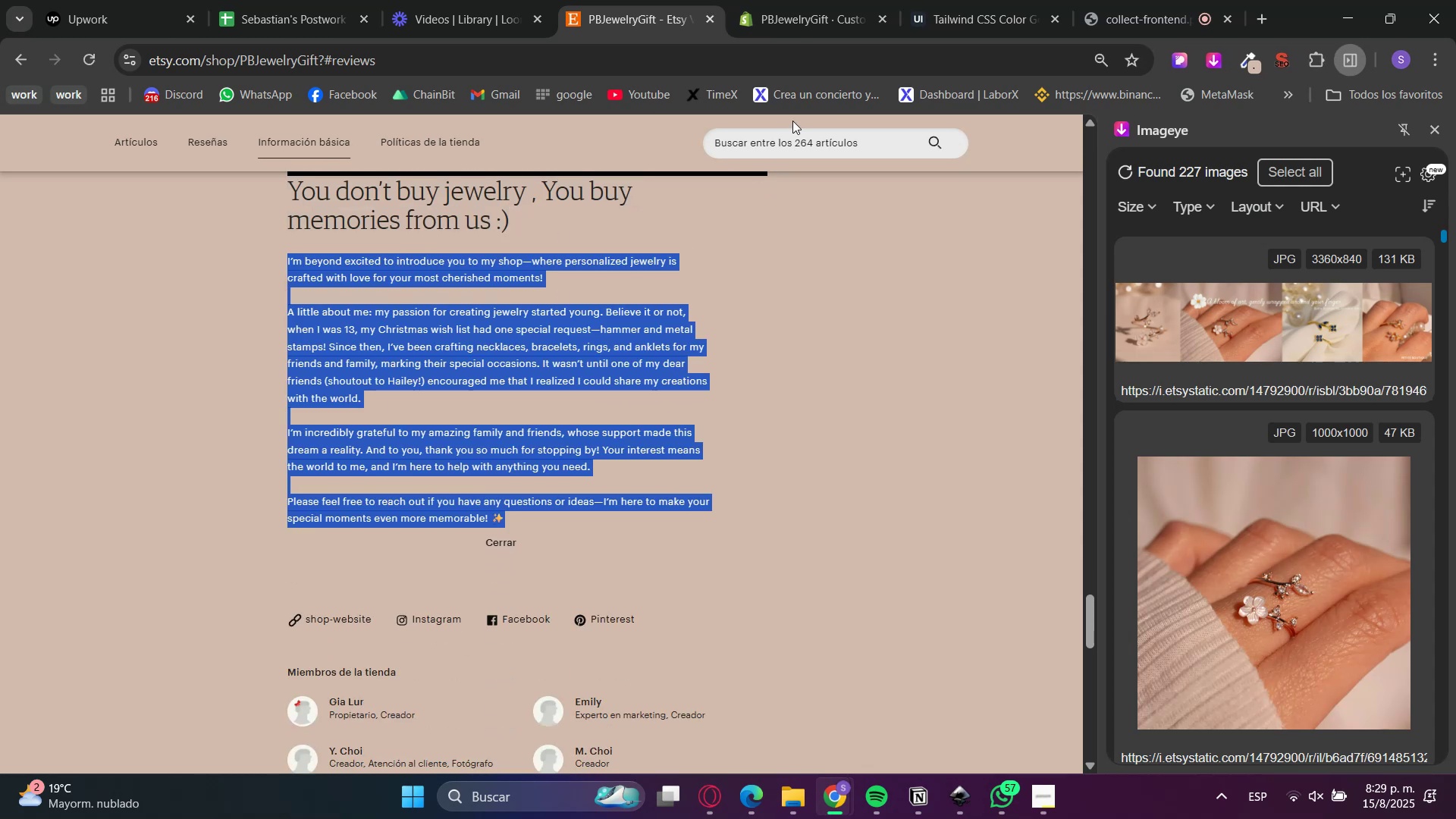 
key(Control+C)
 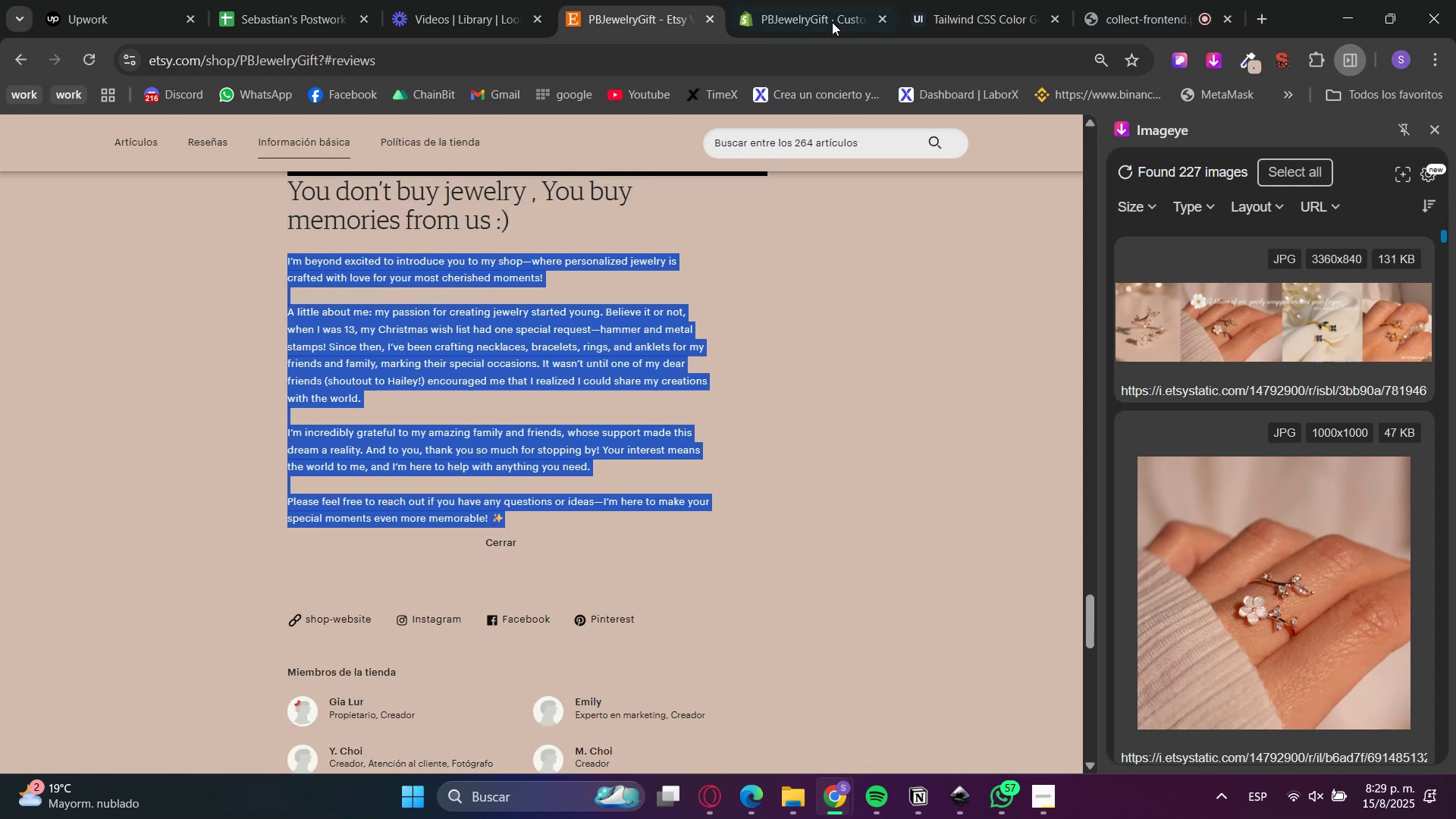 
key(Control+C)
 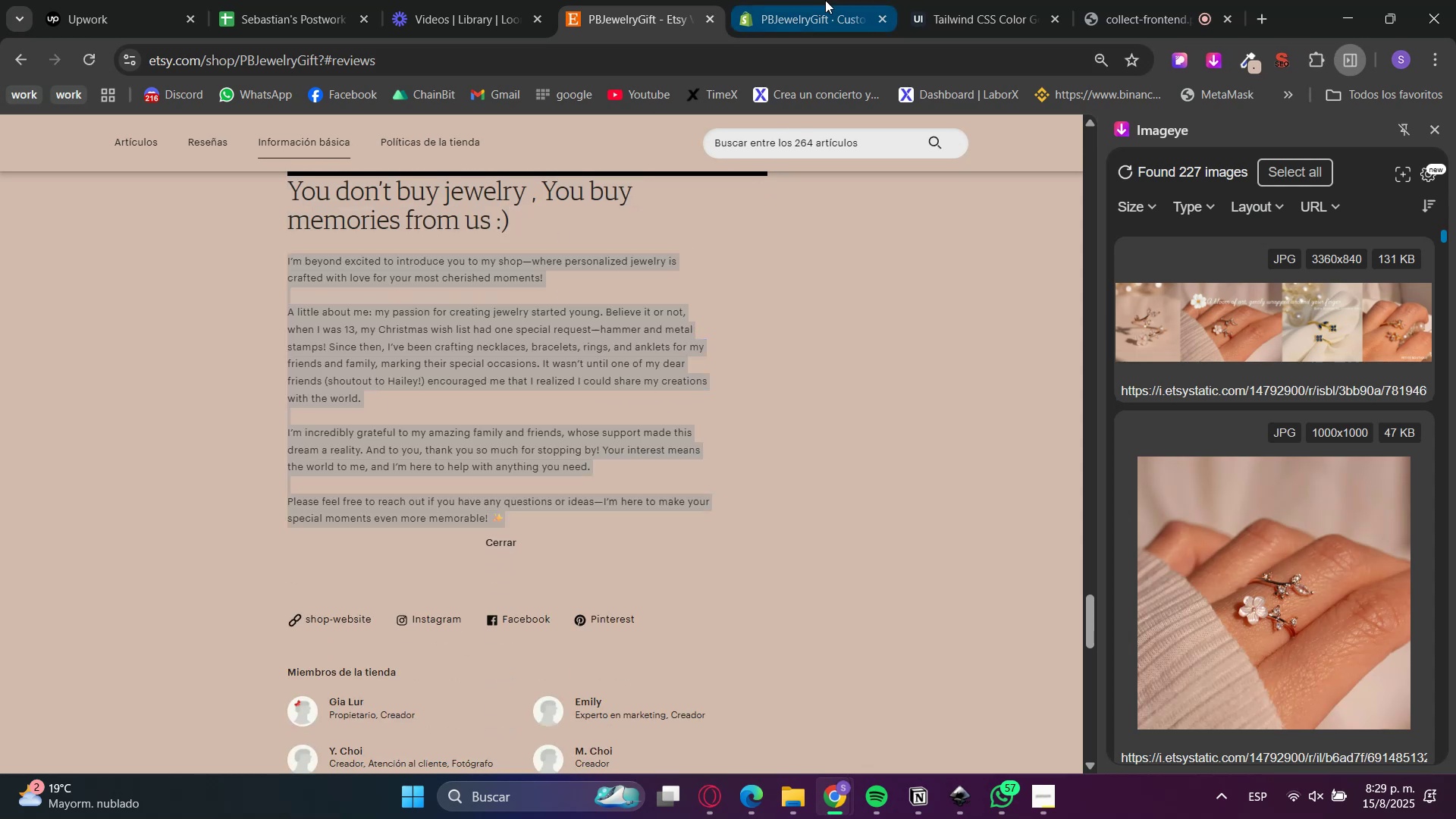 
left_click([825, 0])
 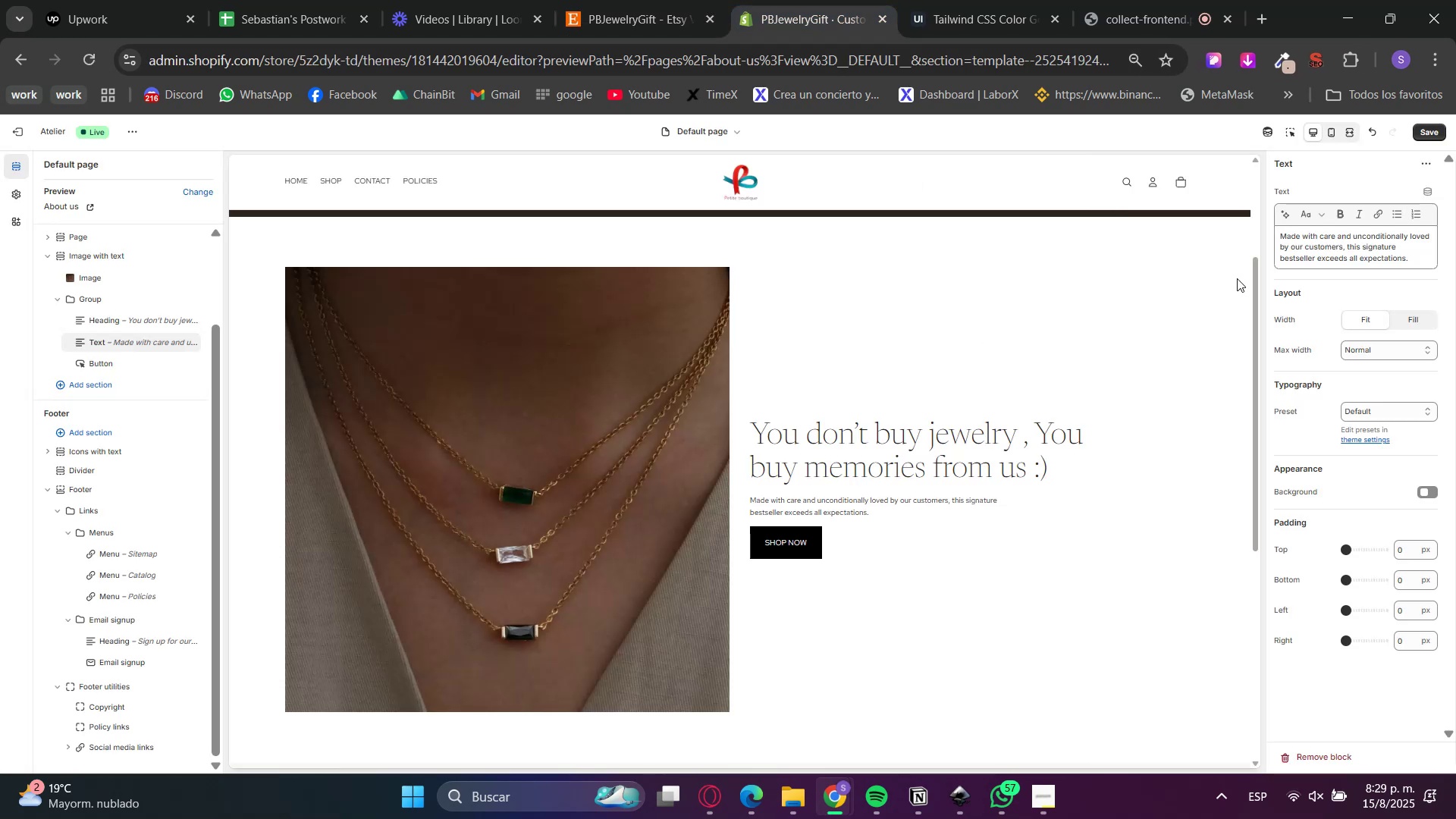 
double_click([1292, 259])
 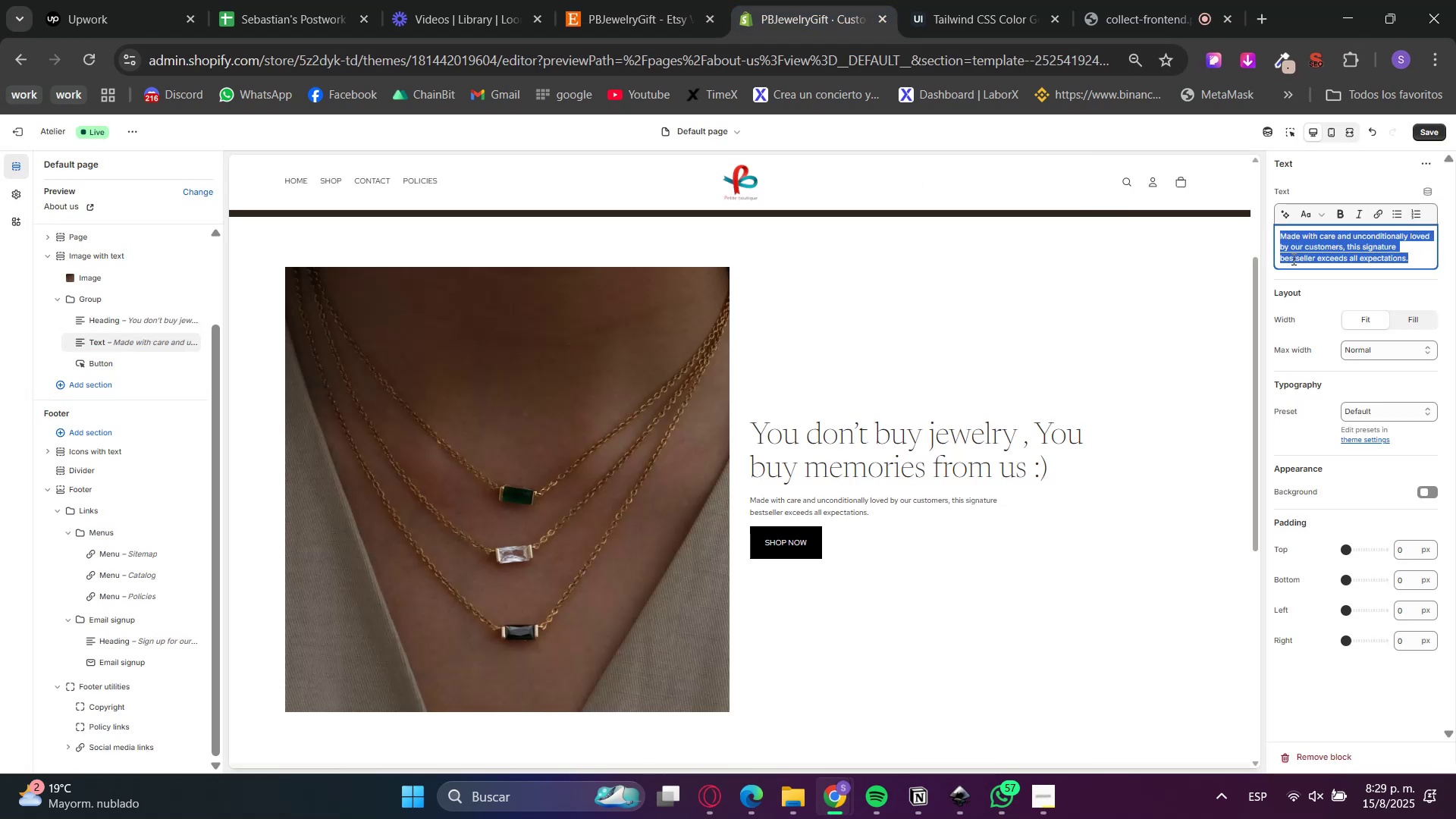 
triple_click([1292, 259])
 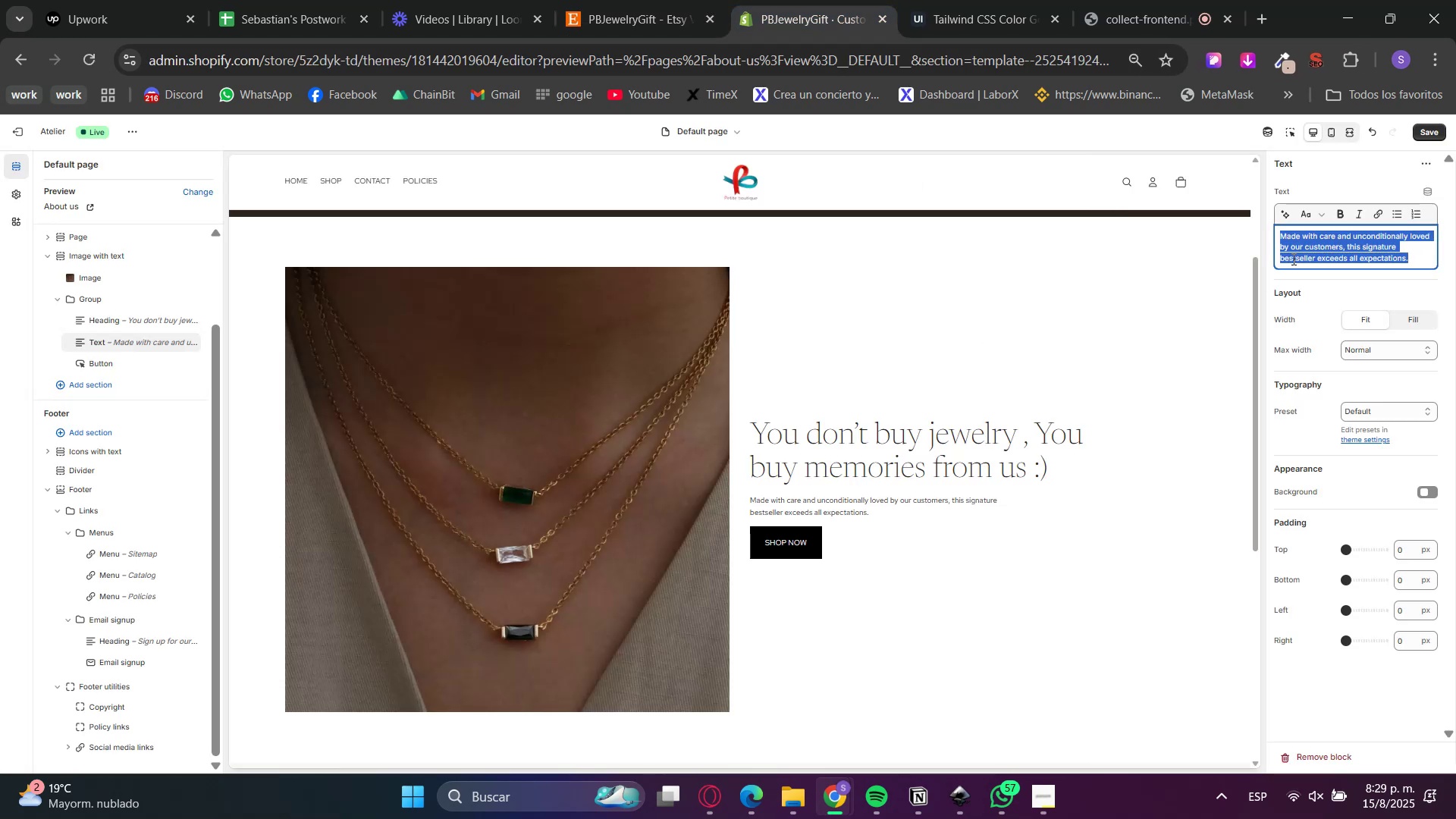 
key(Control+V)
 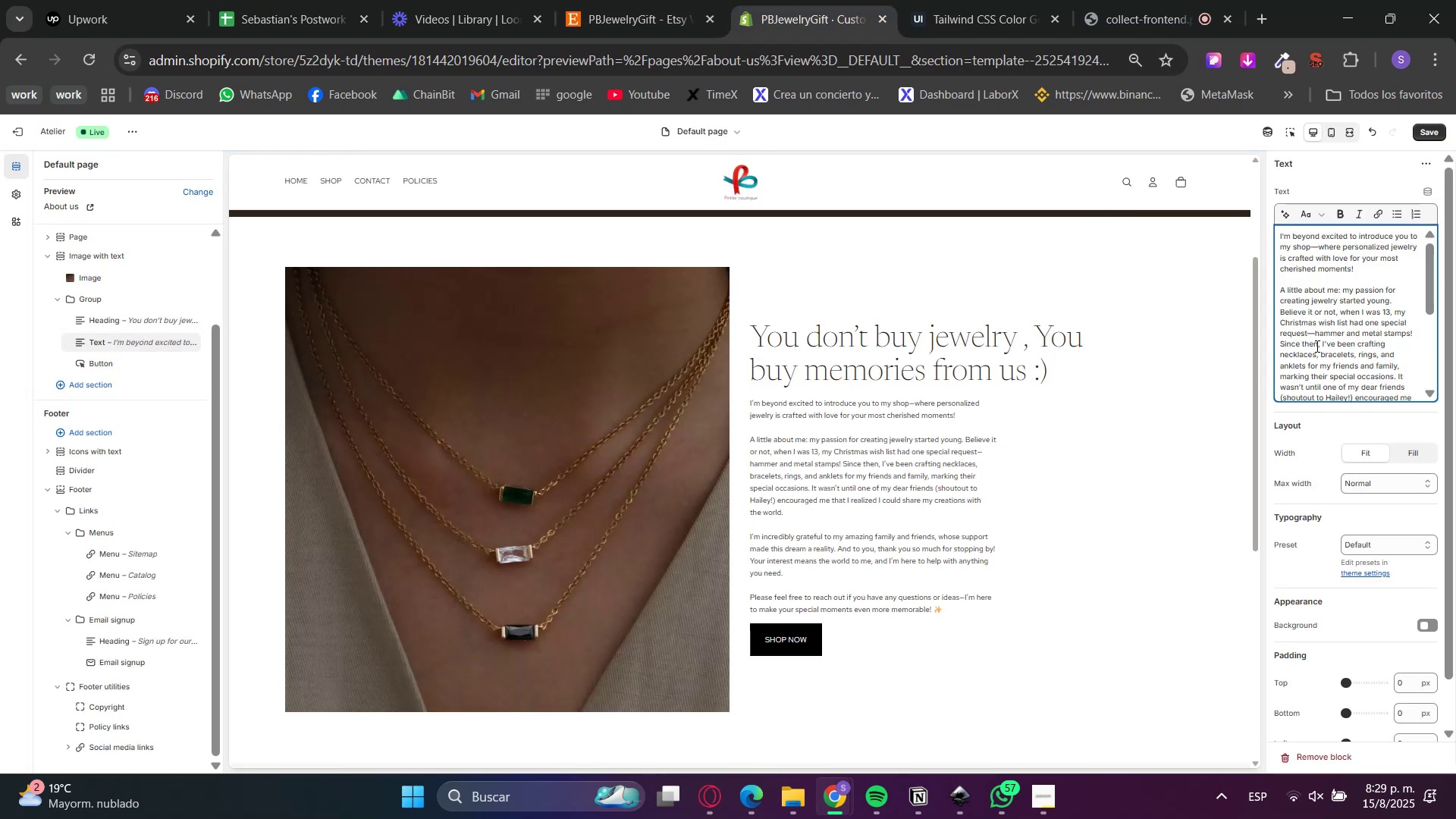 
scroll: coordinate [981, 567], scroll_direction: down, amount: 9.0
 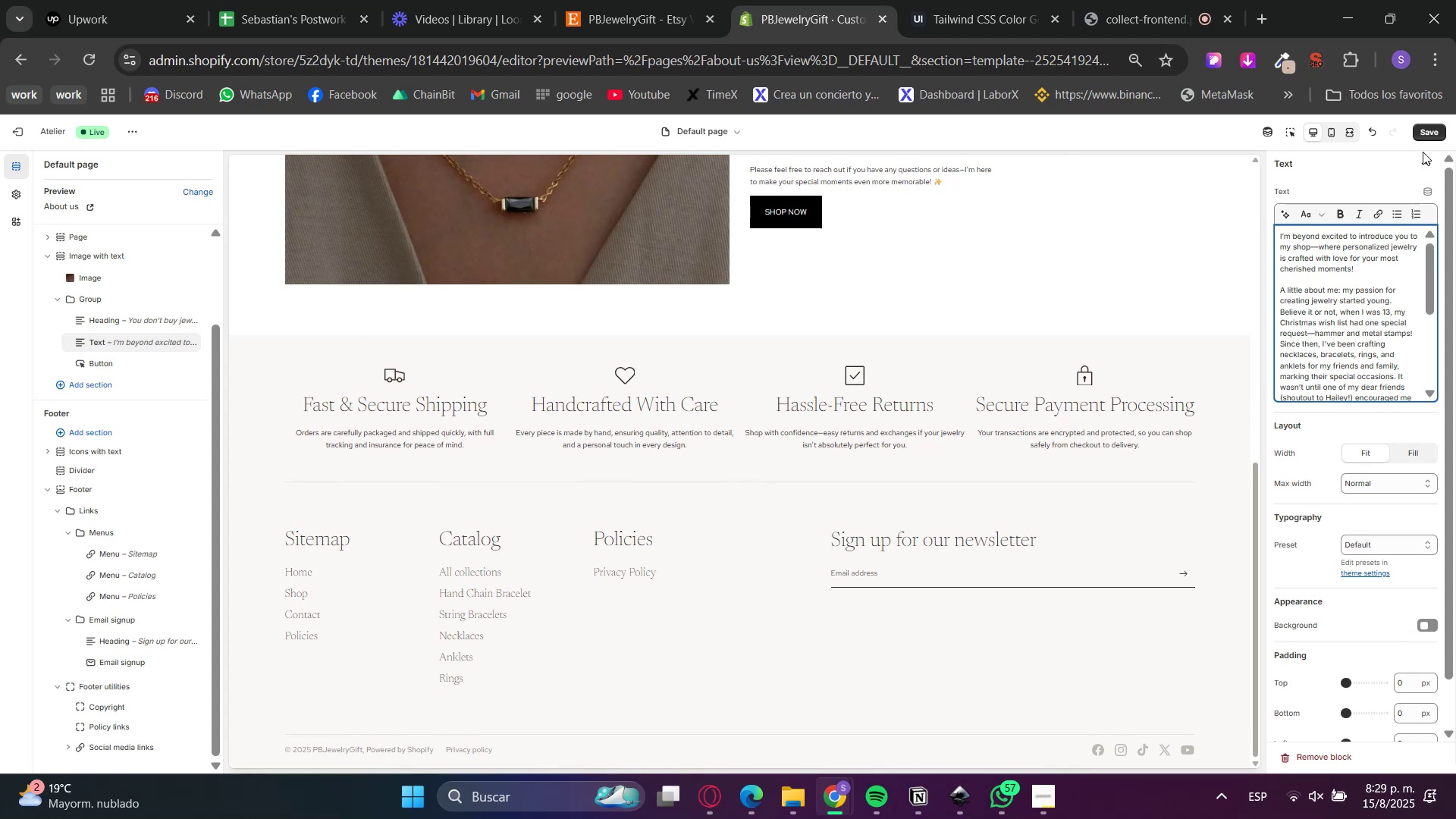 
left_click([1431, 137])
 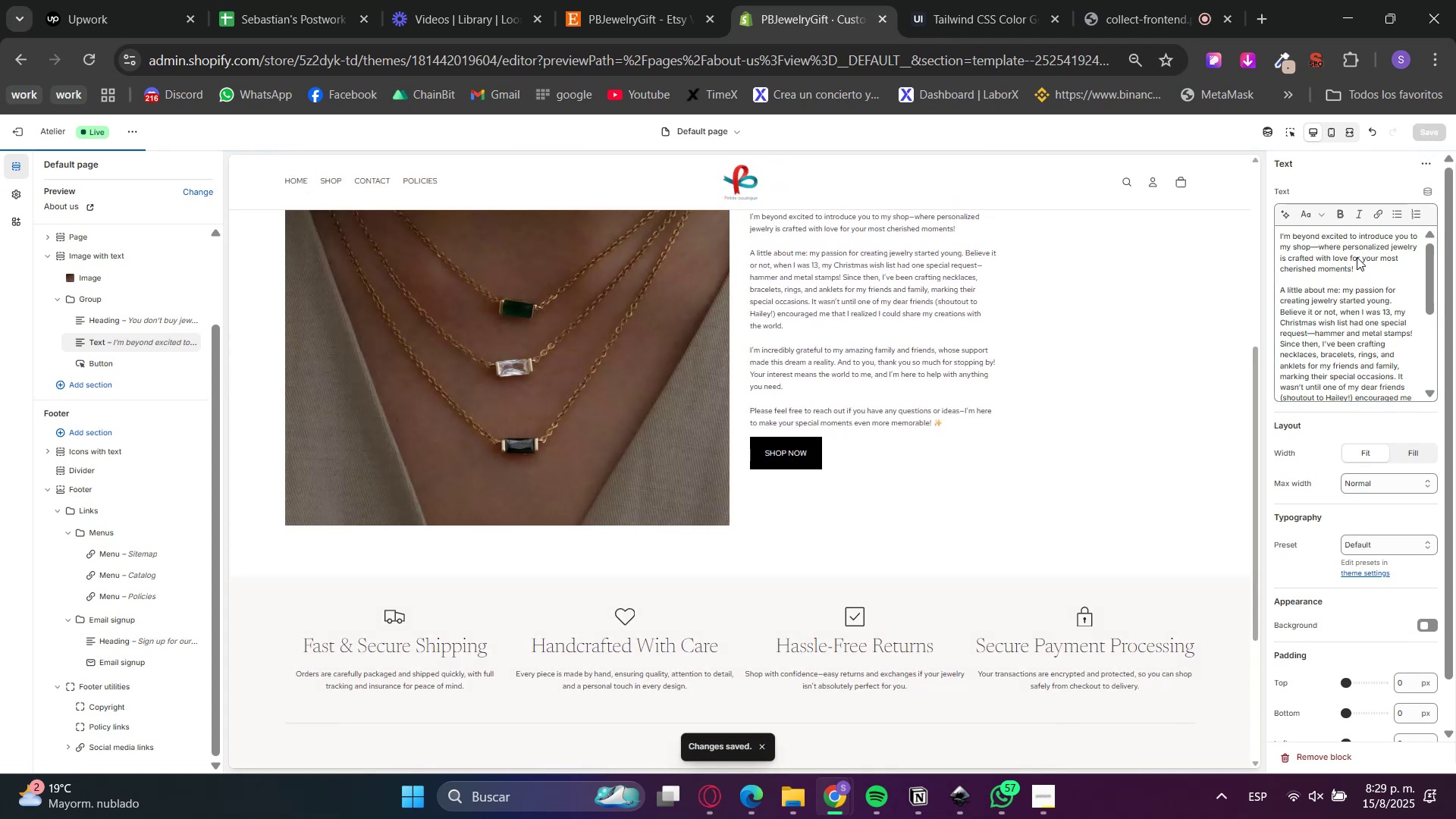 
scroll: coordinate [962, 405], scroll_direction: down, amount: 3.0
 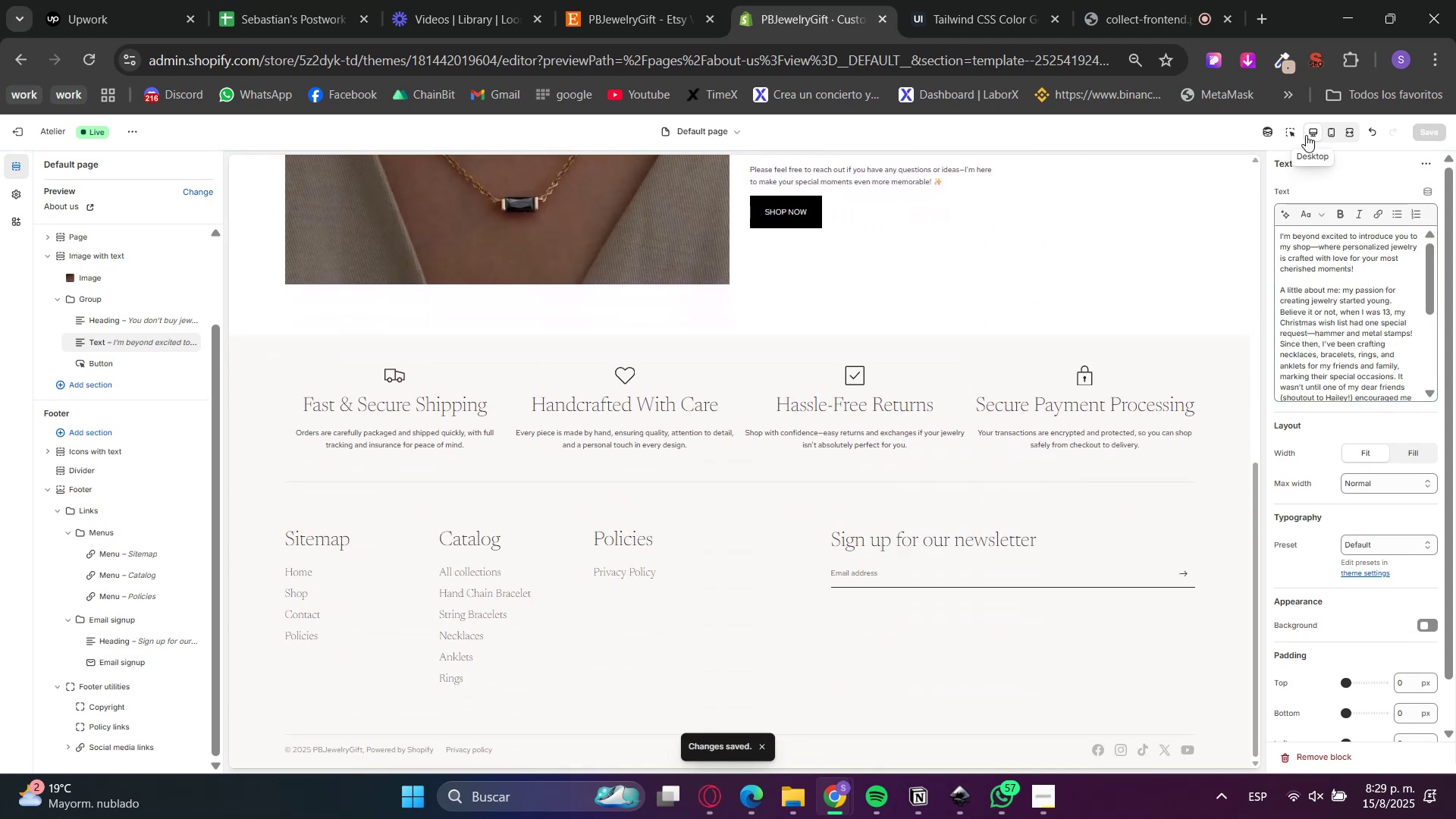 
left_click([1283, 127])
 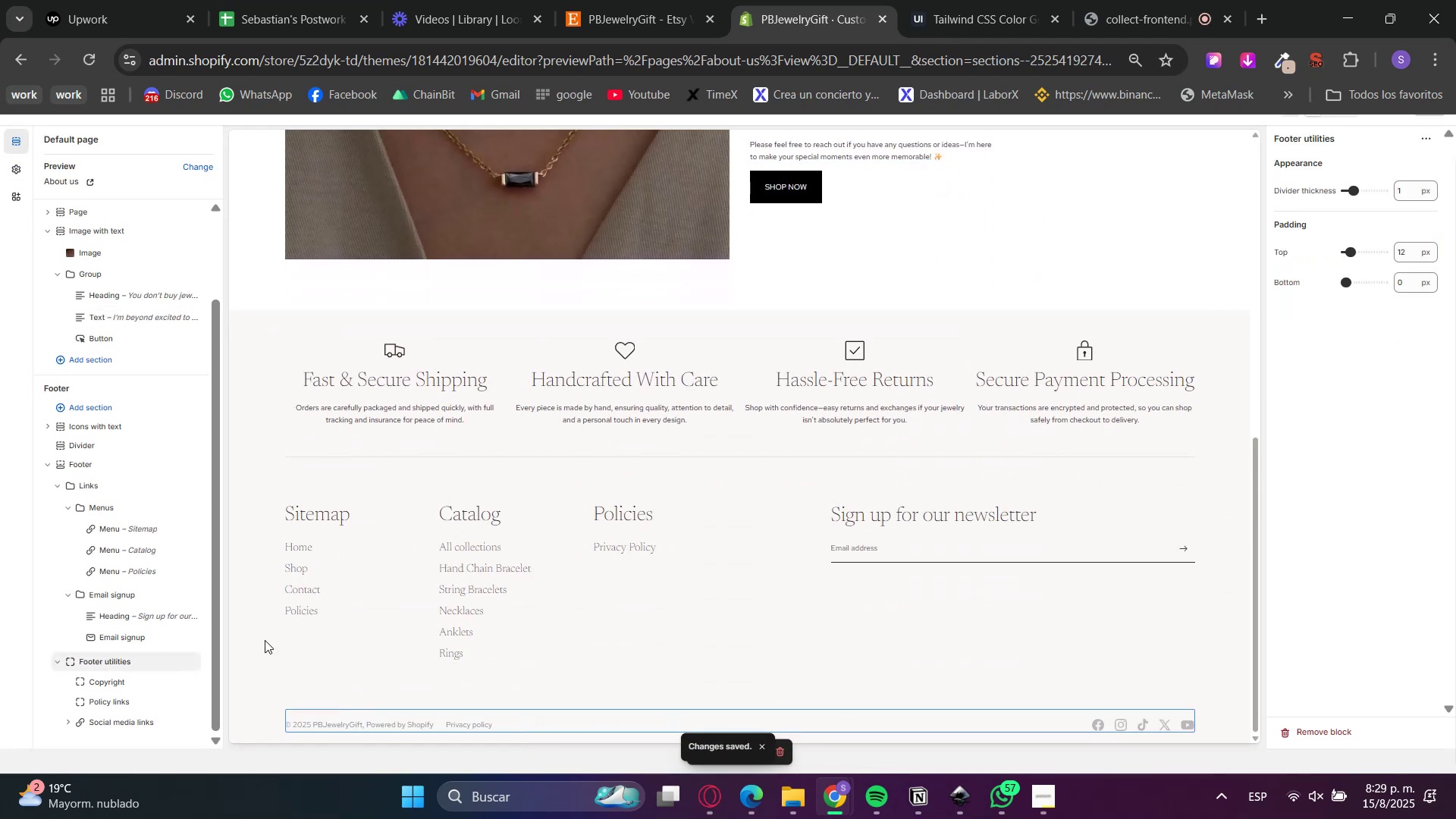 
left_click([92, 684])
 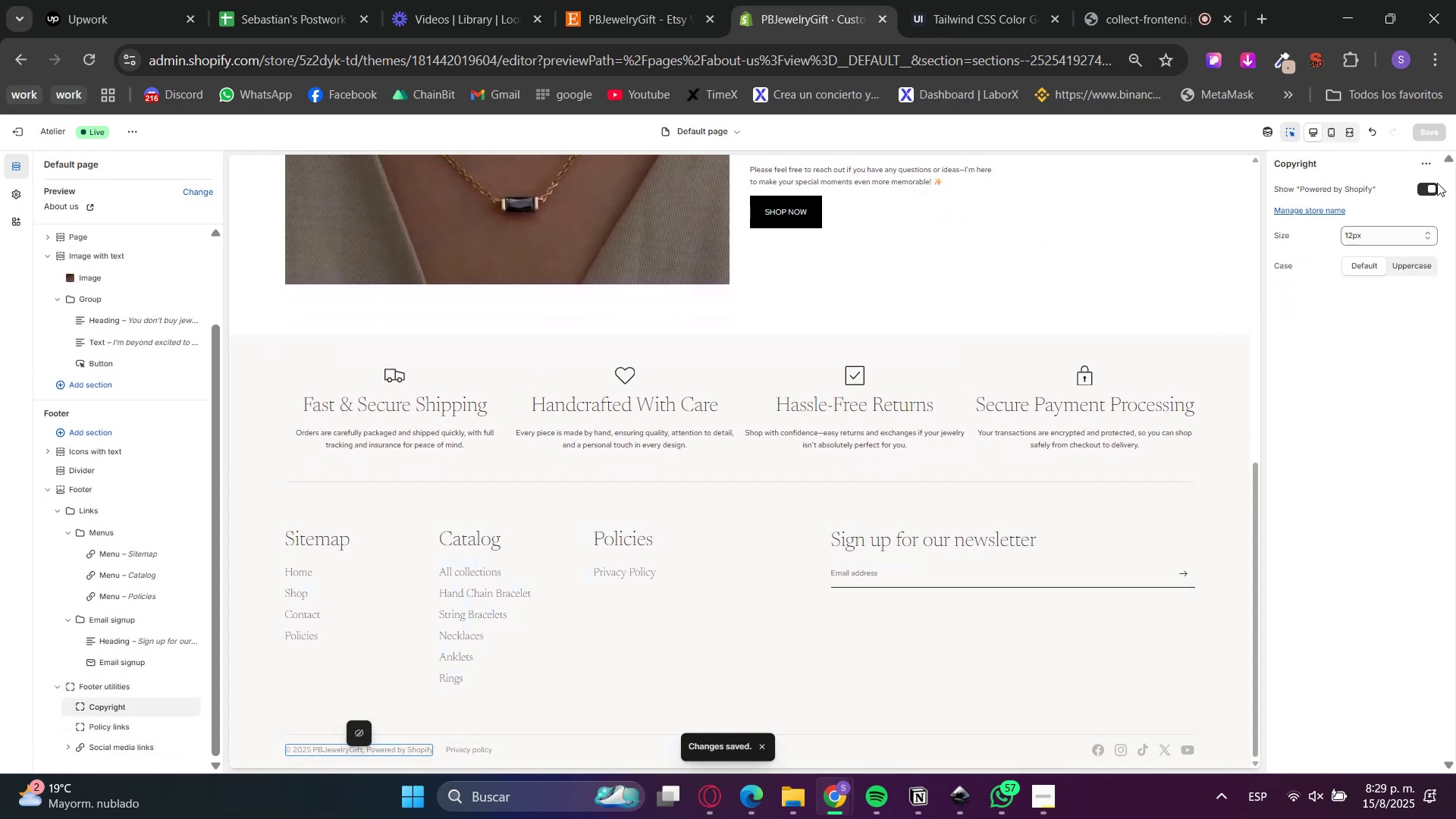 
double_click([1430, 190])
 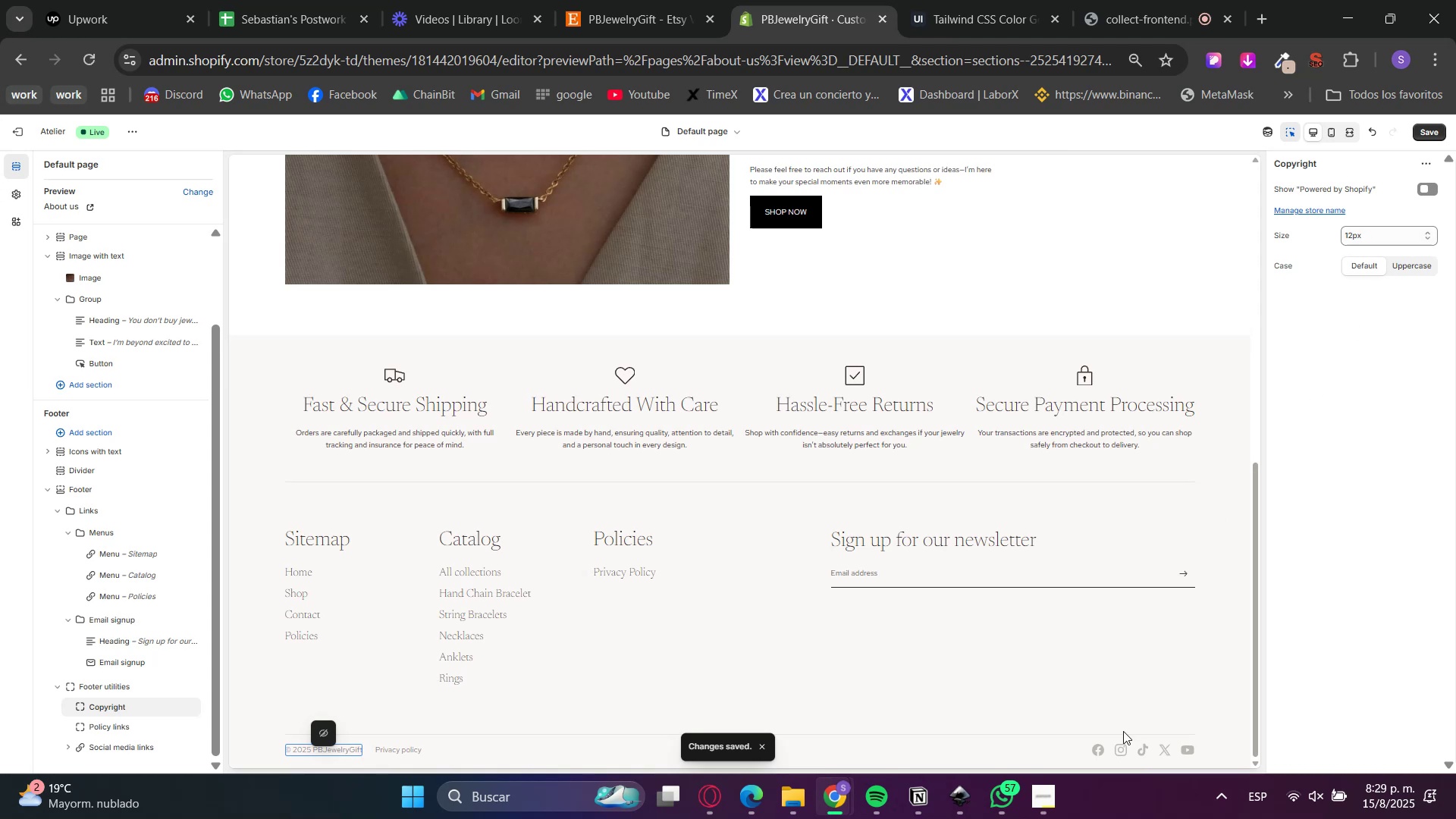 
wait(6.53)
 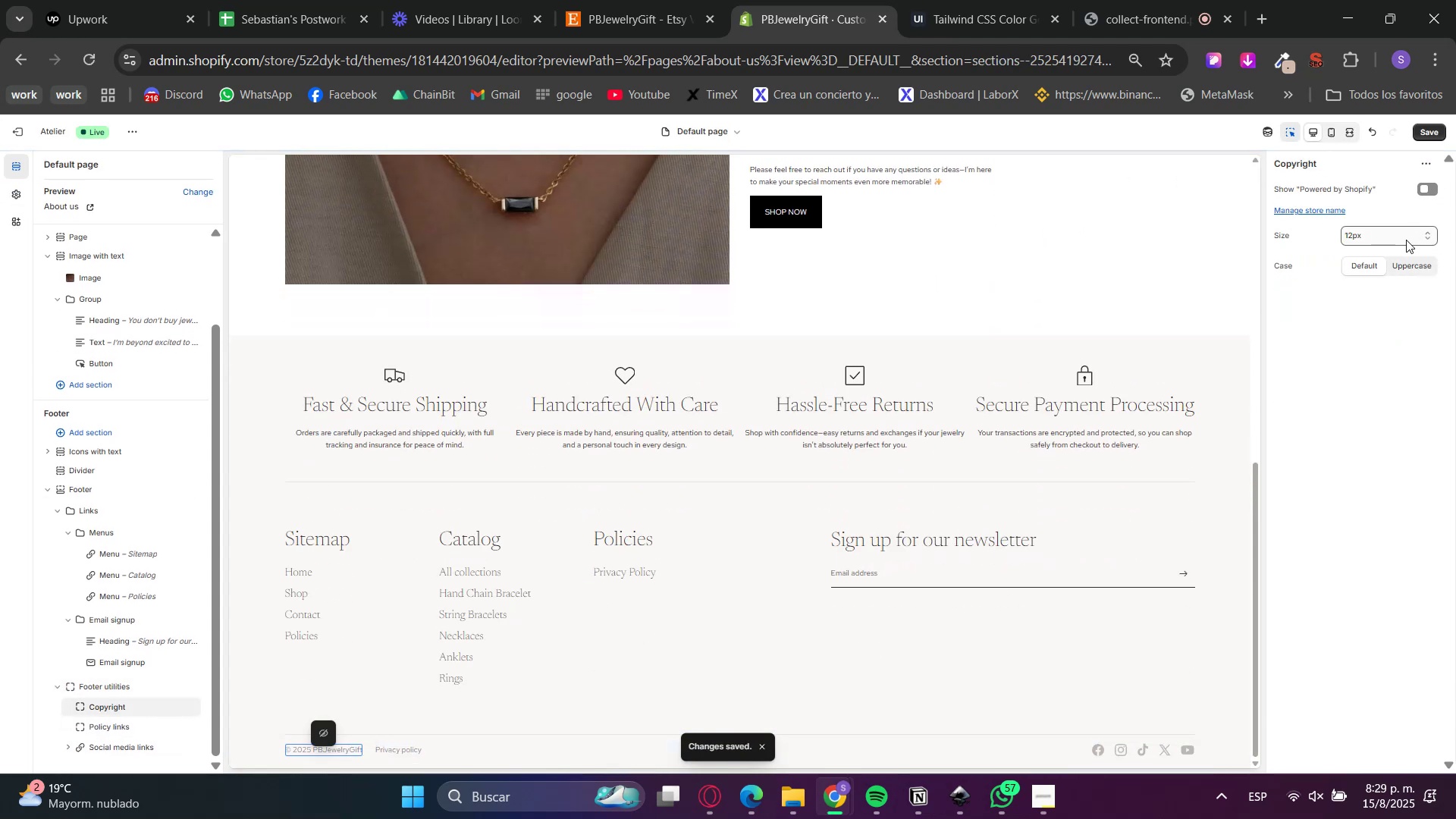 
left_click([1100, 758])
 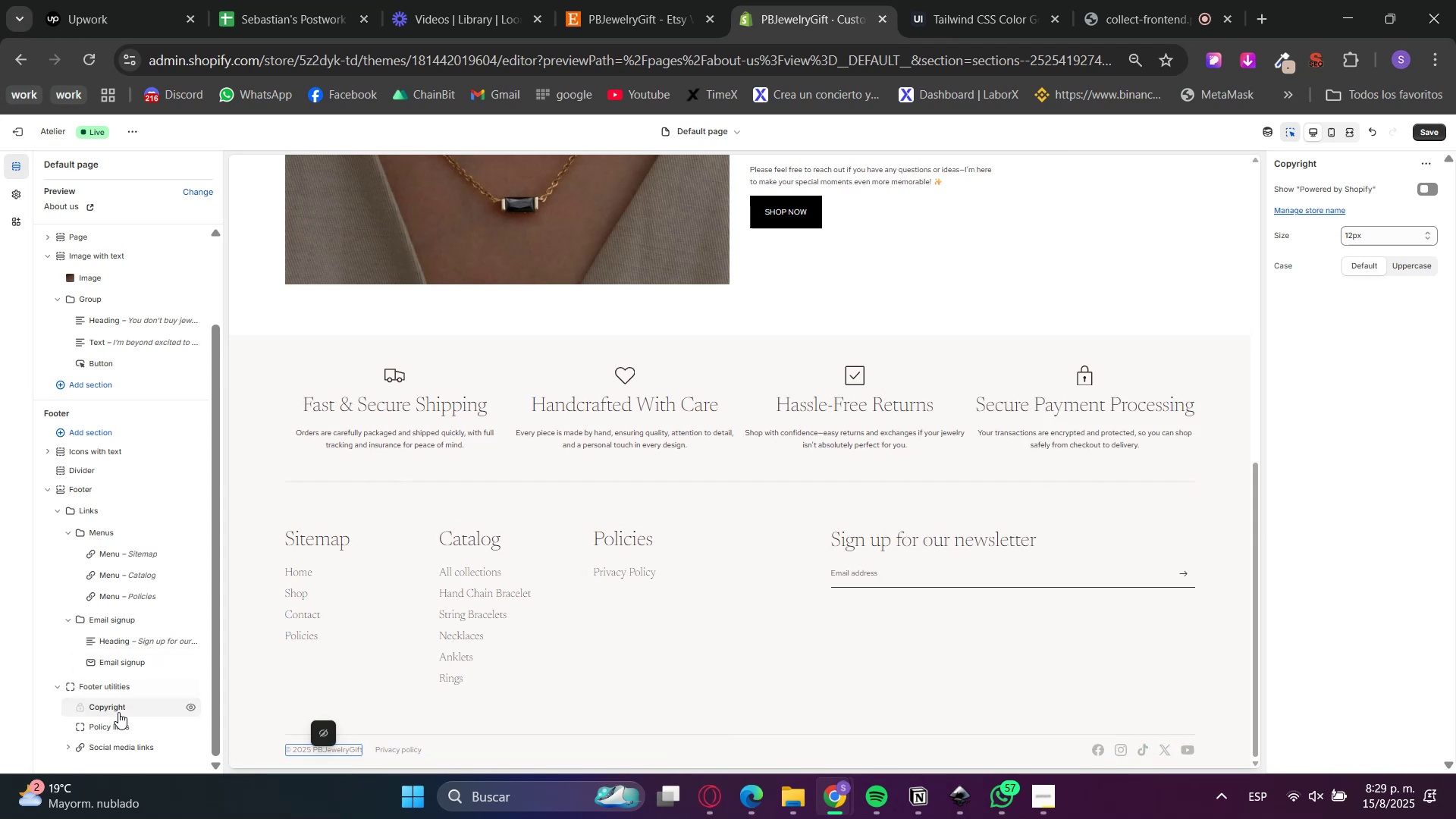 
left_click([107, 744])
 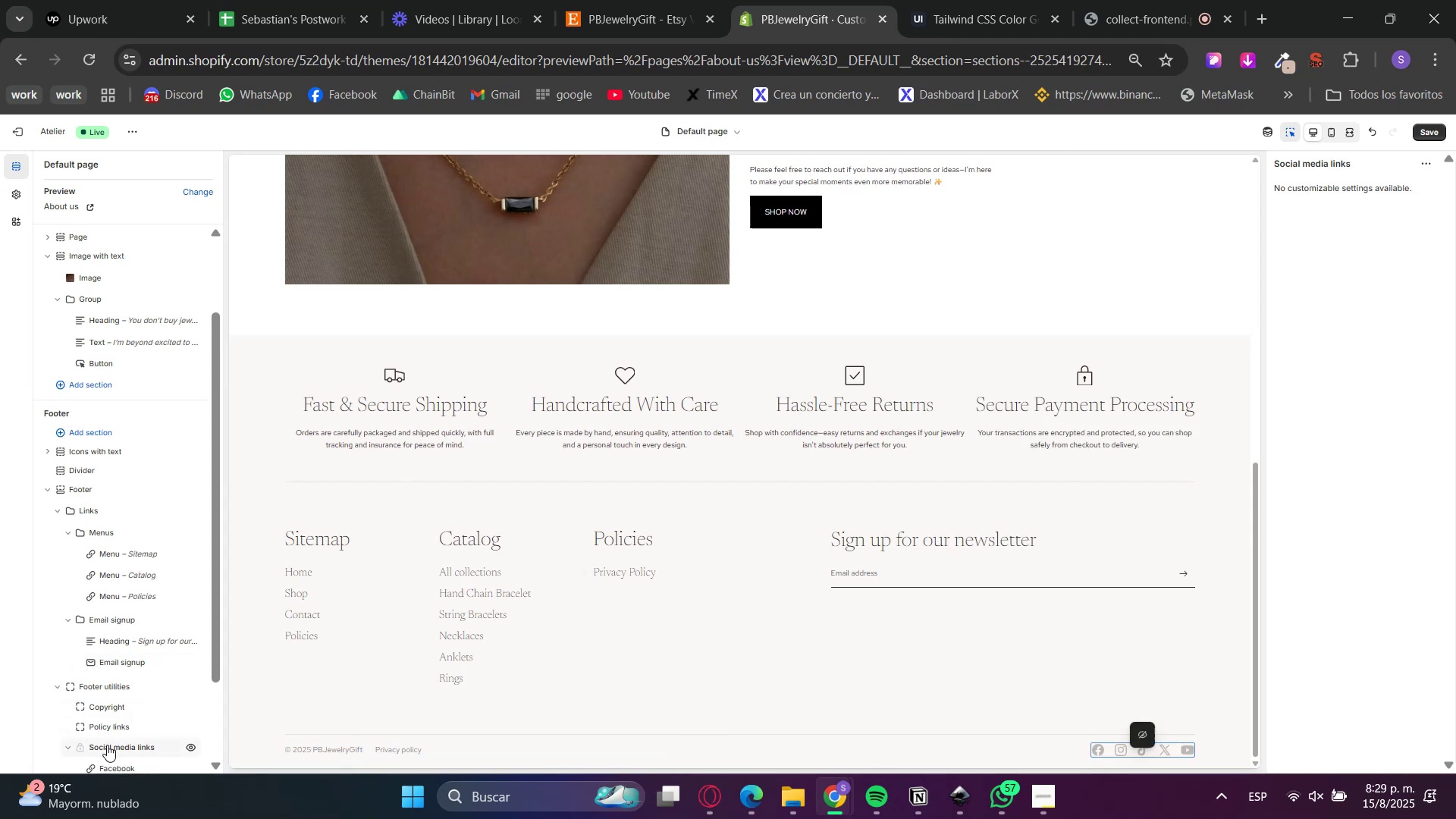 
scroll: coordinate [128, 727], scroll_direction: down, amount: 3.0
 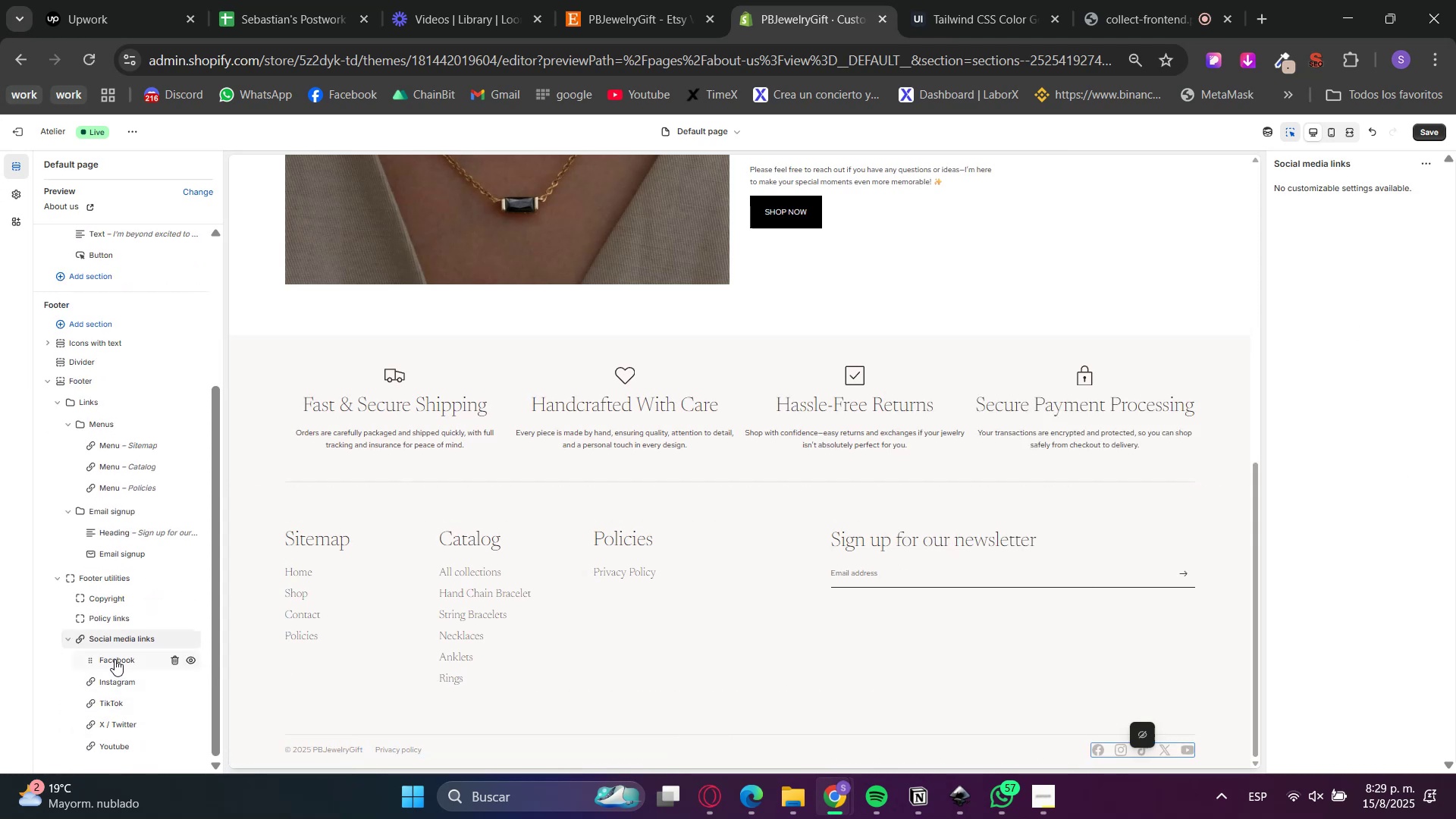 
left_click([115, 659])
 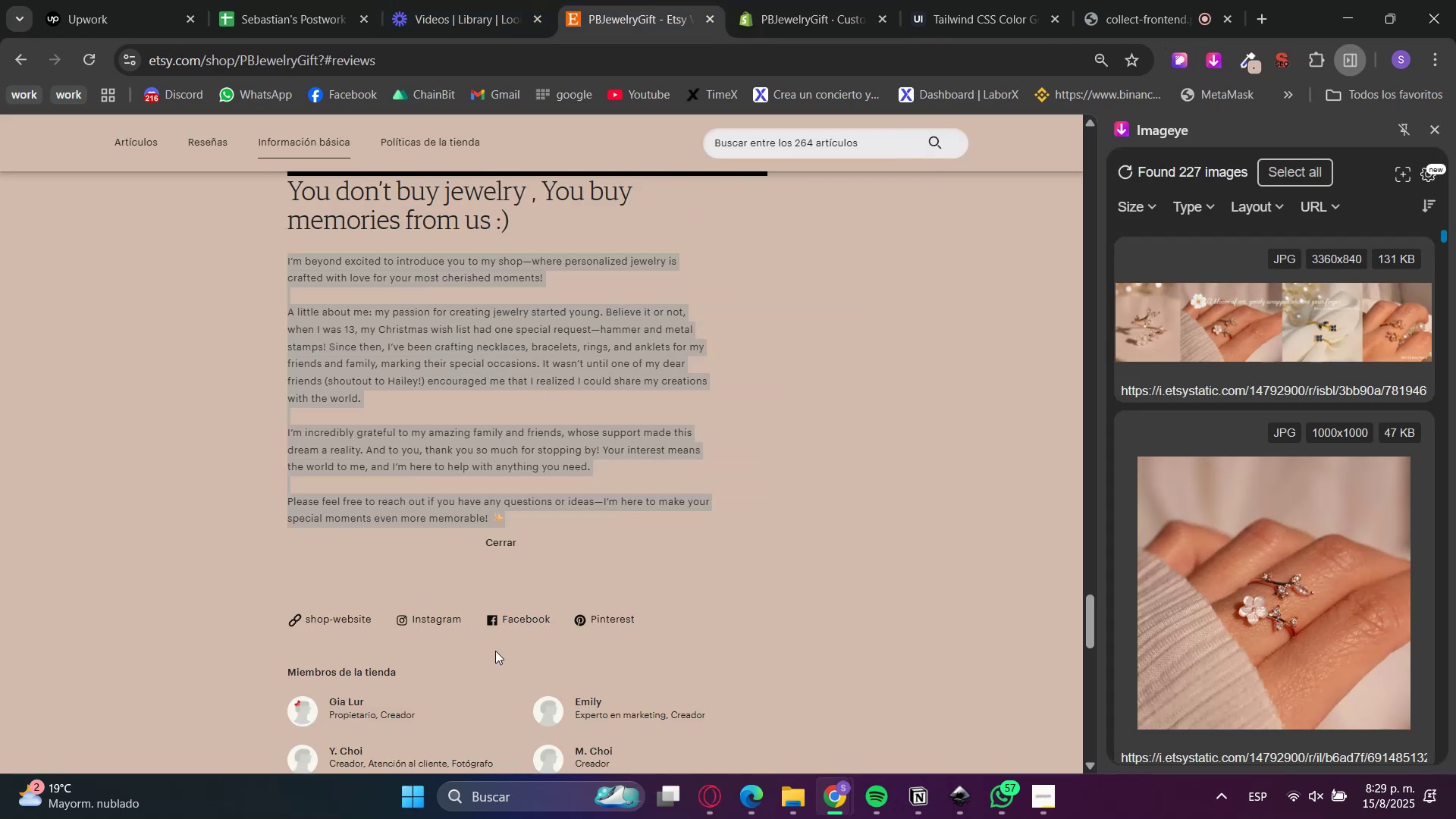 
right_click([515, 623])
 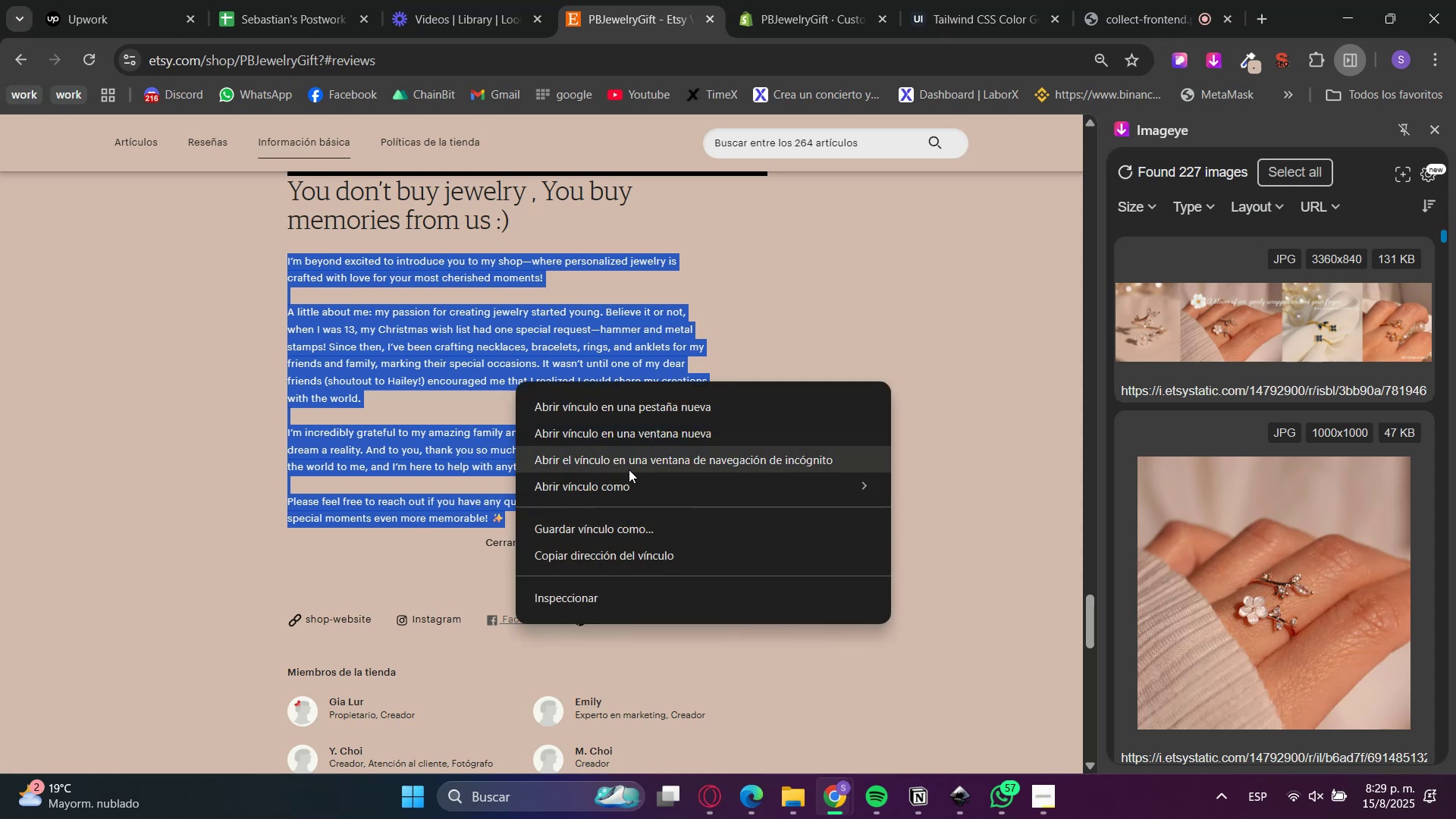 
left_click([620, 555])
 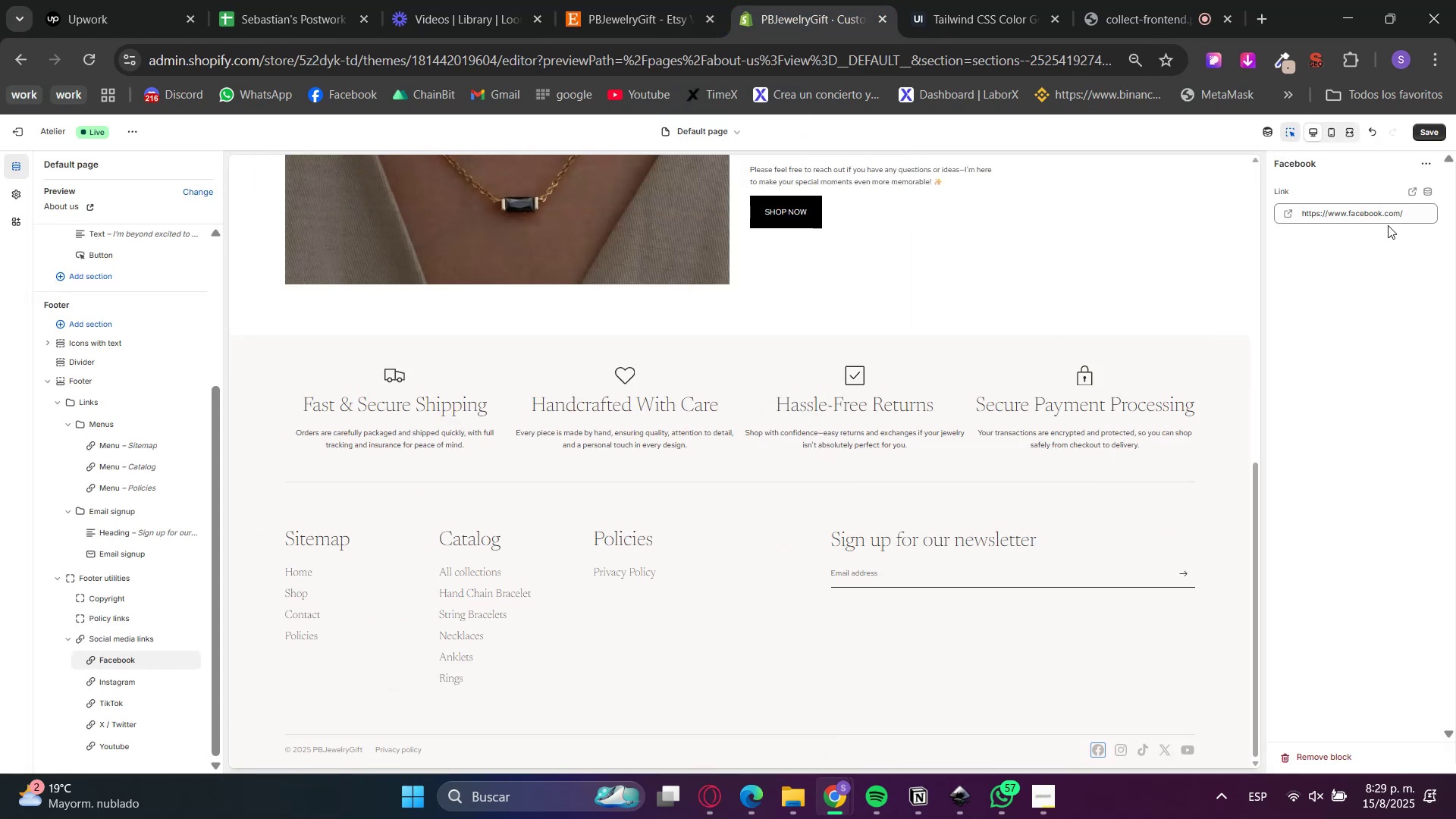 
double_click([1403, 212])
 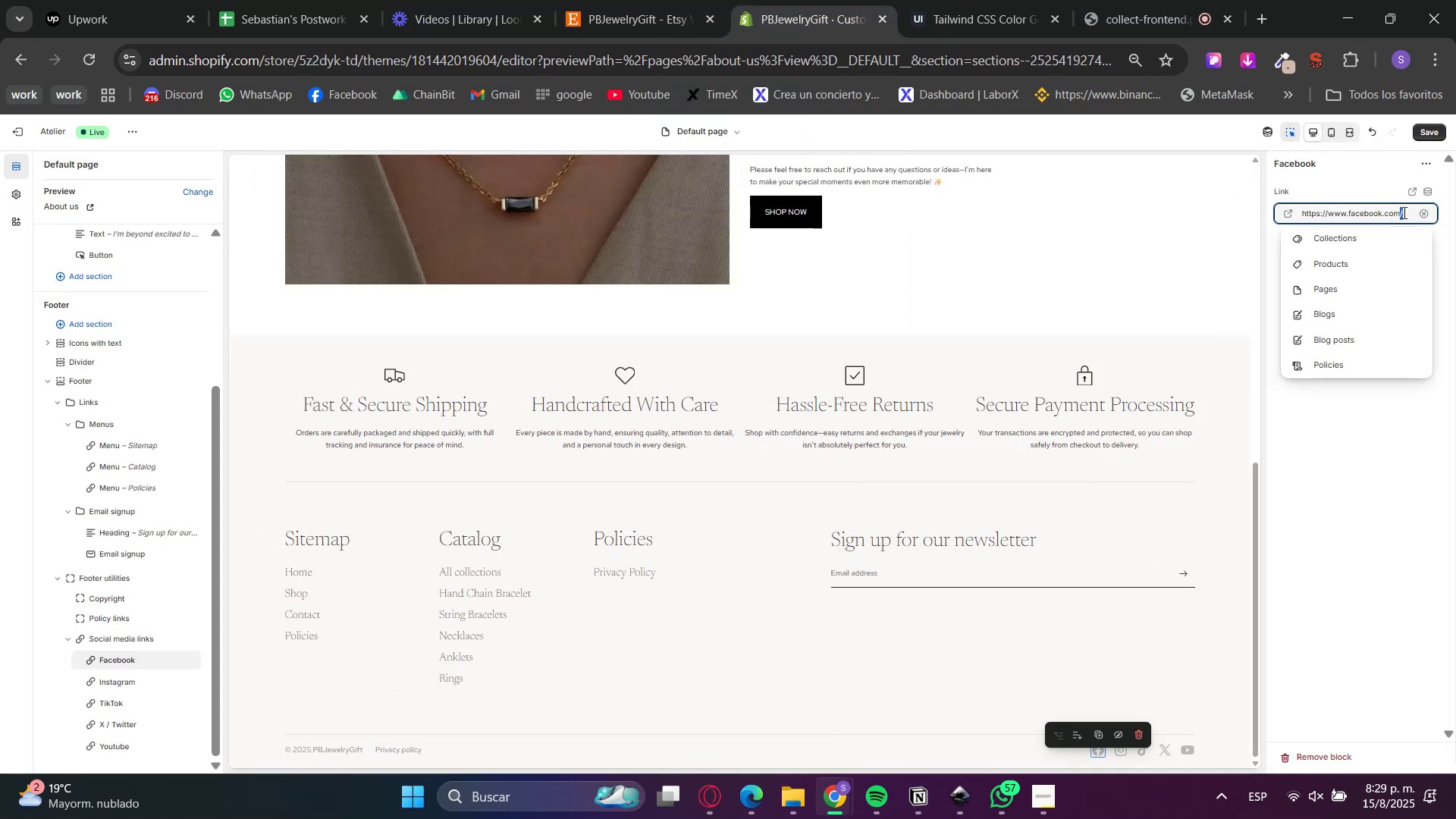 
triple_click([1403, 212])
 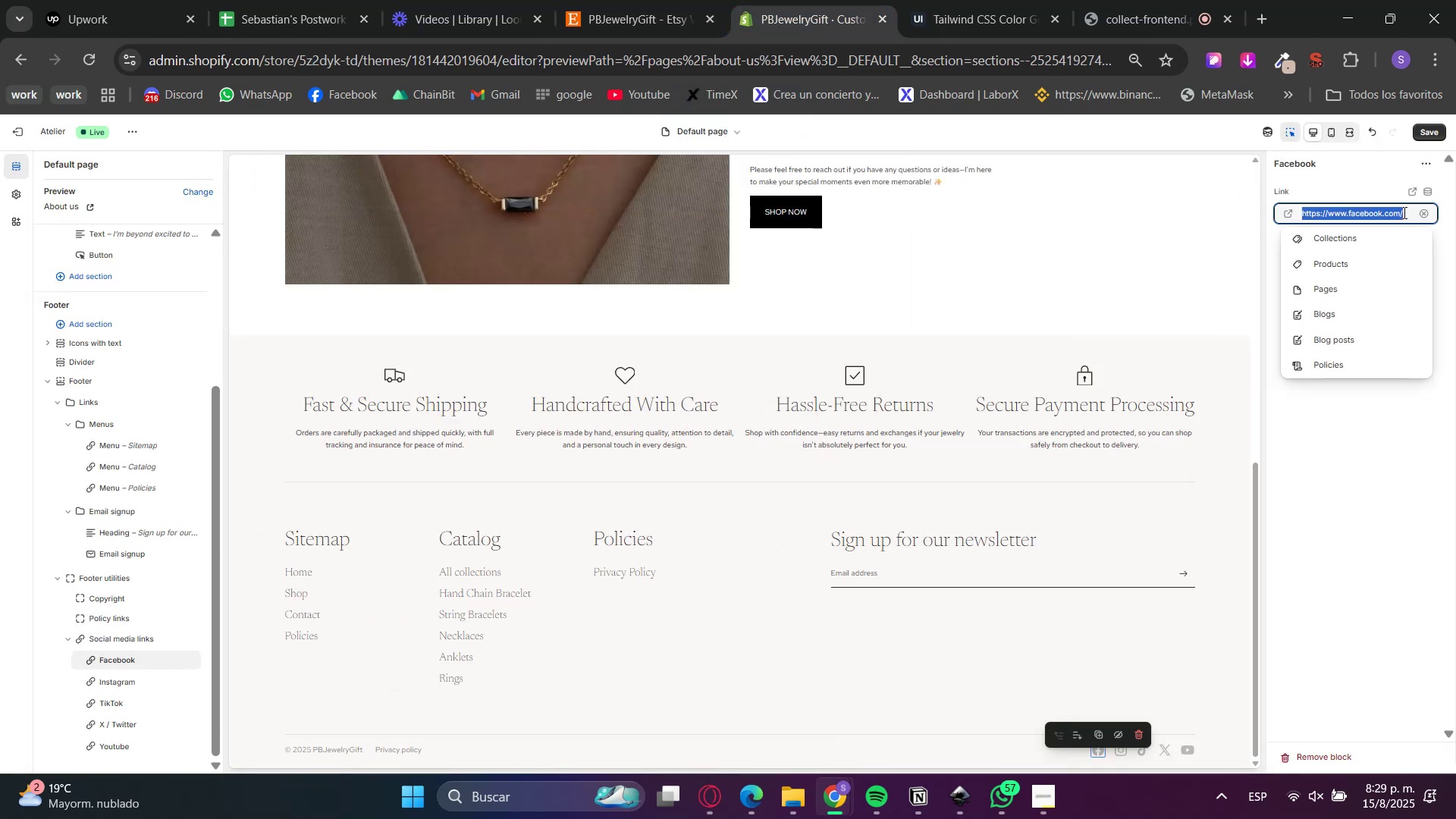 
triple_click([1403, 212])
 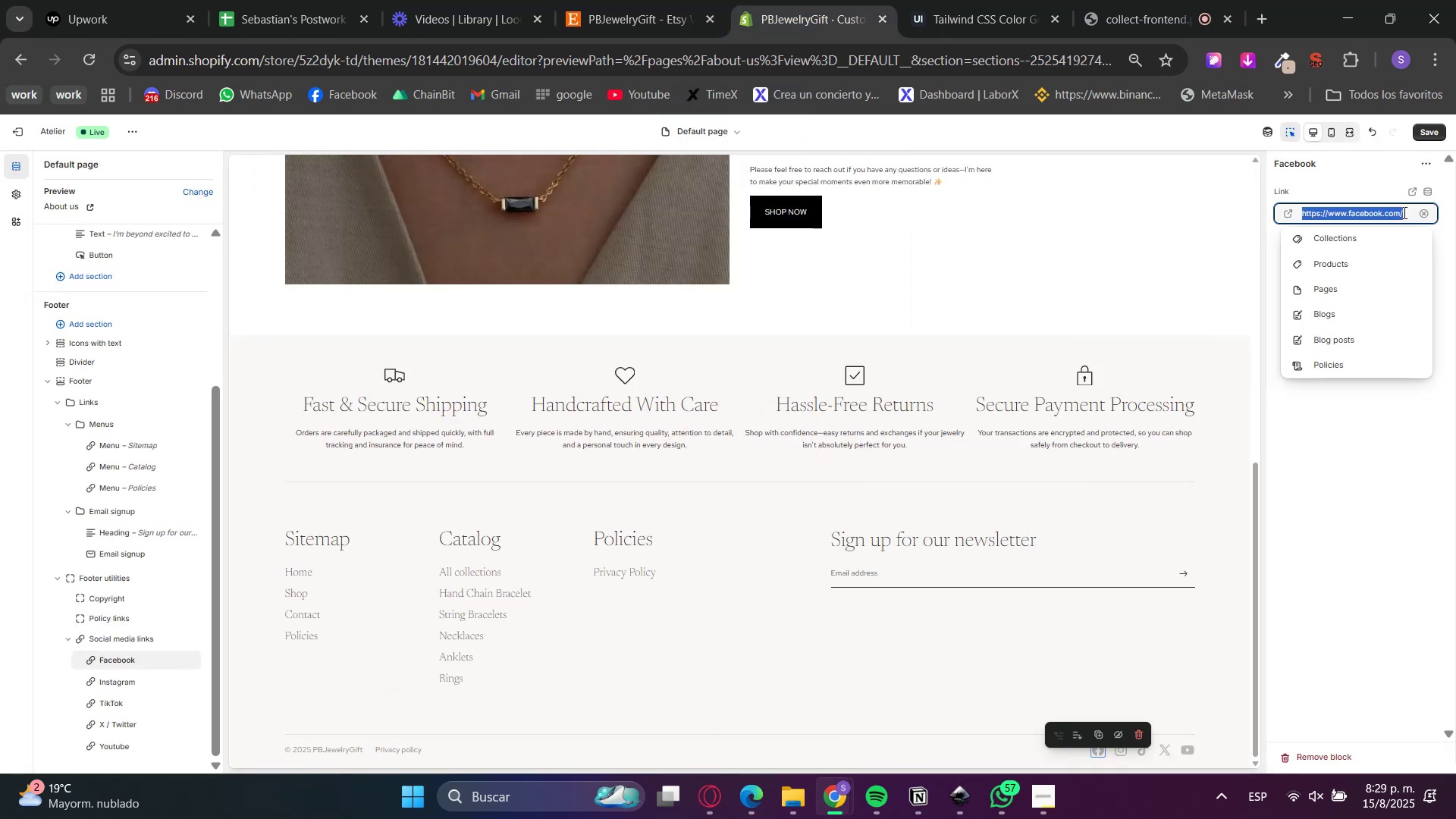 
key(Control+V)
 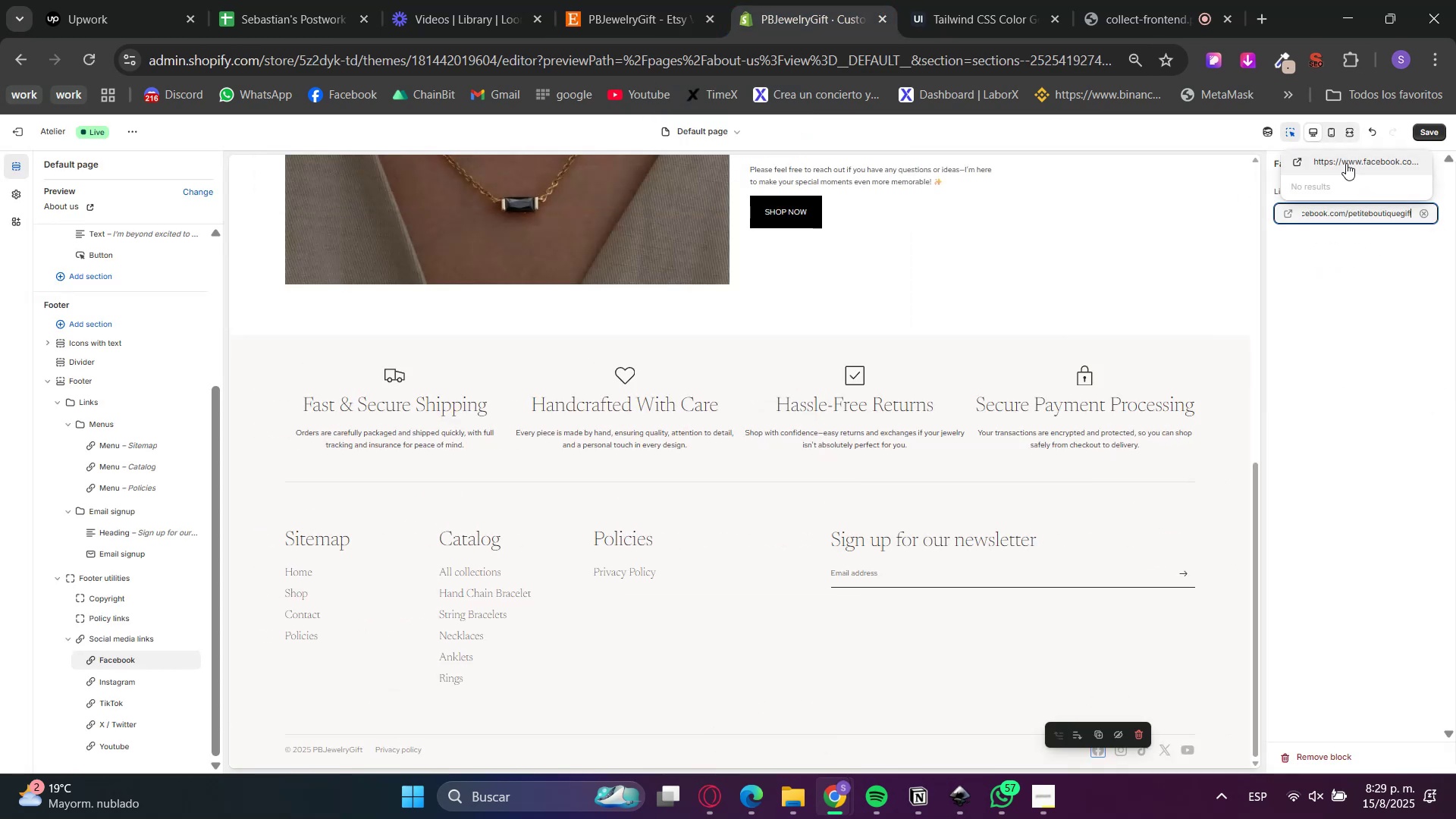 
double_click([1384, 377])
 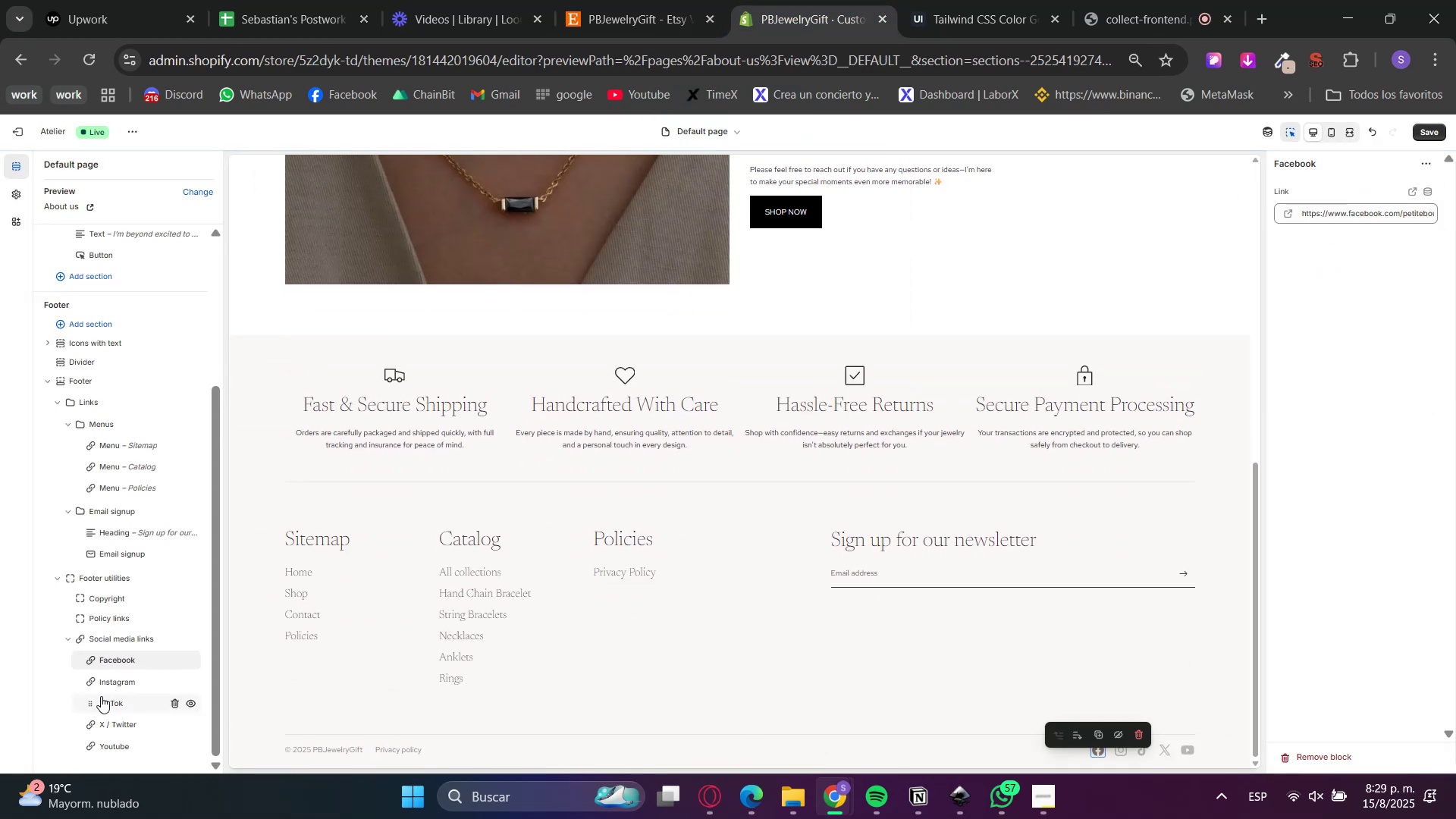 
left_click([115, 681])
 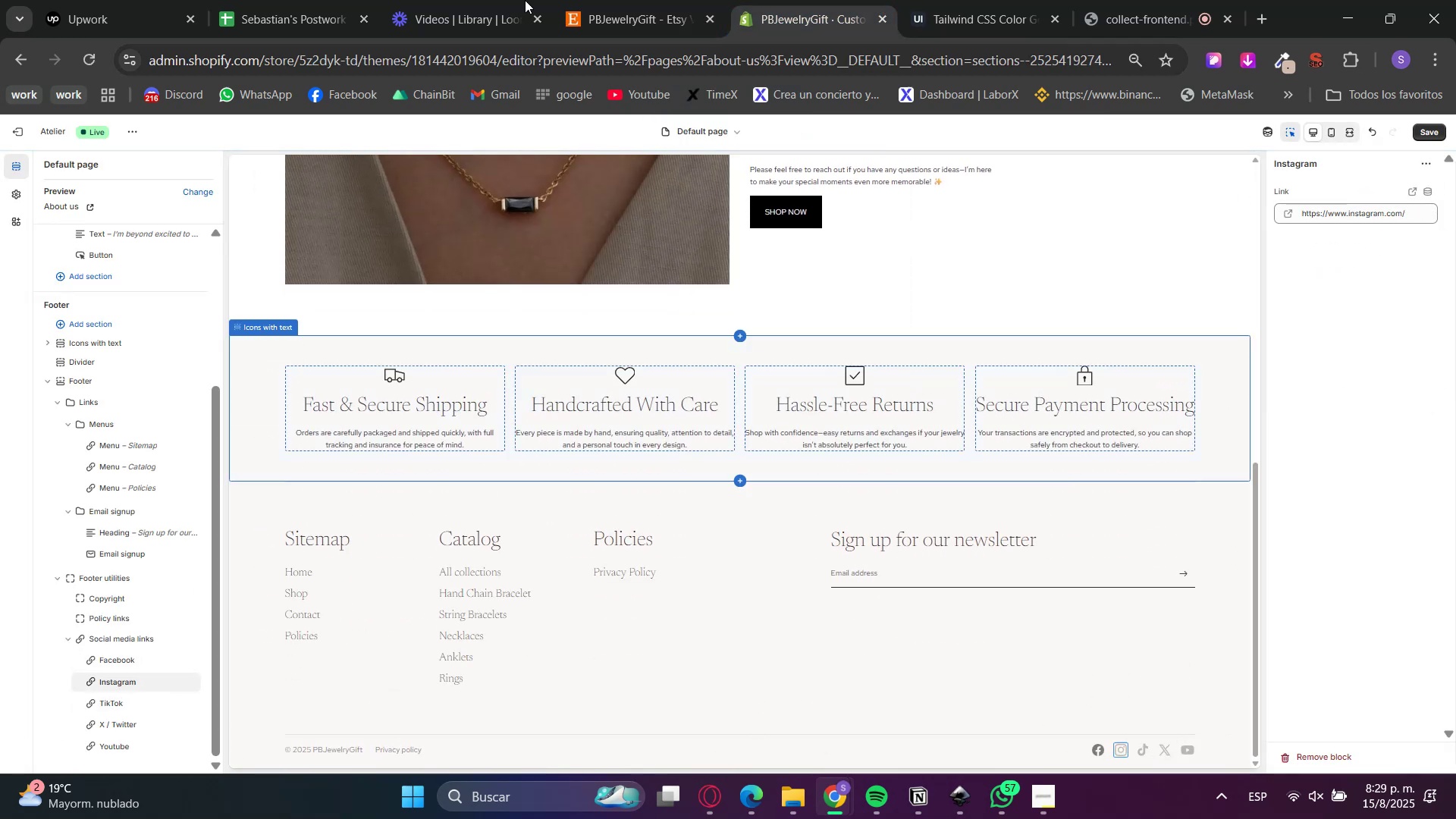 
left_click([618, 0])
 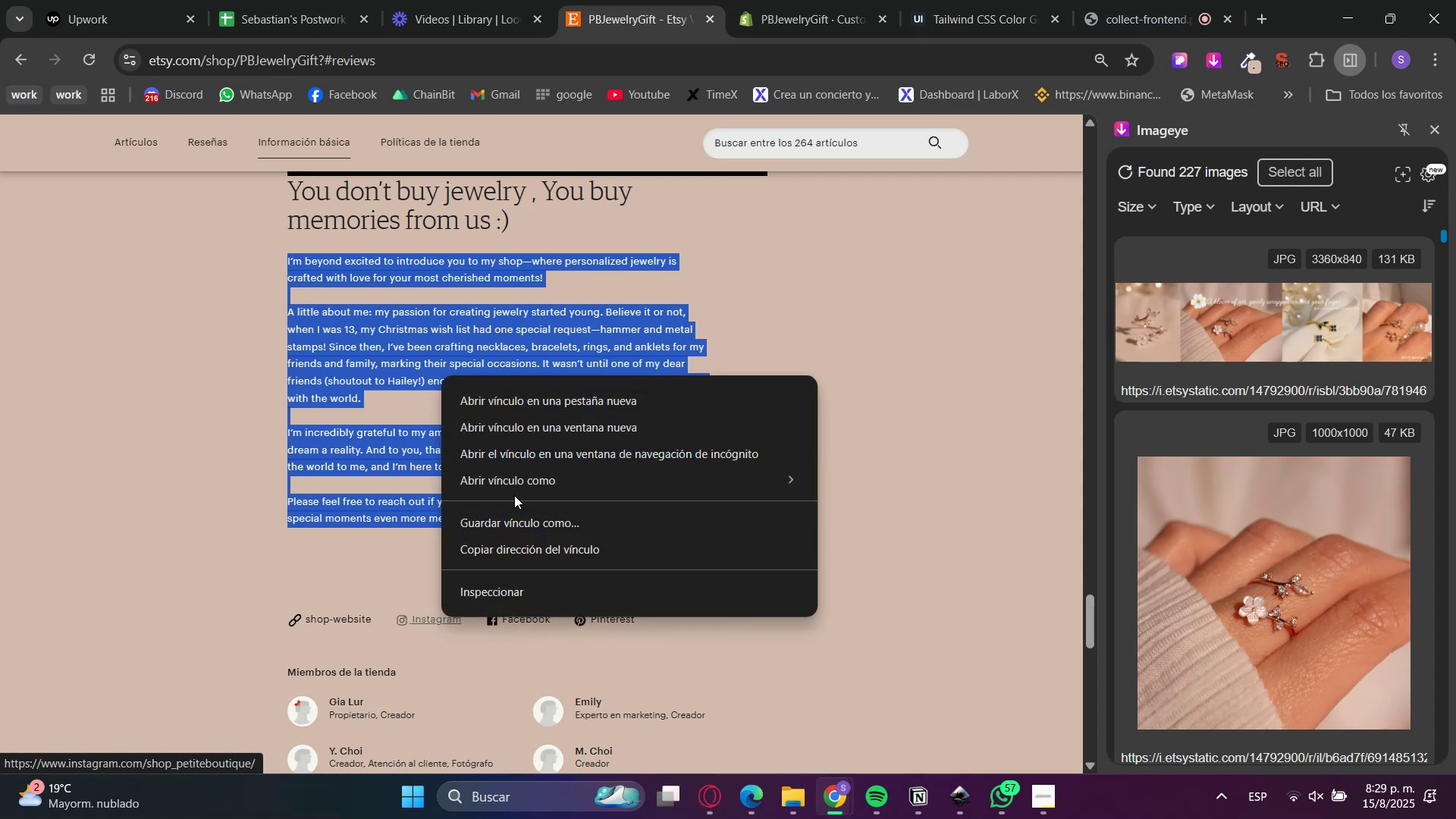 
left_click([516, 541])
 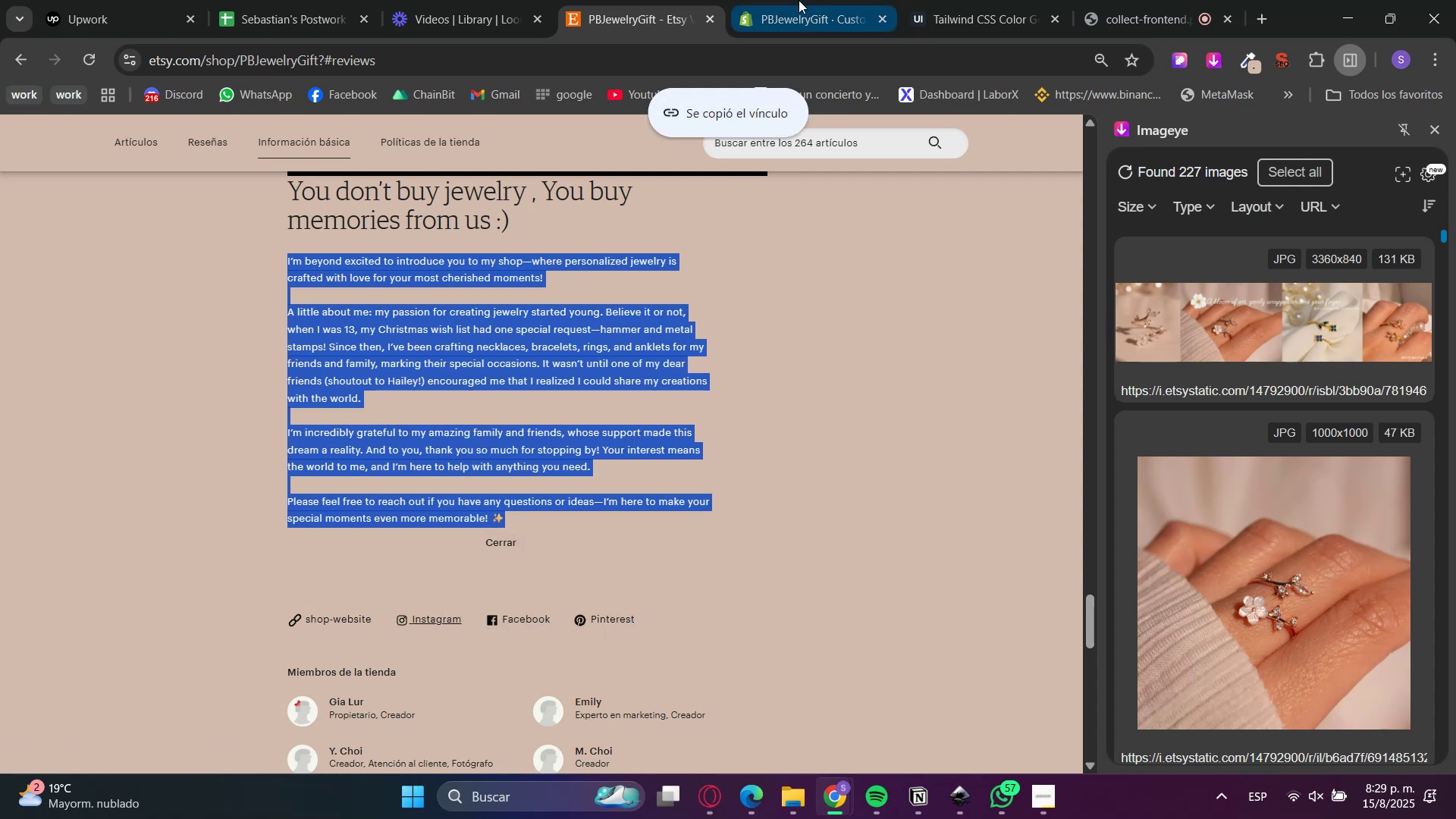 
left_click([790, 0])
 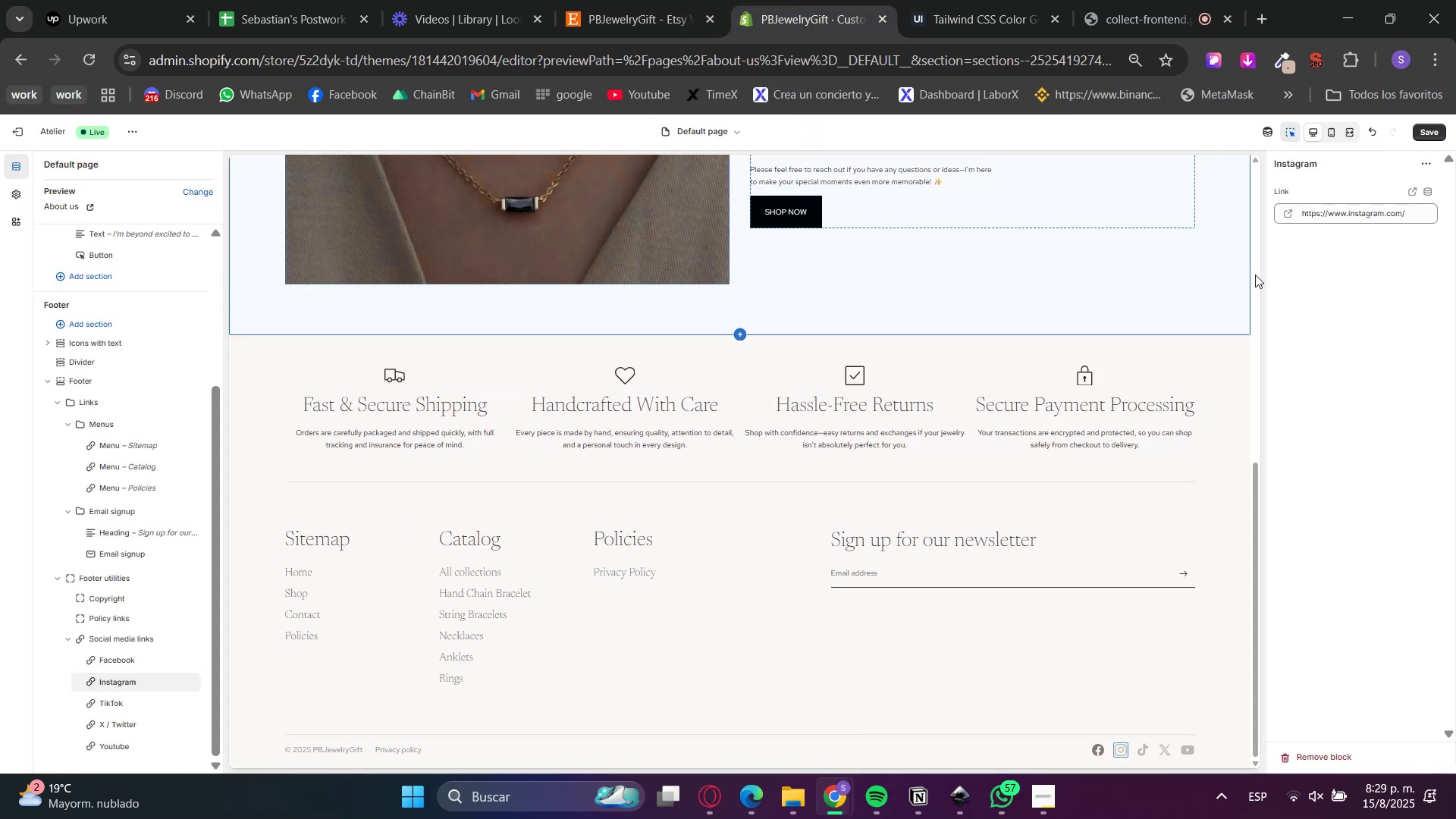 
left_click_drag(start_coordinate=[1436, 212], to_coordinate=[1252, 232])
 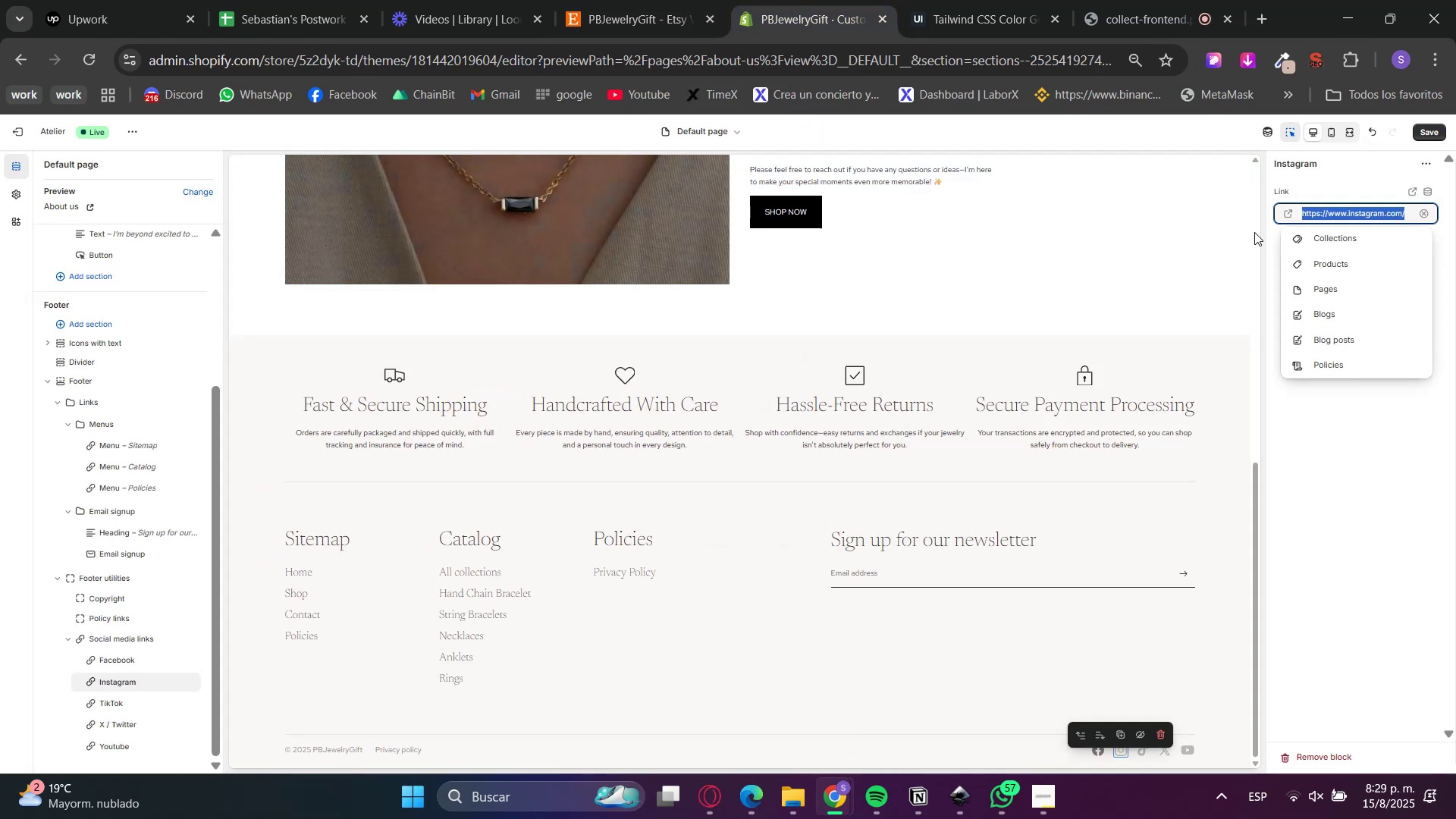 
key(Control+ControlLeft)
 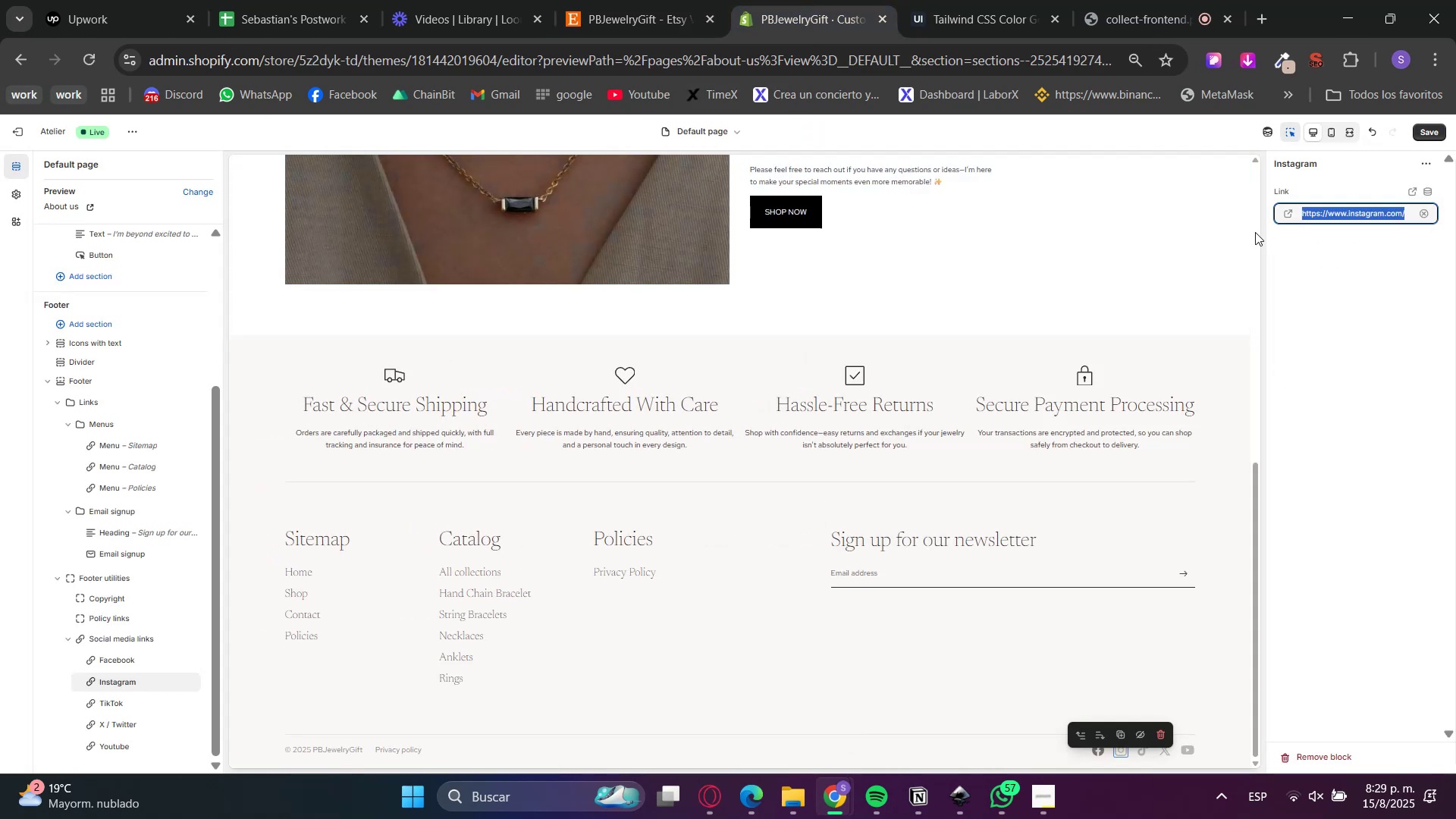 
key(Control+V)
 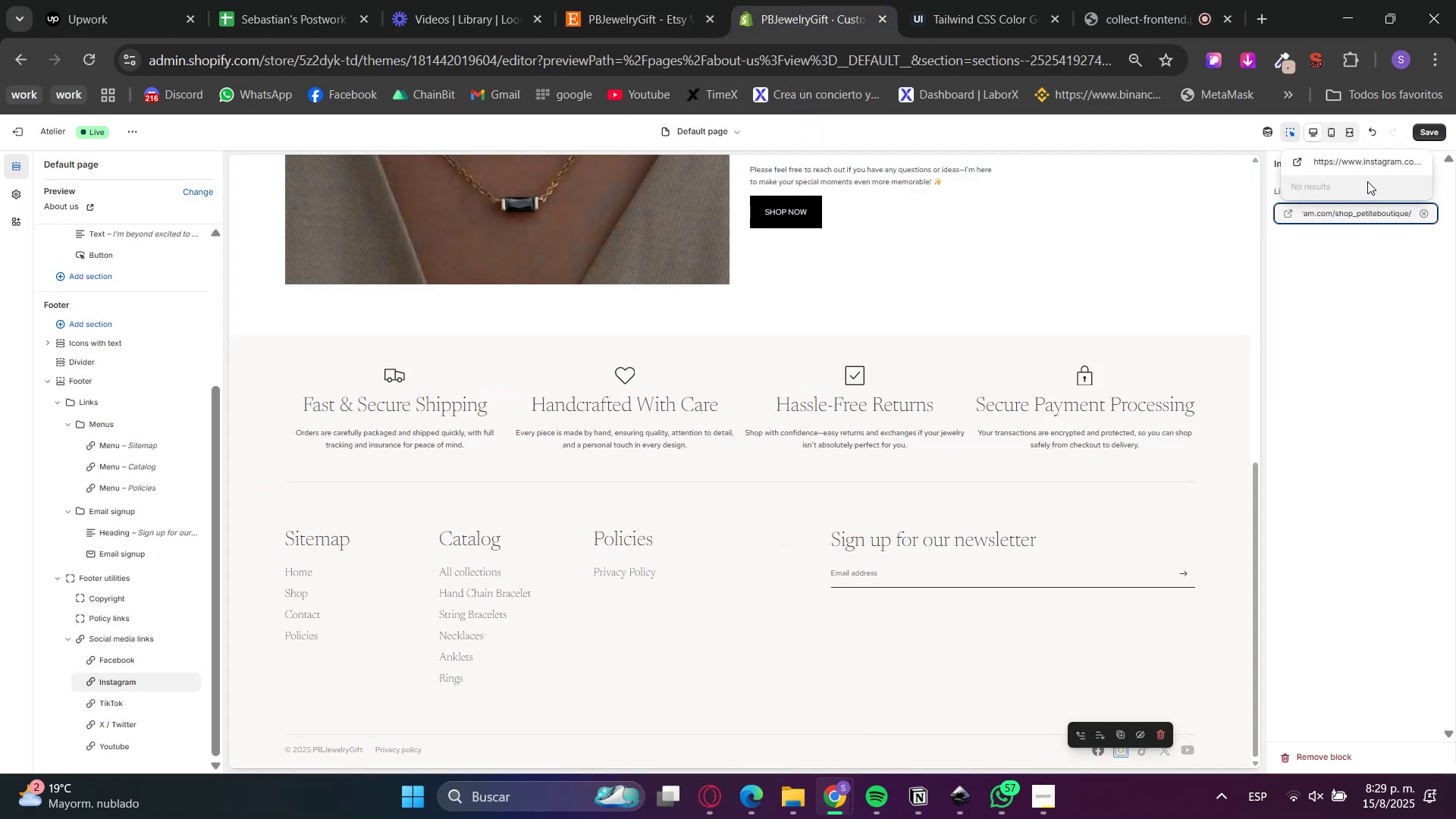 
left_click([1351, 158])
 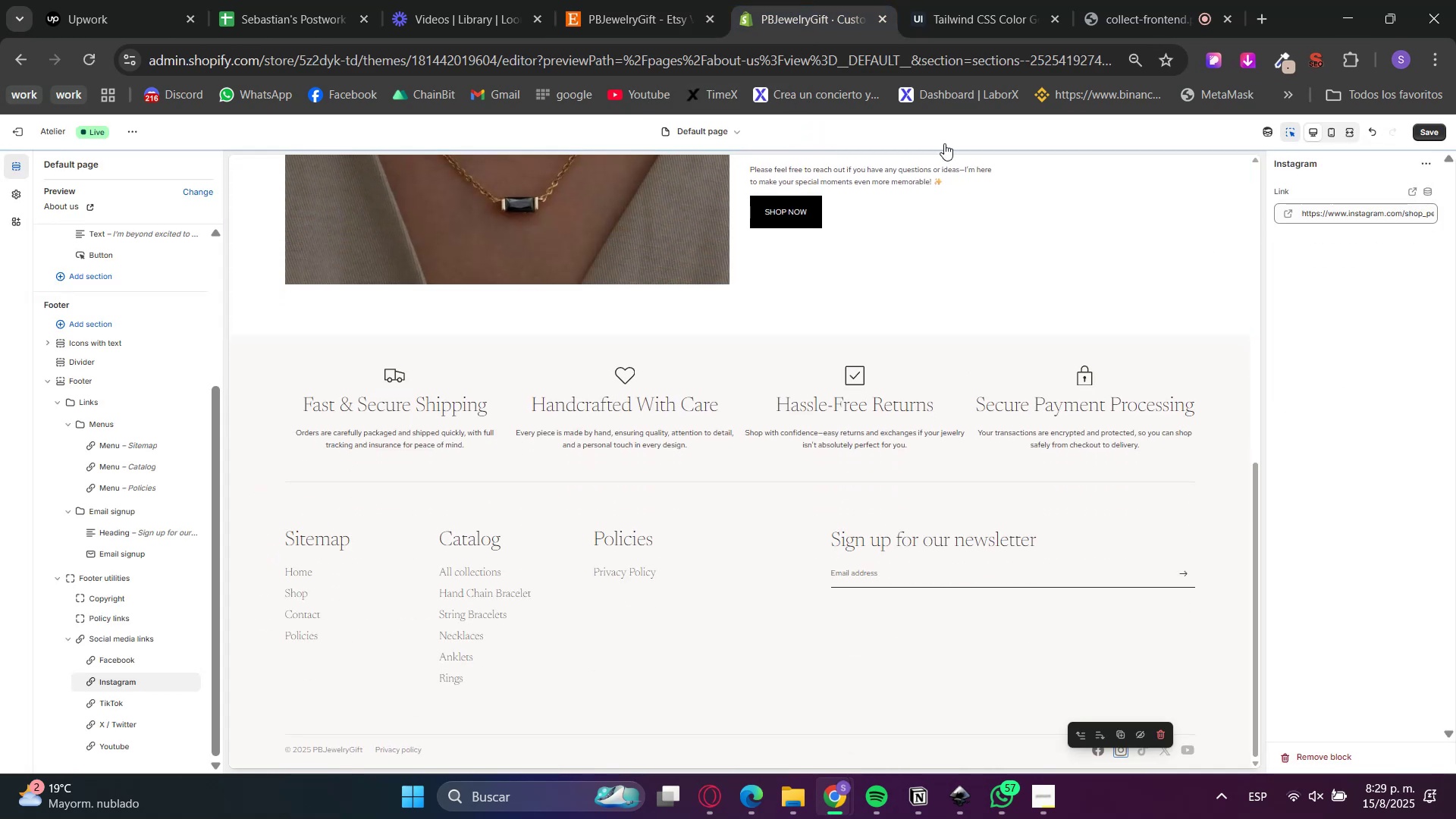 
left_click([587, 0])
 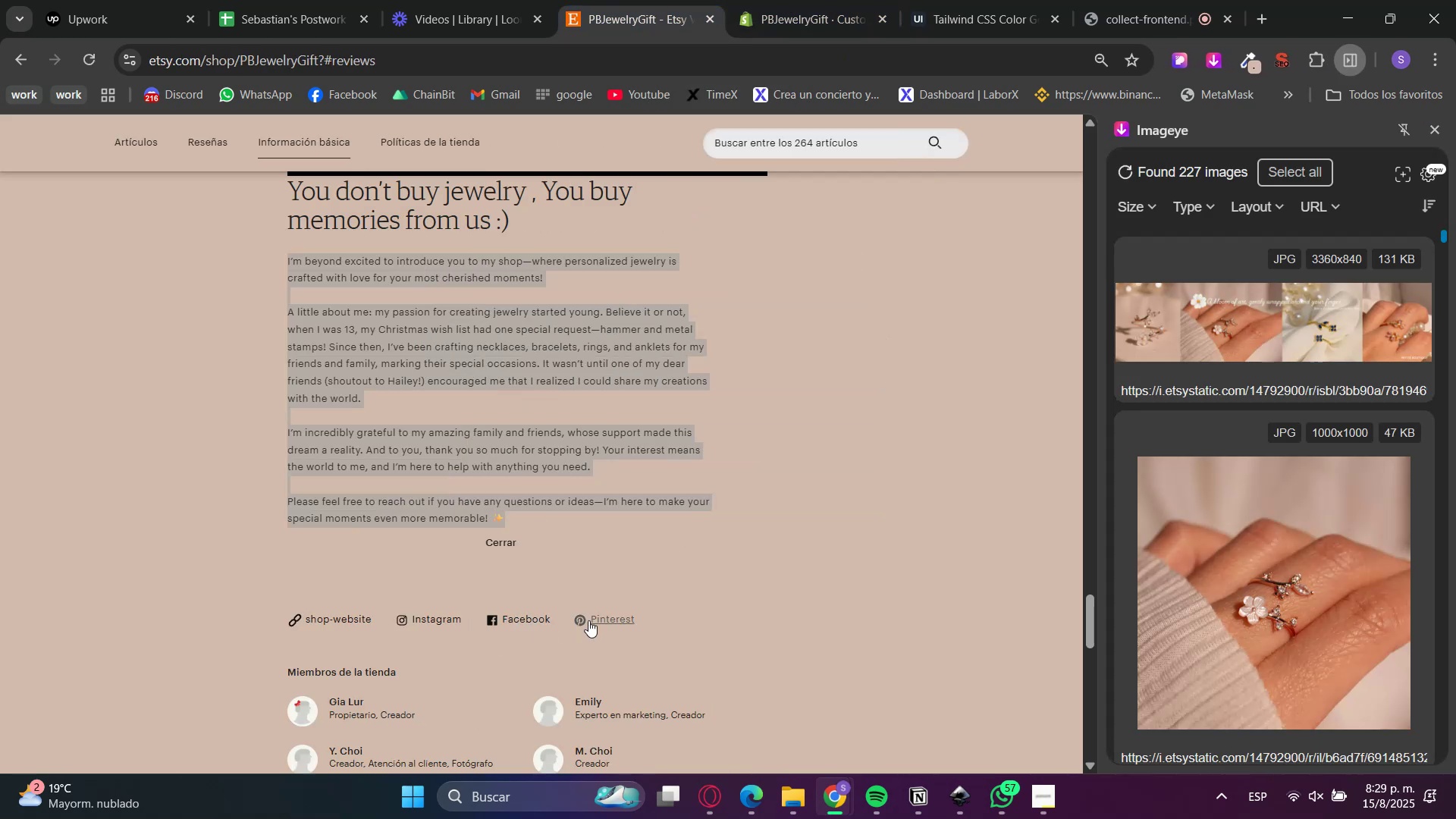 
right_click([594, 619])
 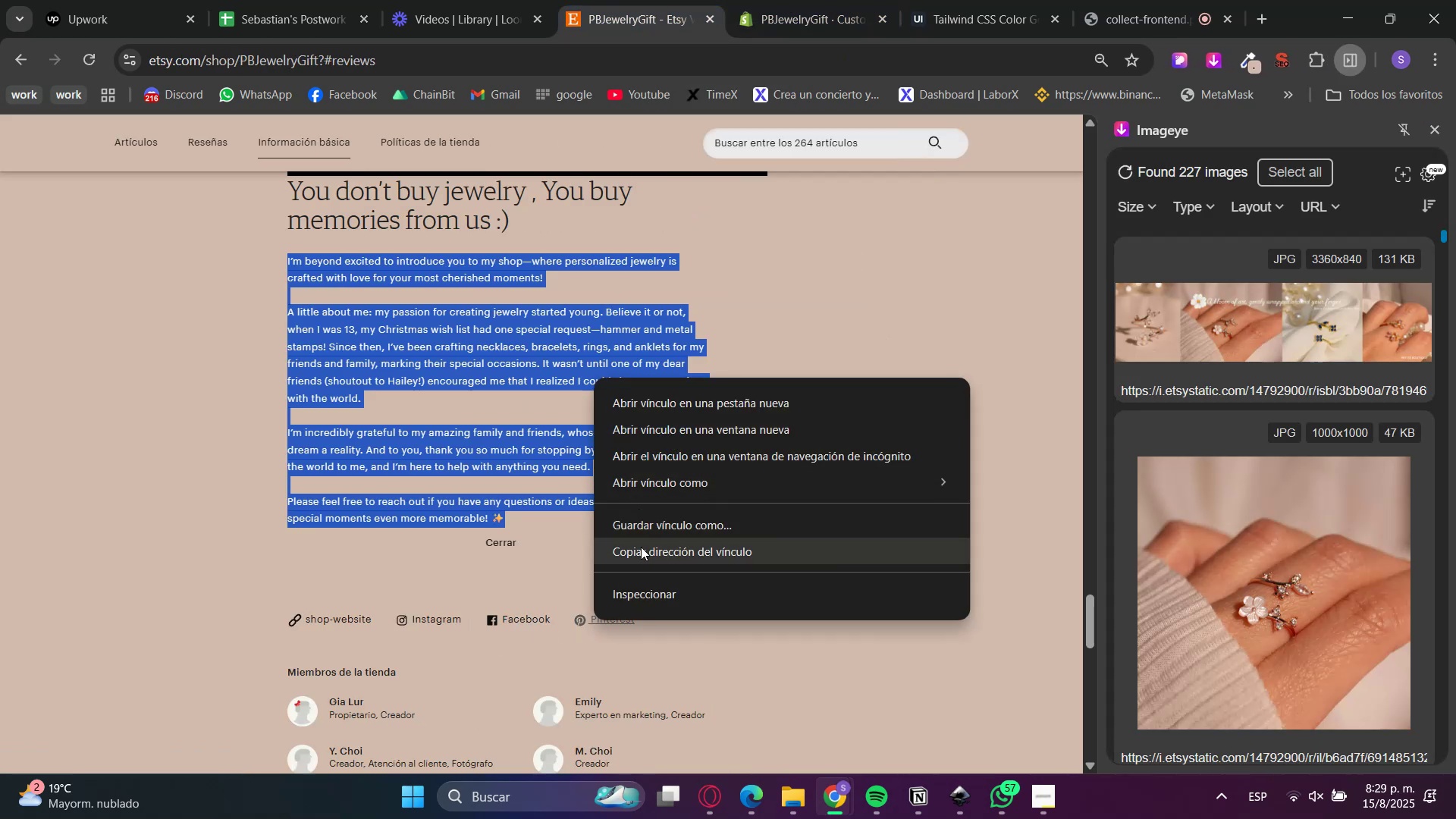 
left_click([641, 547])
 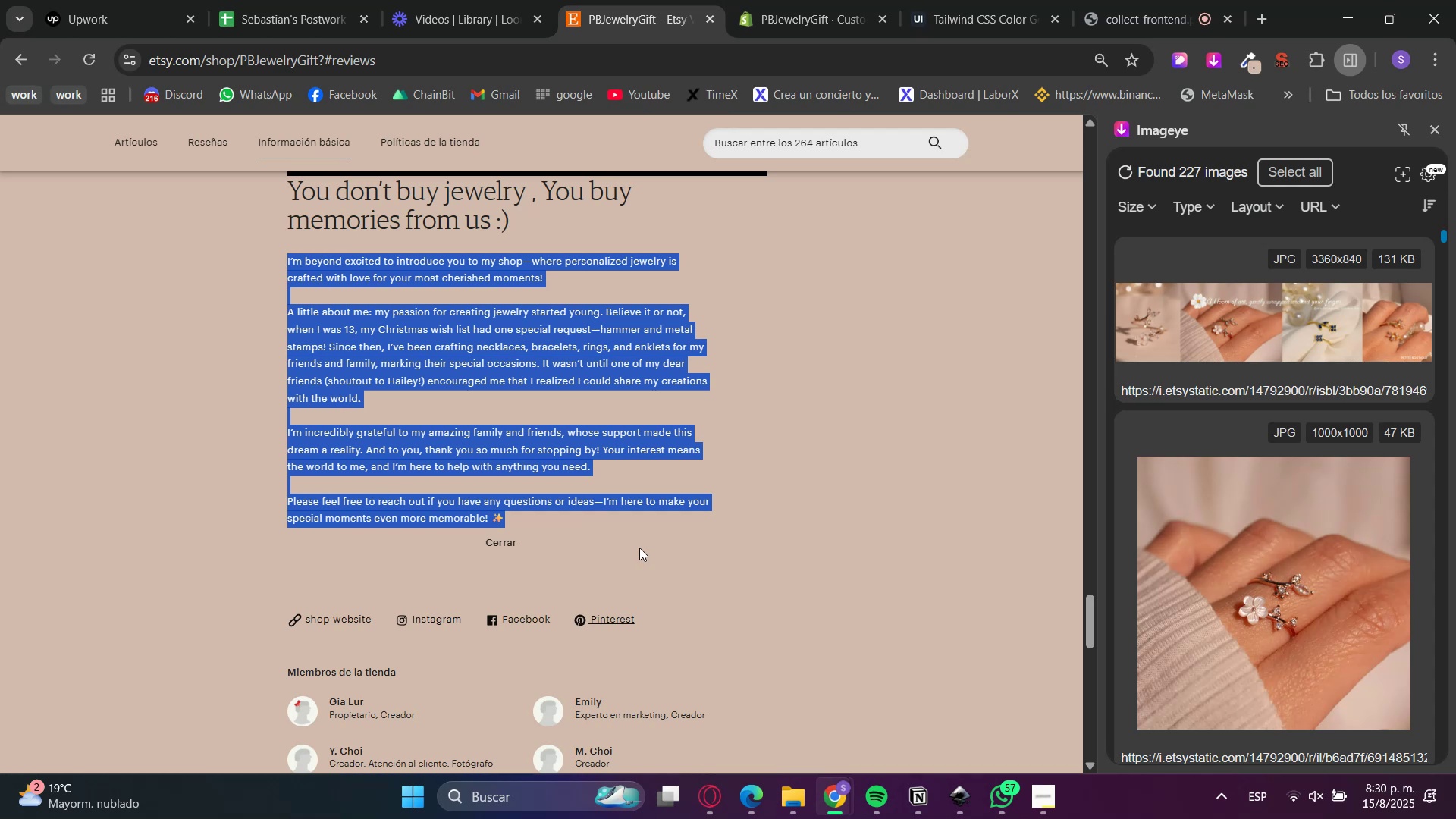 
wait(30.22)
 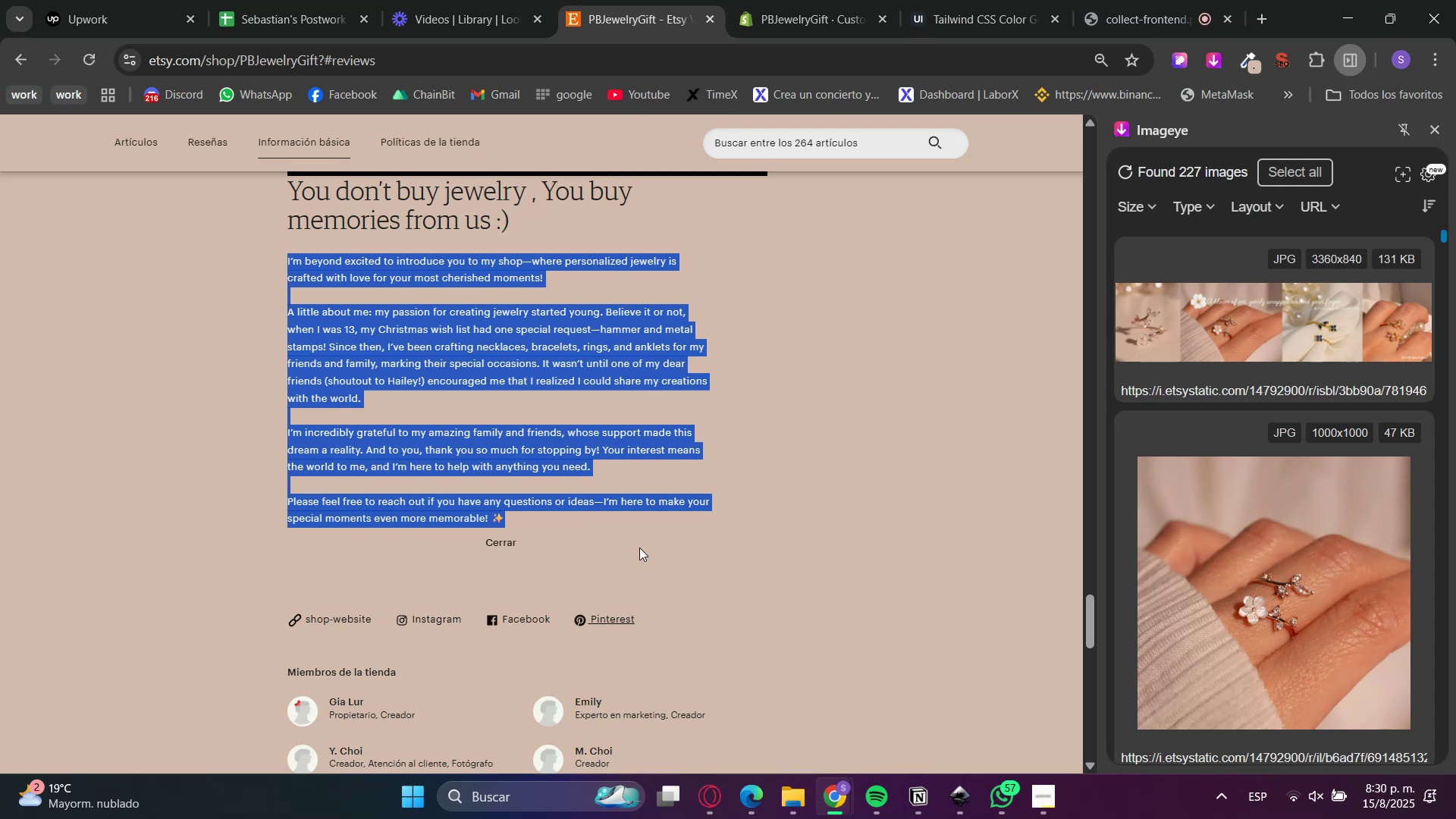 
left_click([802, 0])
 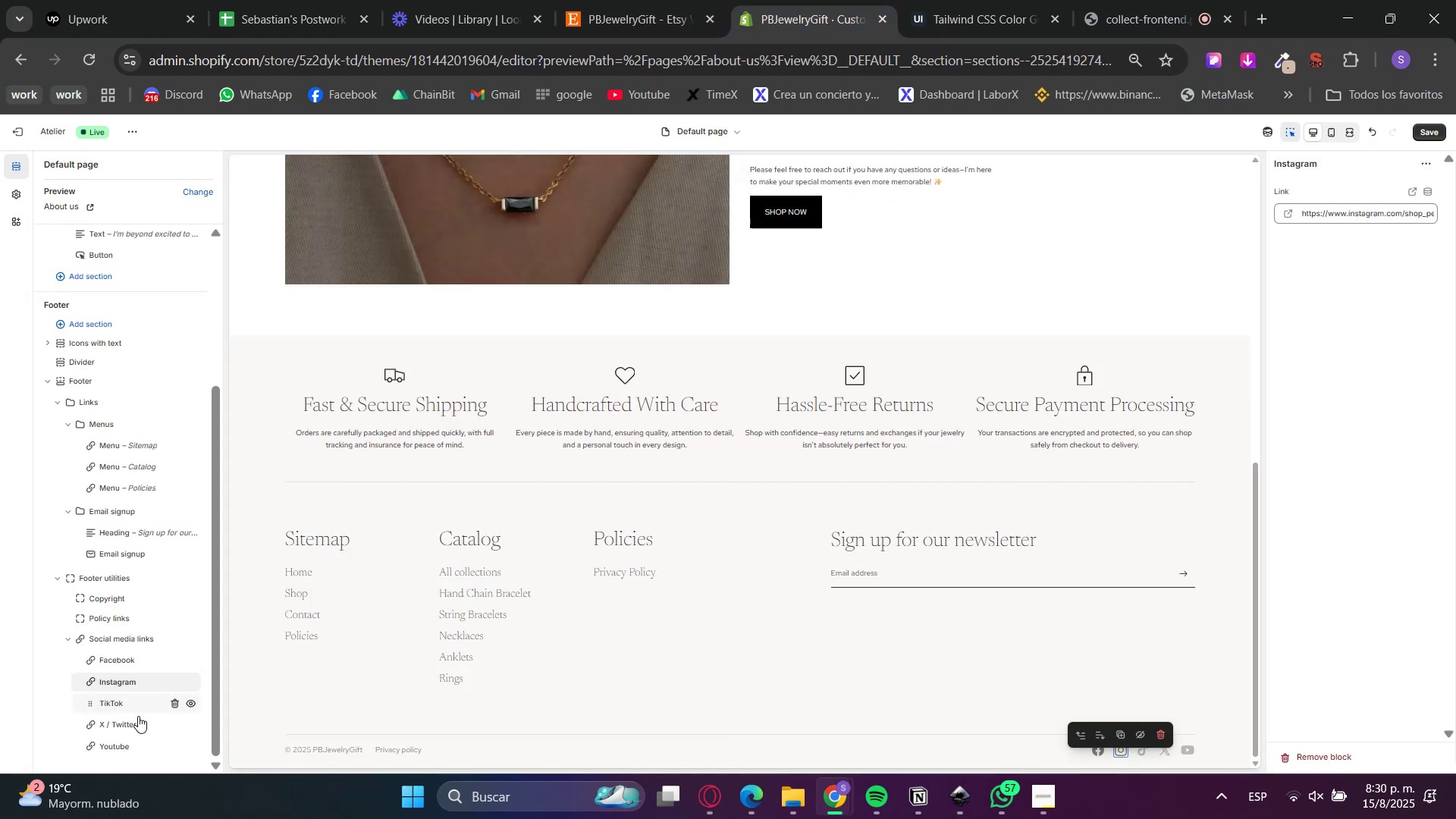 
left_click([174, 727])
 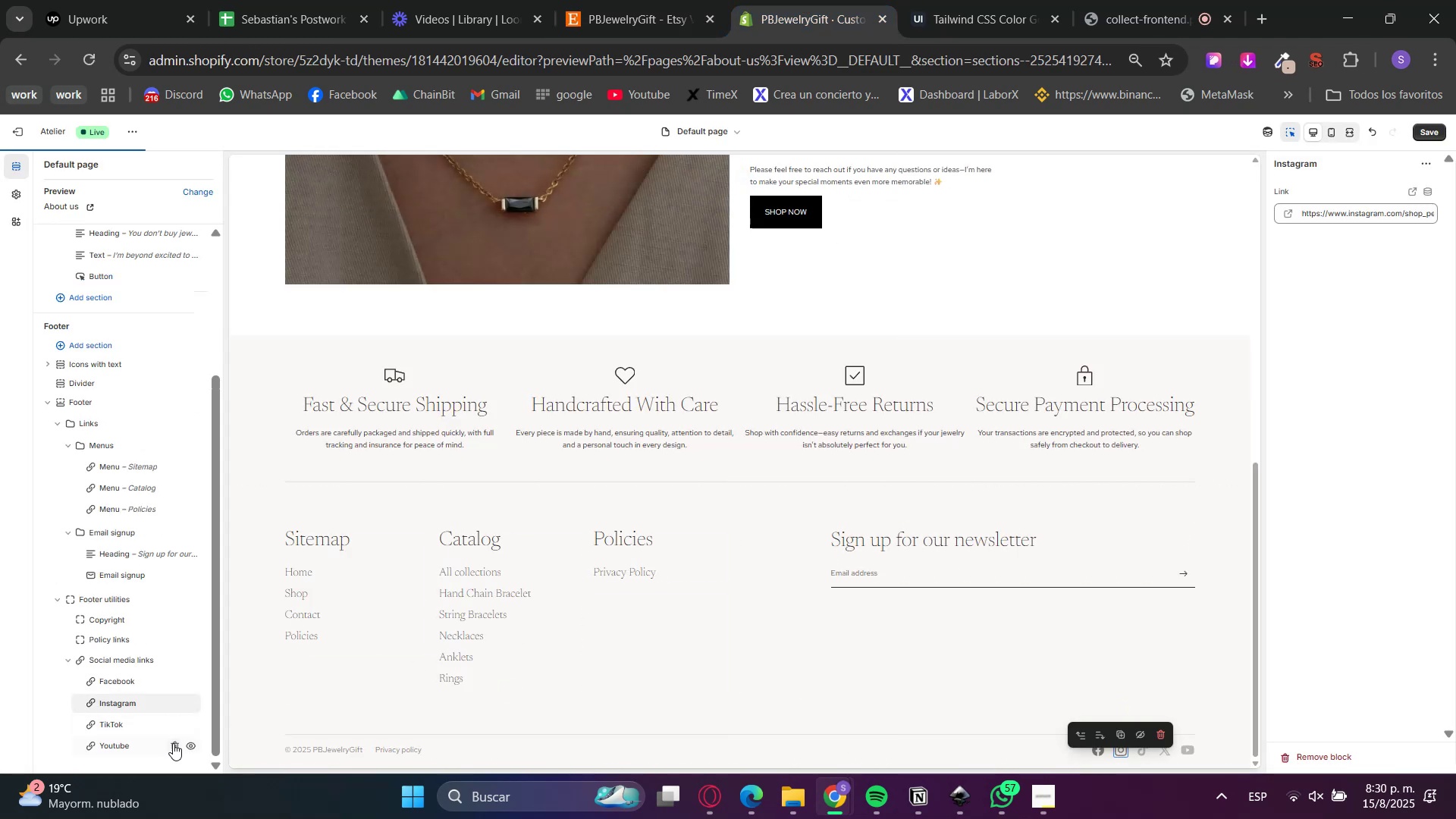 
left_click([173, 747])
 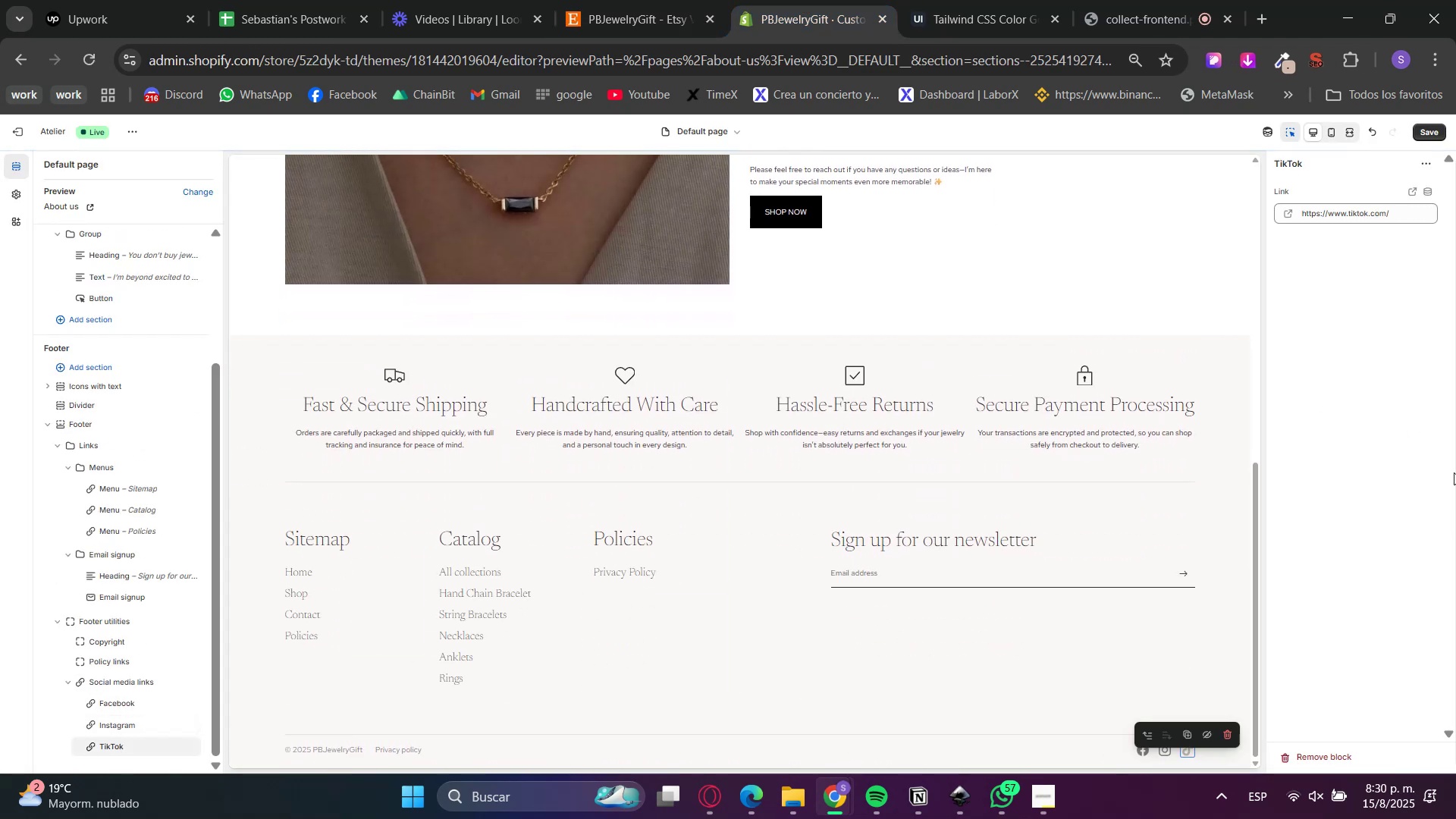 
left_click_drag(start_coordinate=[1418, 214], to_coordinate=[1180, 232])
 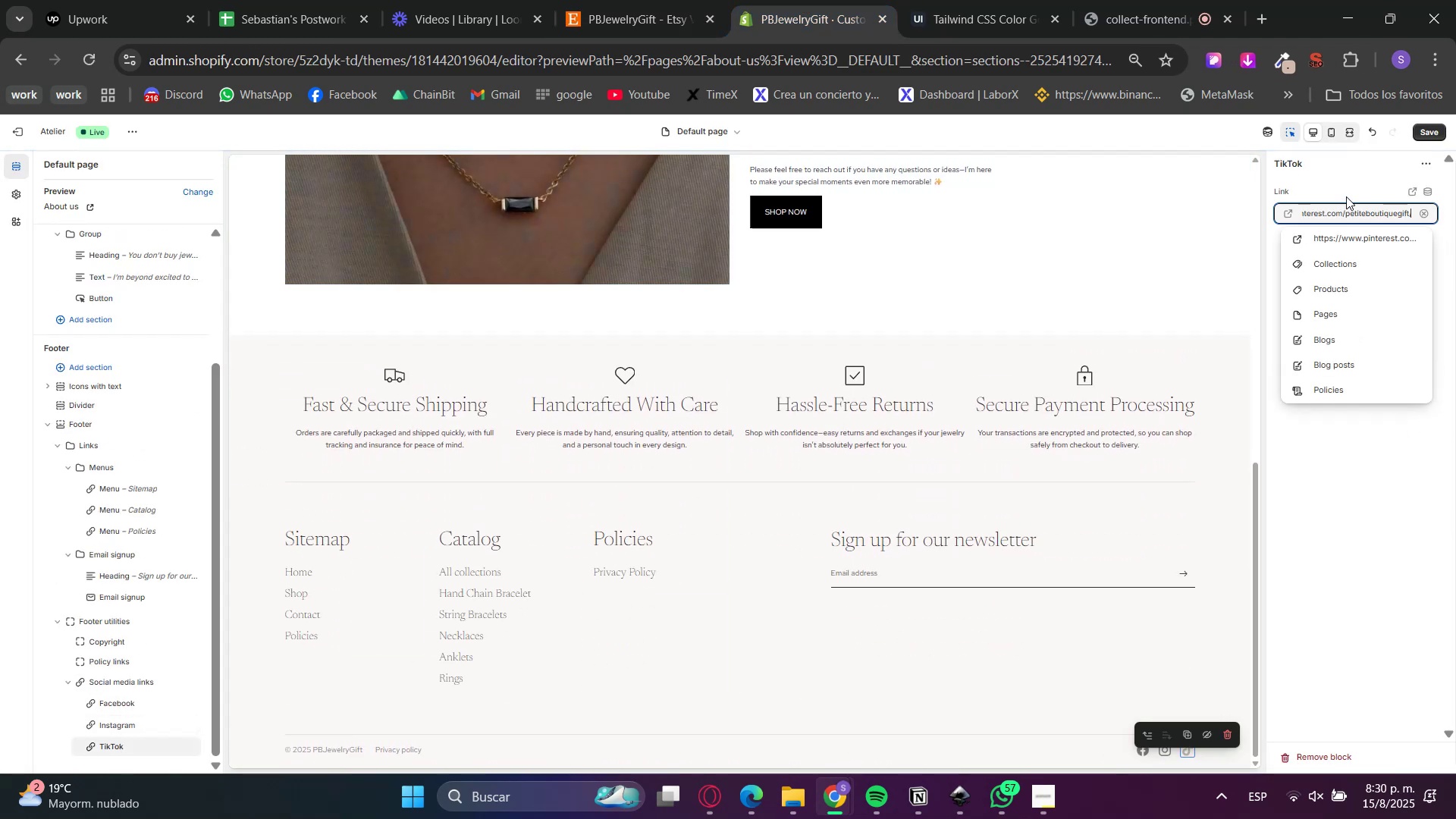 
key(Control+ControlLeft)
 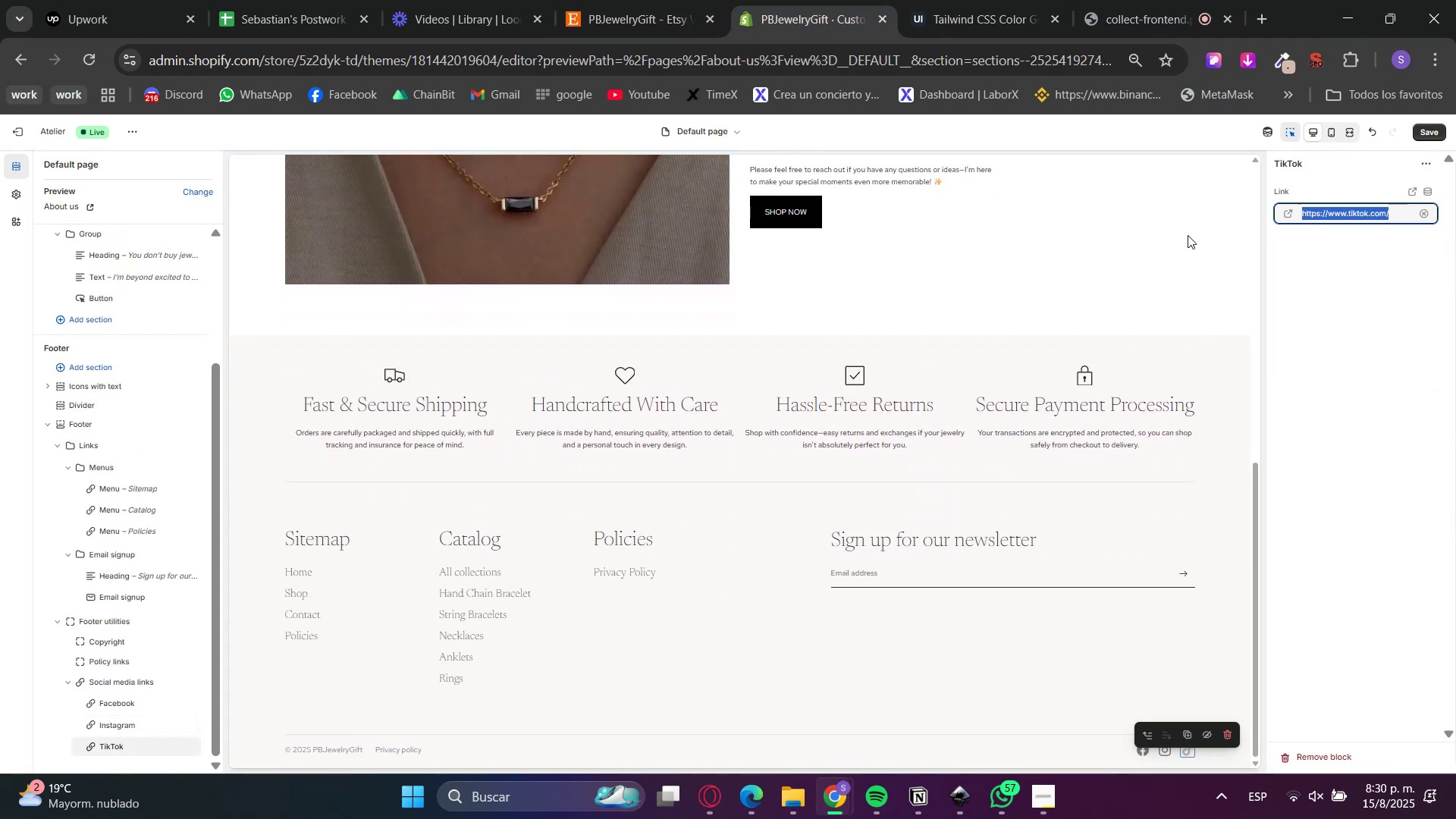 
key(Control+V)
 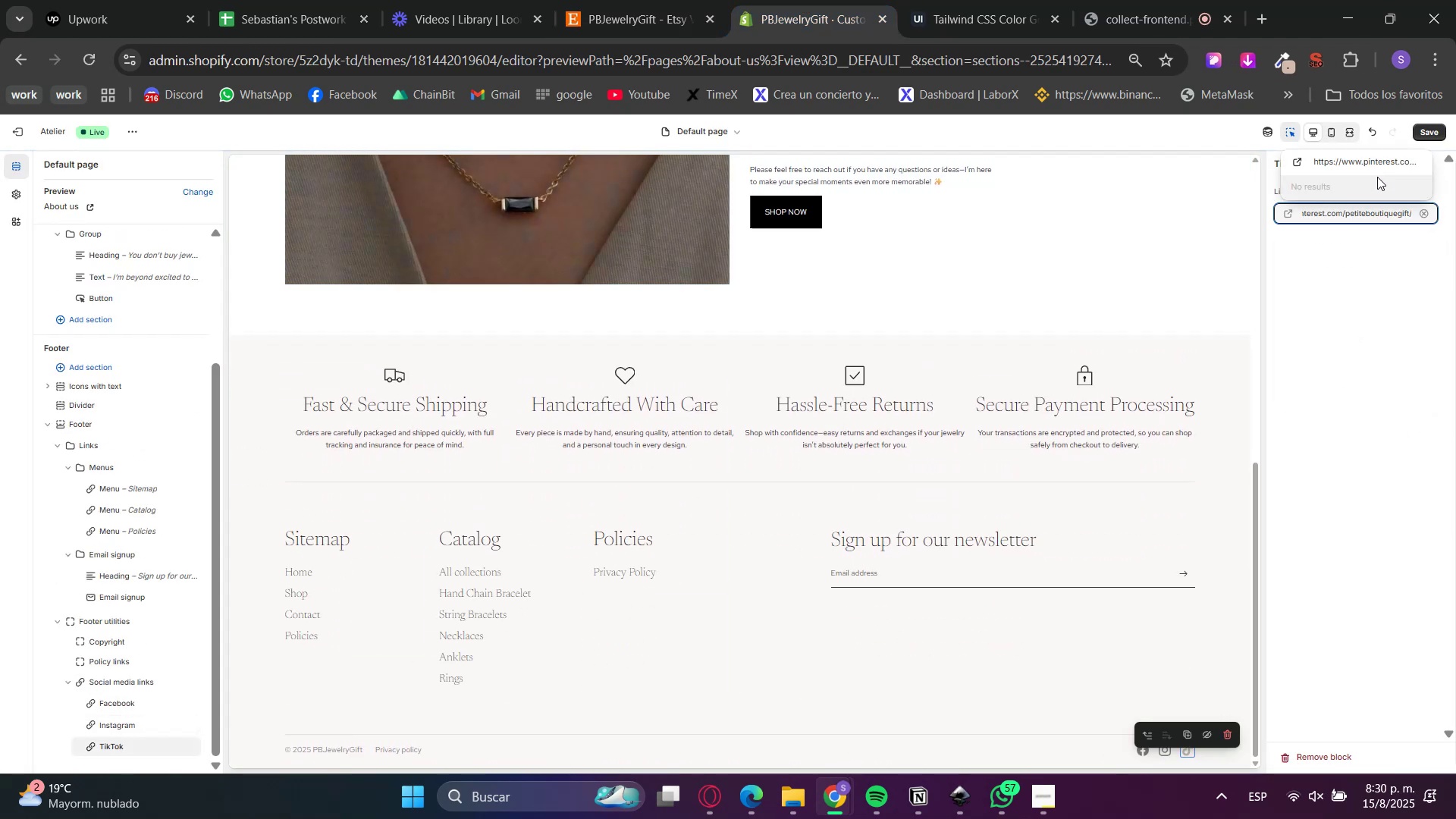 
left_click([1361, 162])
 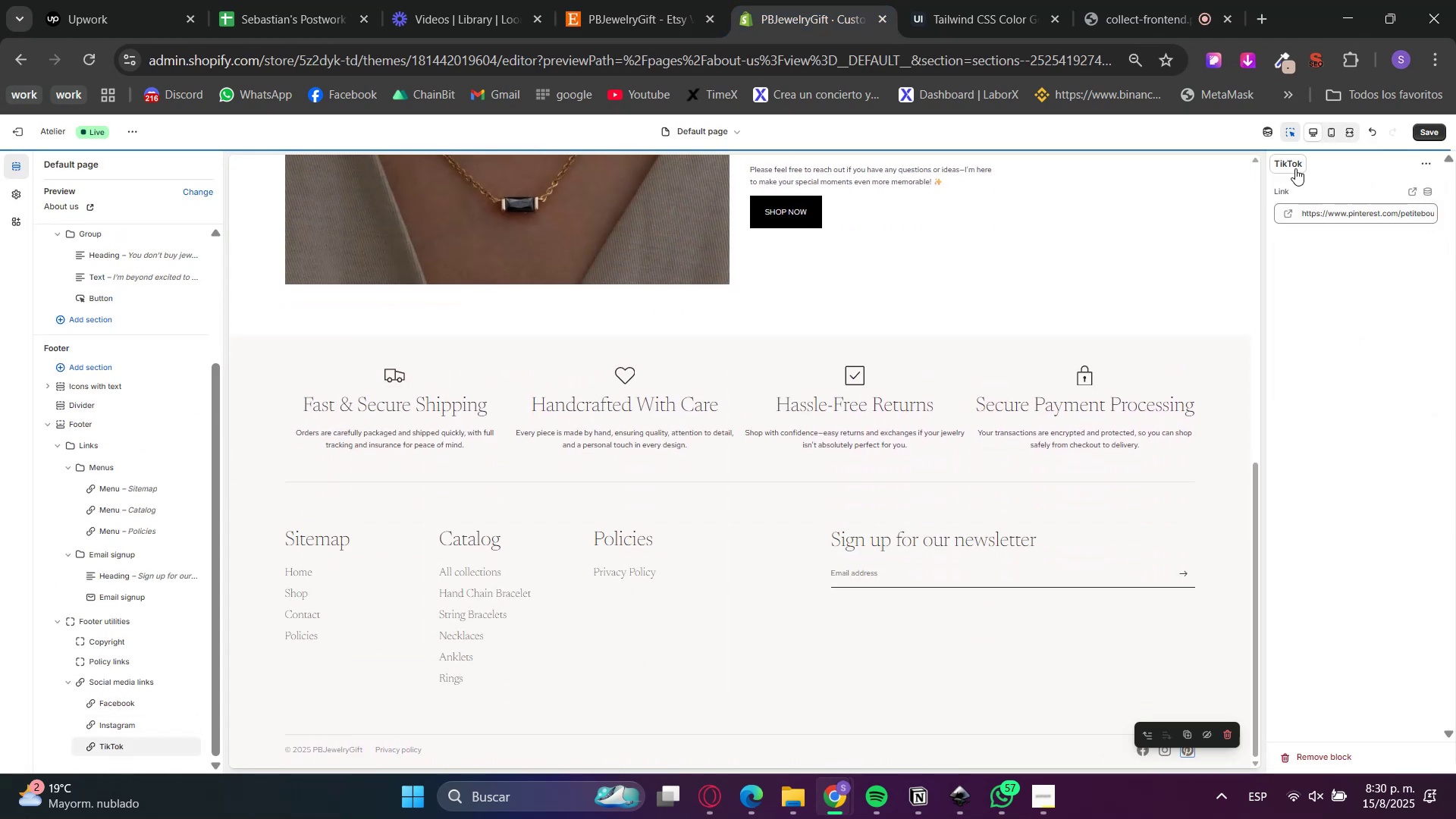 
double_click([1294, 167])
 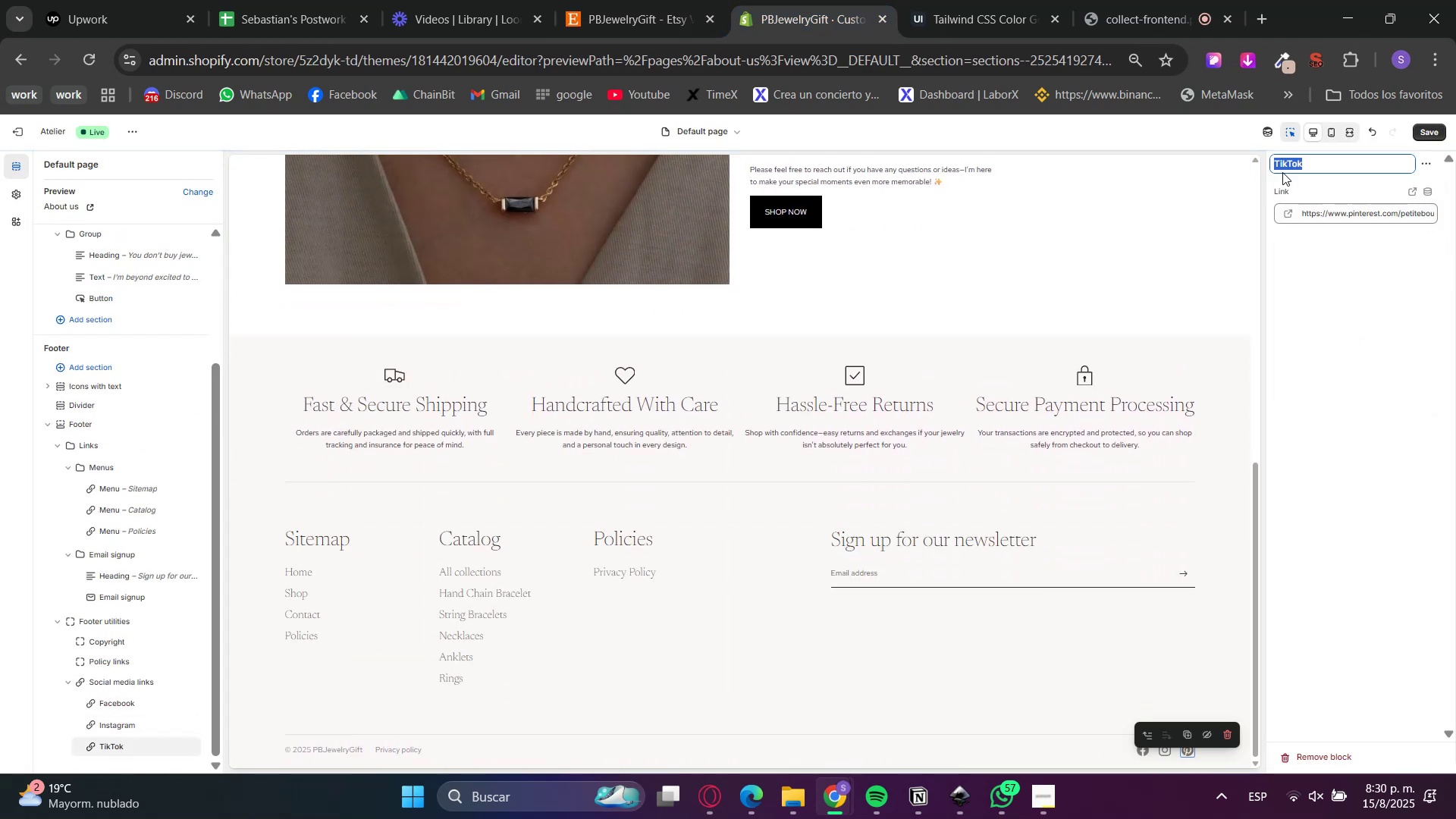 
type(pinterest)
 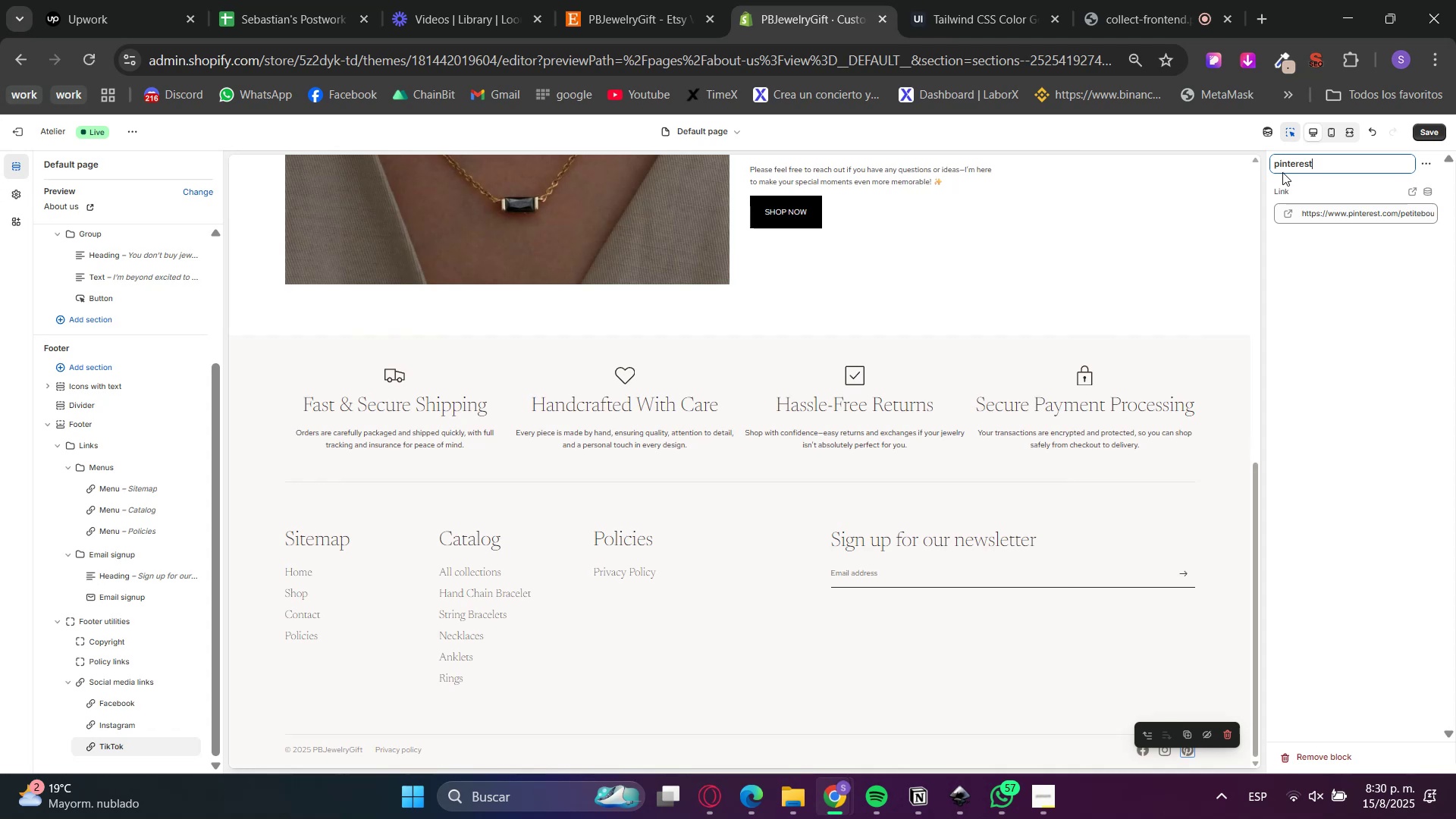 
key(Enter)
 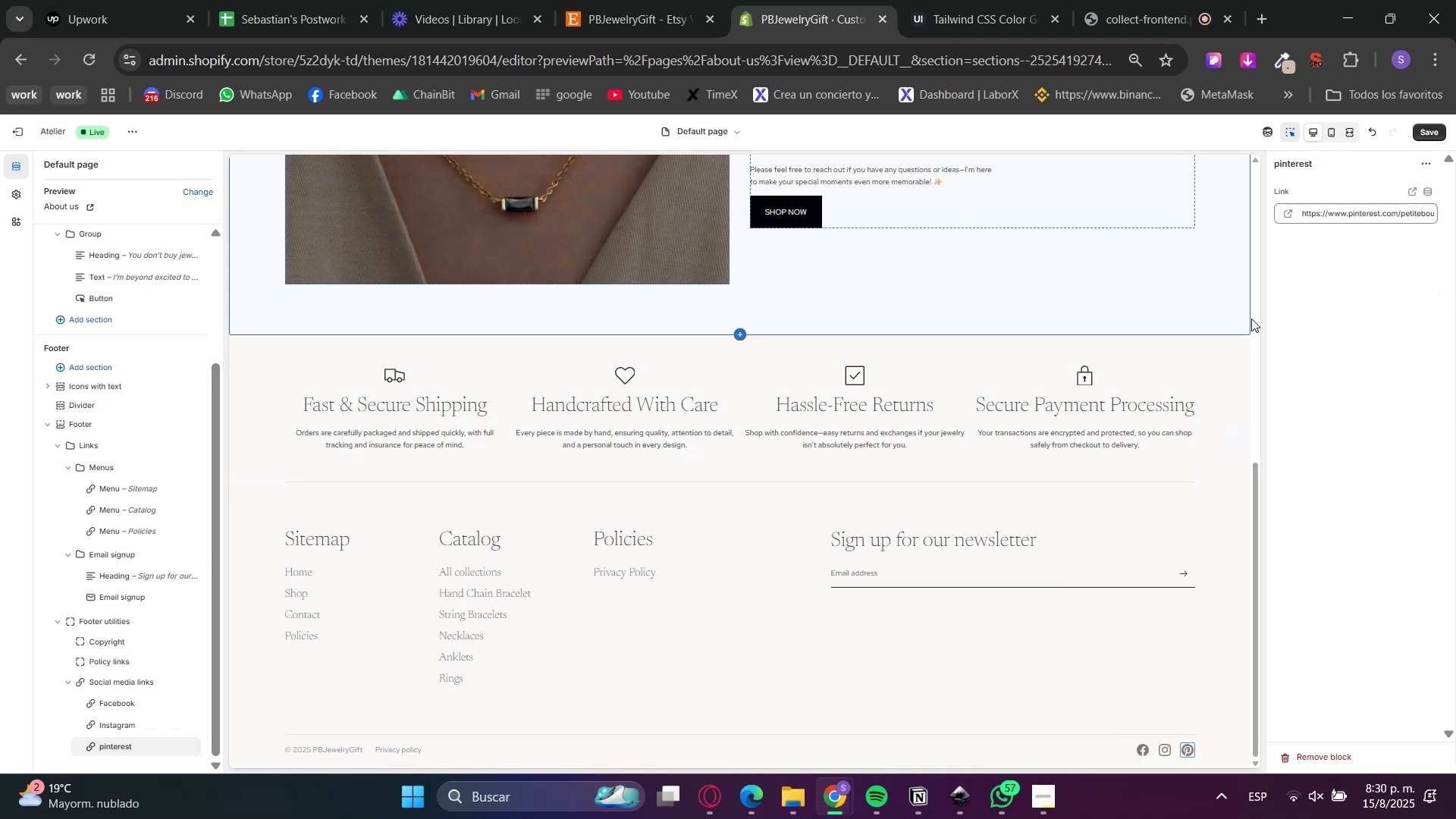 
wait(33.07)
 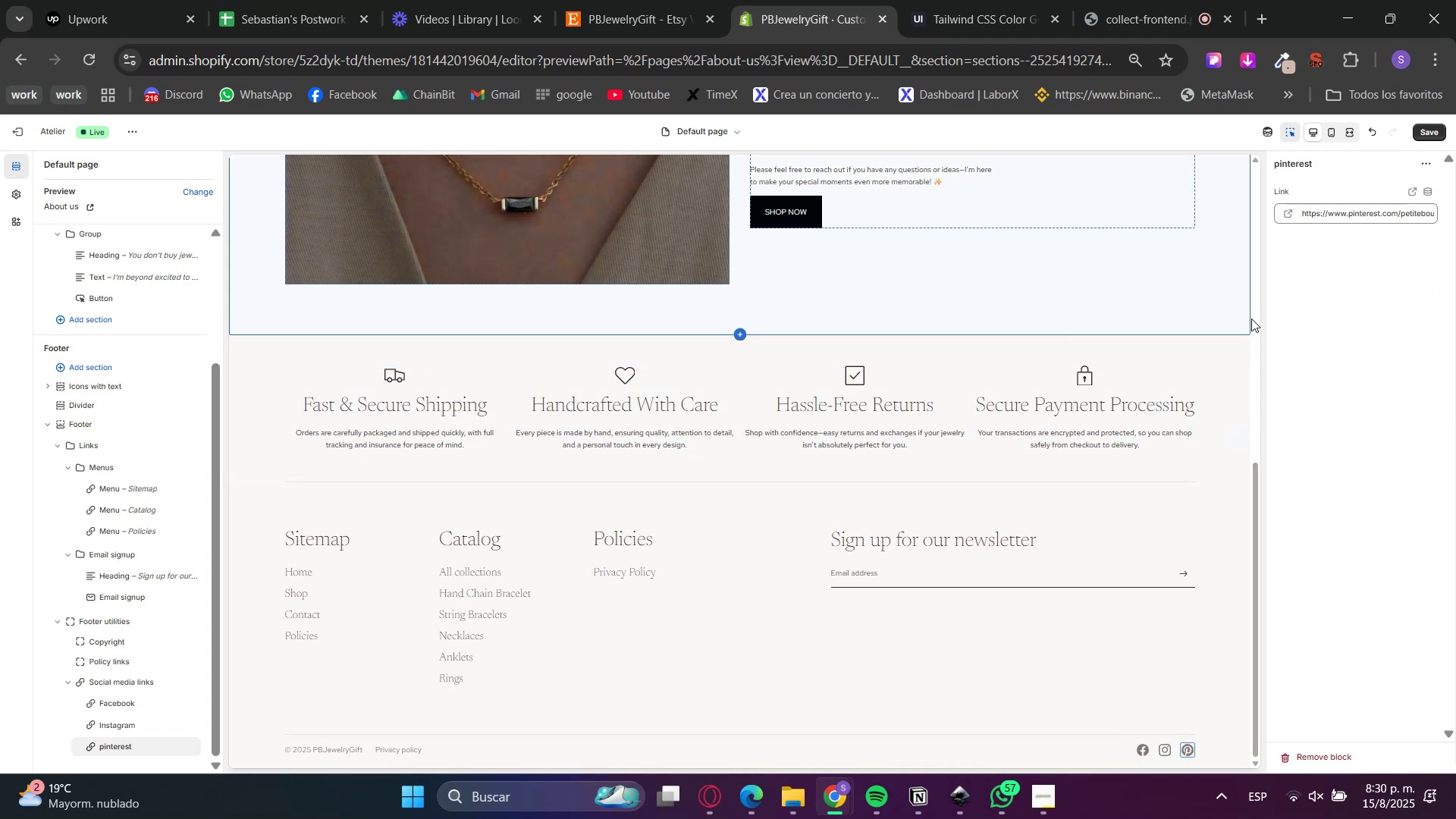 
double_click([1434, 130])
 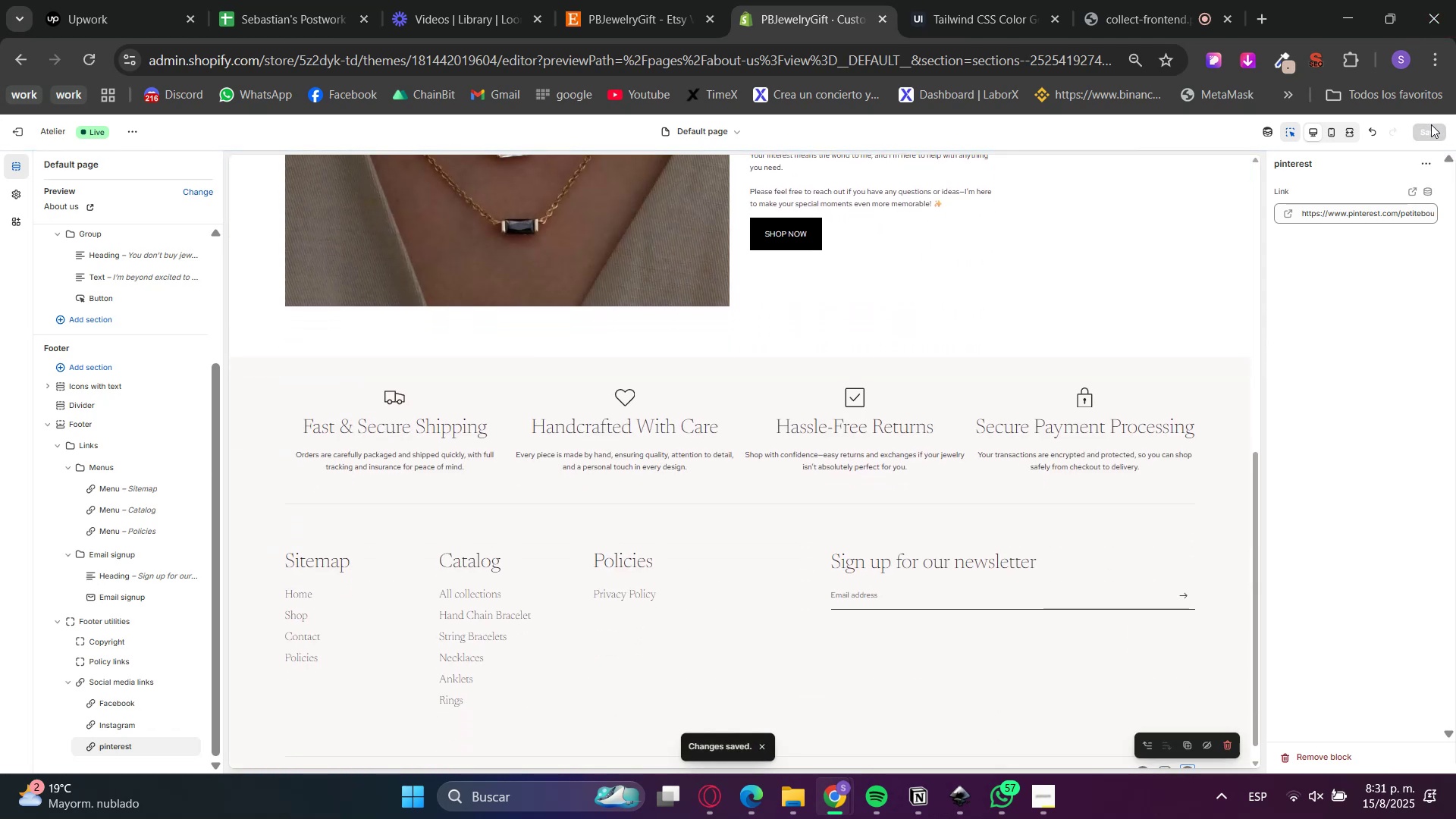 
double_click([714, 140])
 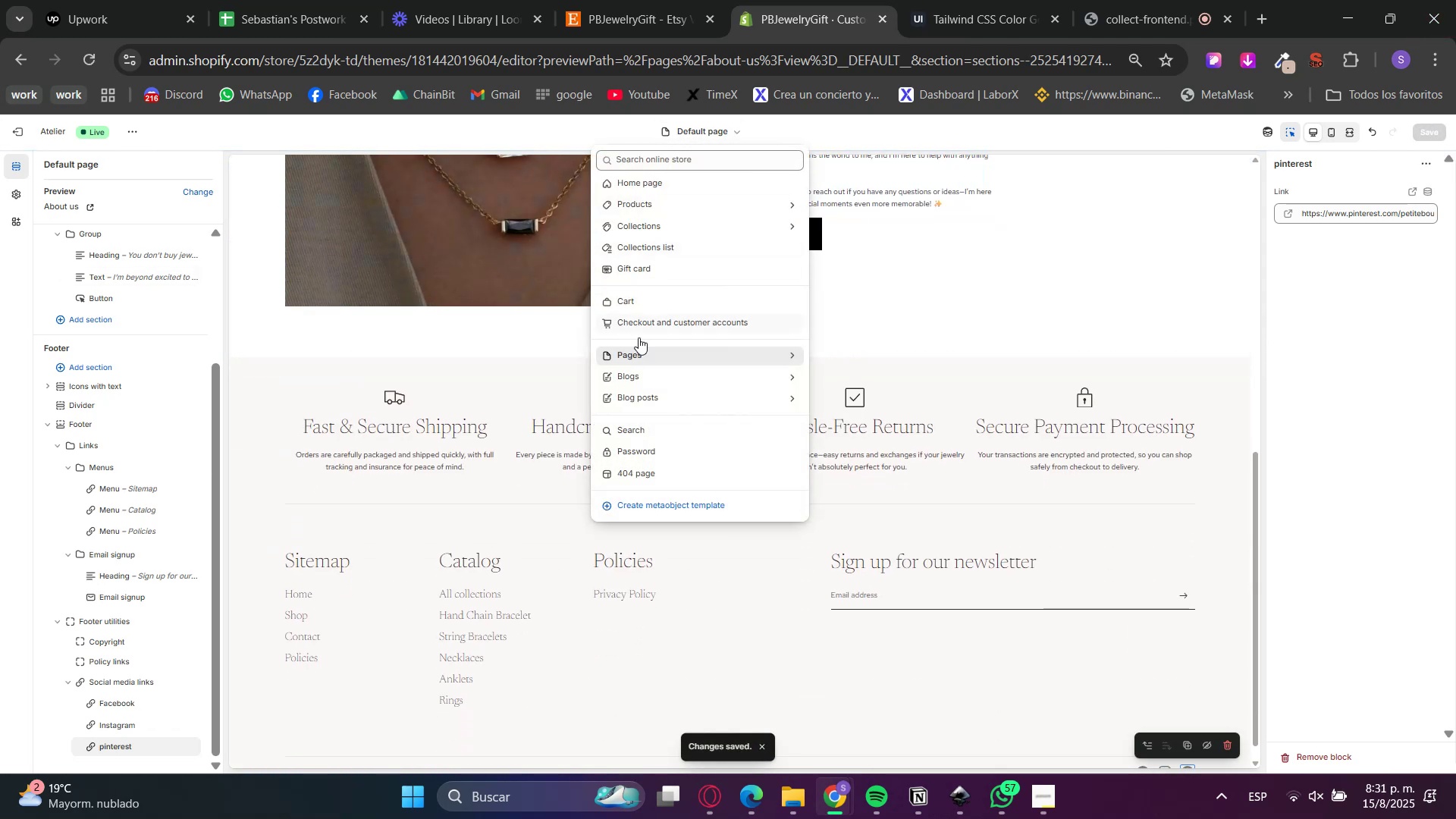 
left_click([635, 355])
 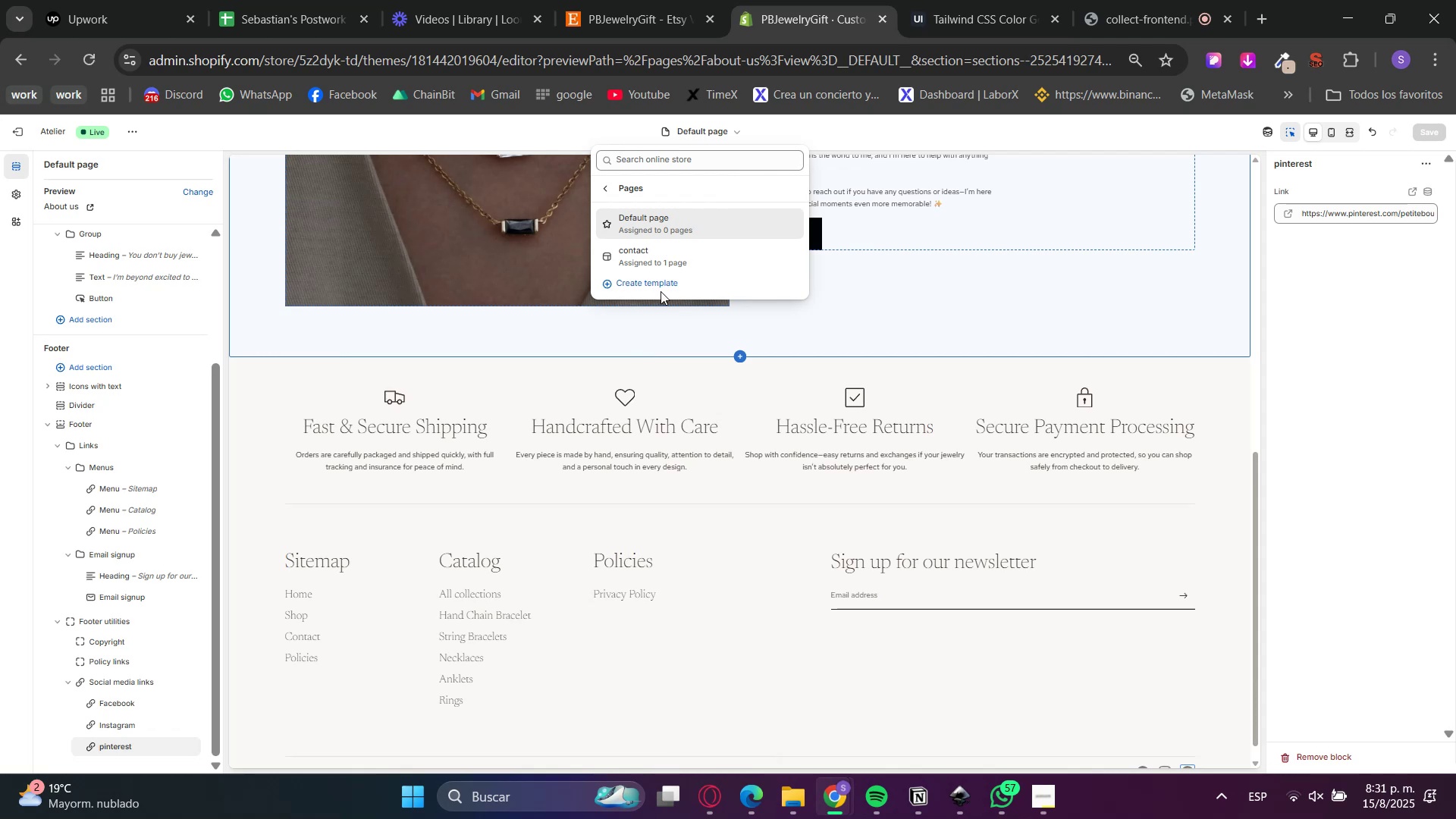 
left_click([668, 437])
 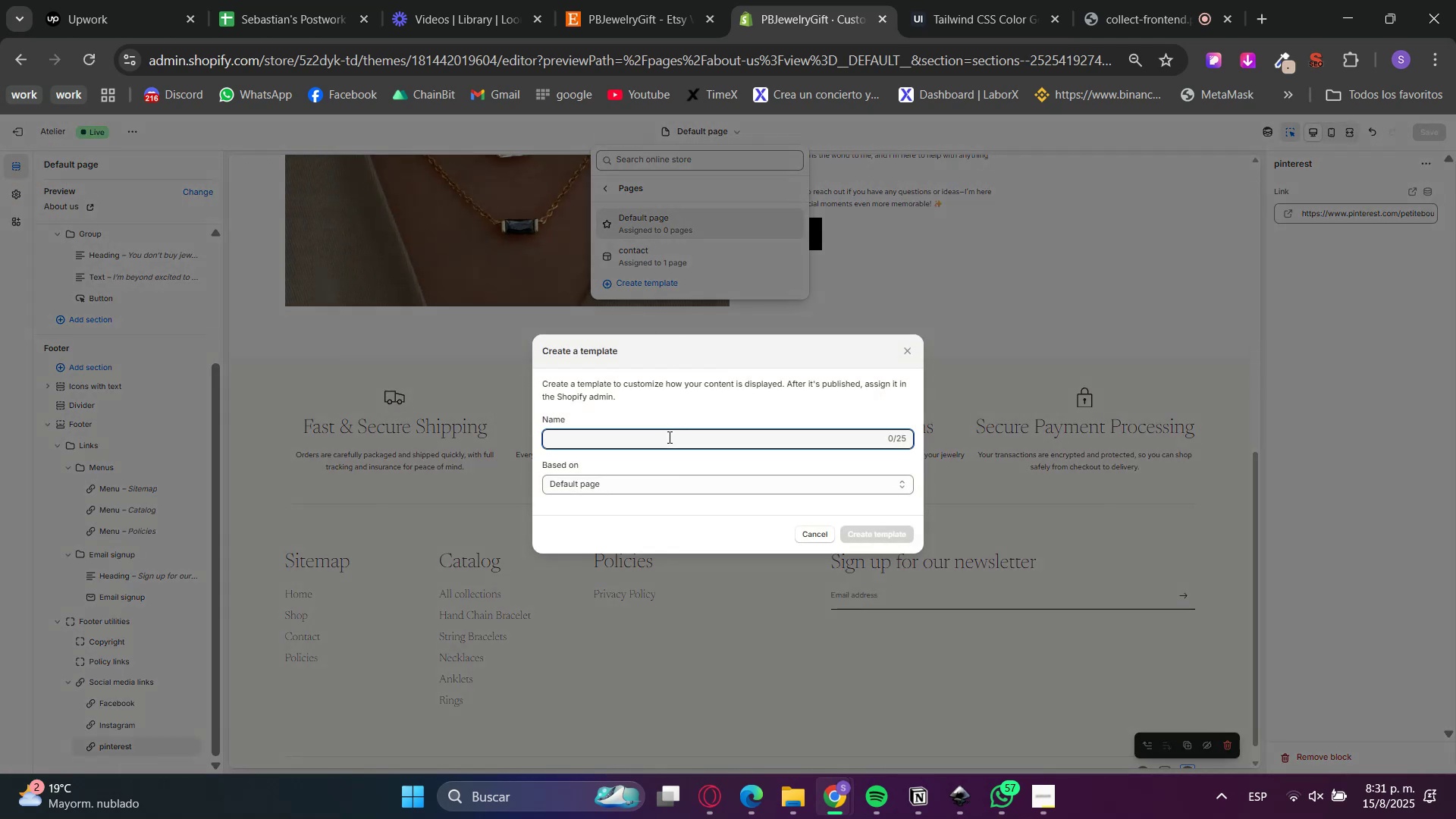 
type(about-us)
 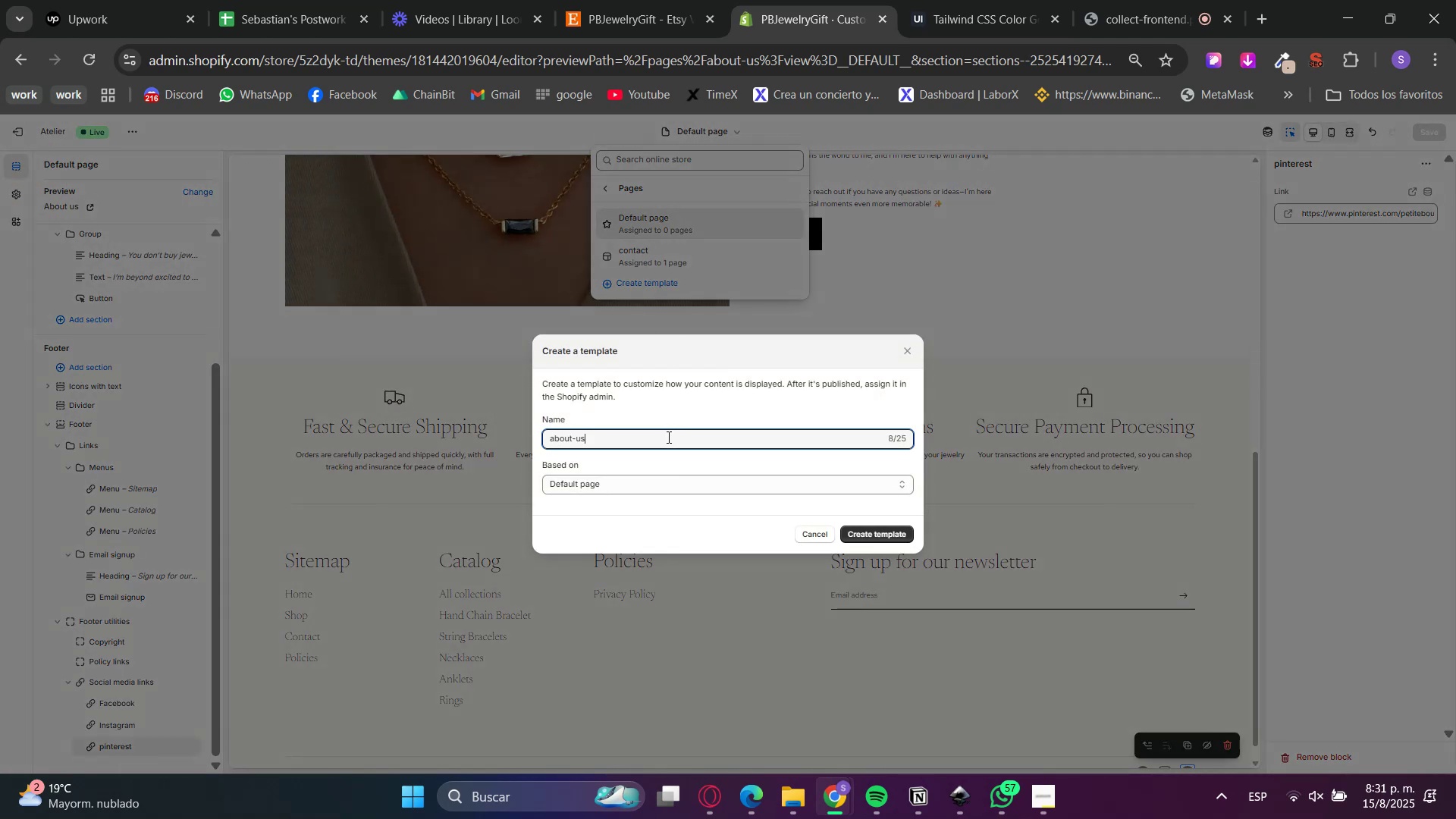 
left_click([865, 532])
 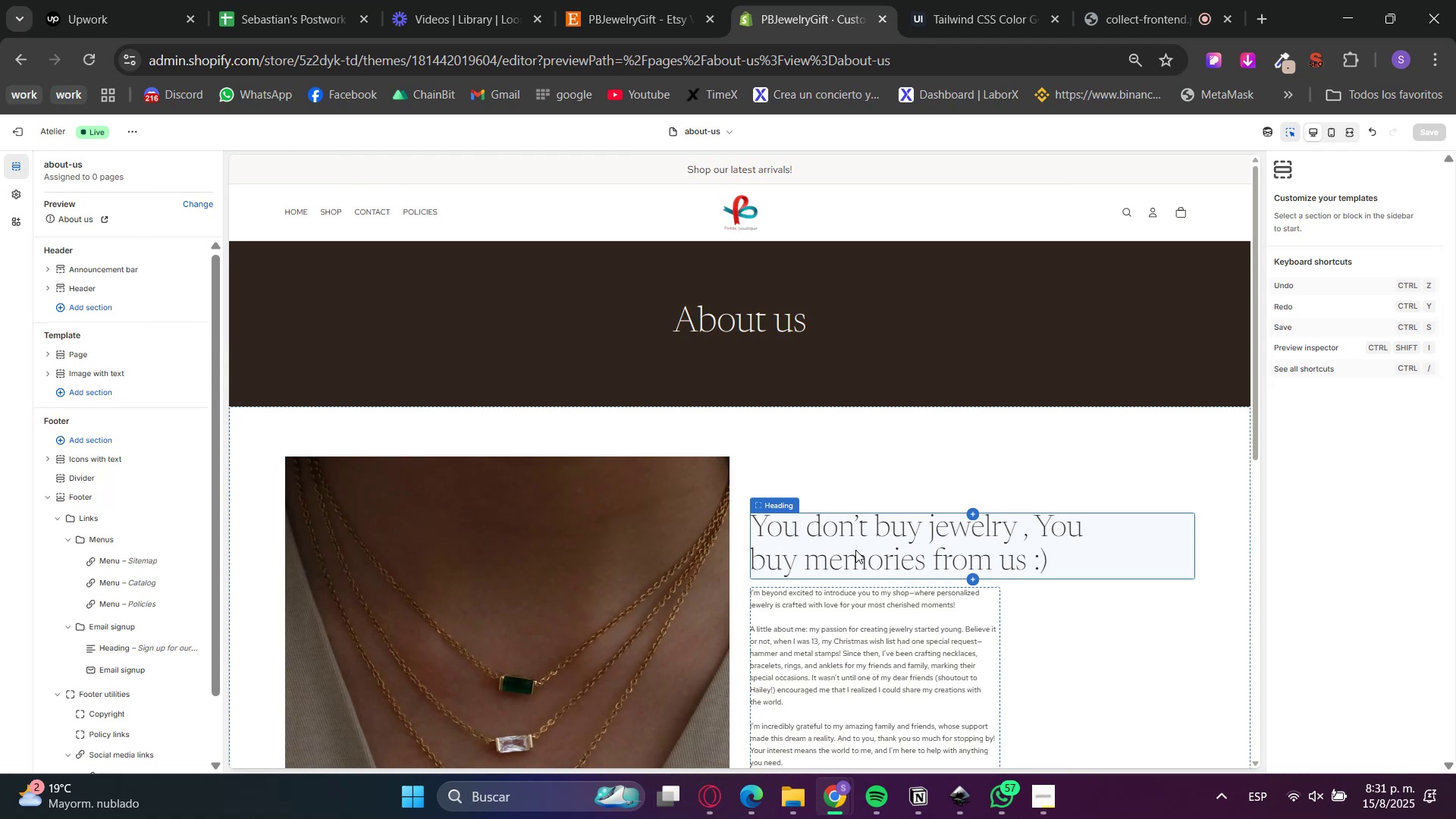 
wait(15.39)
 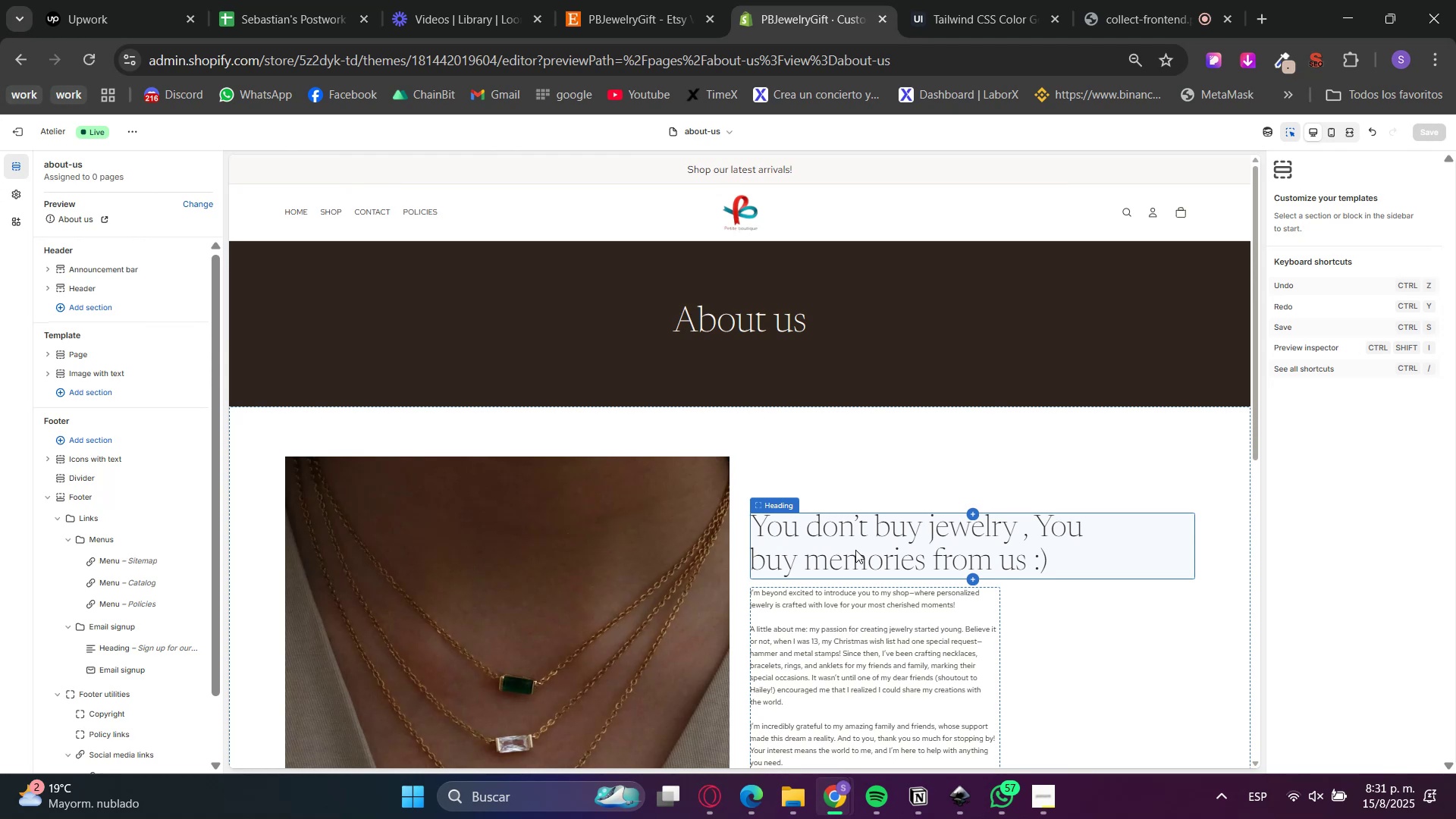 
left_click([647, 314])
 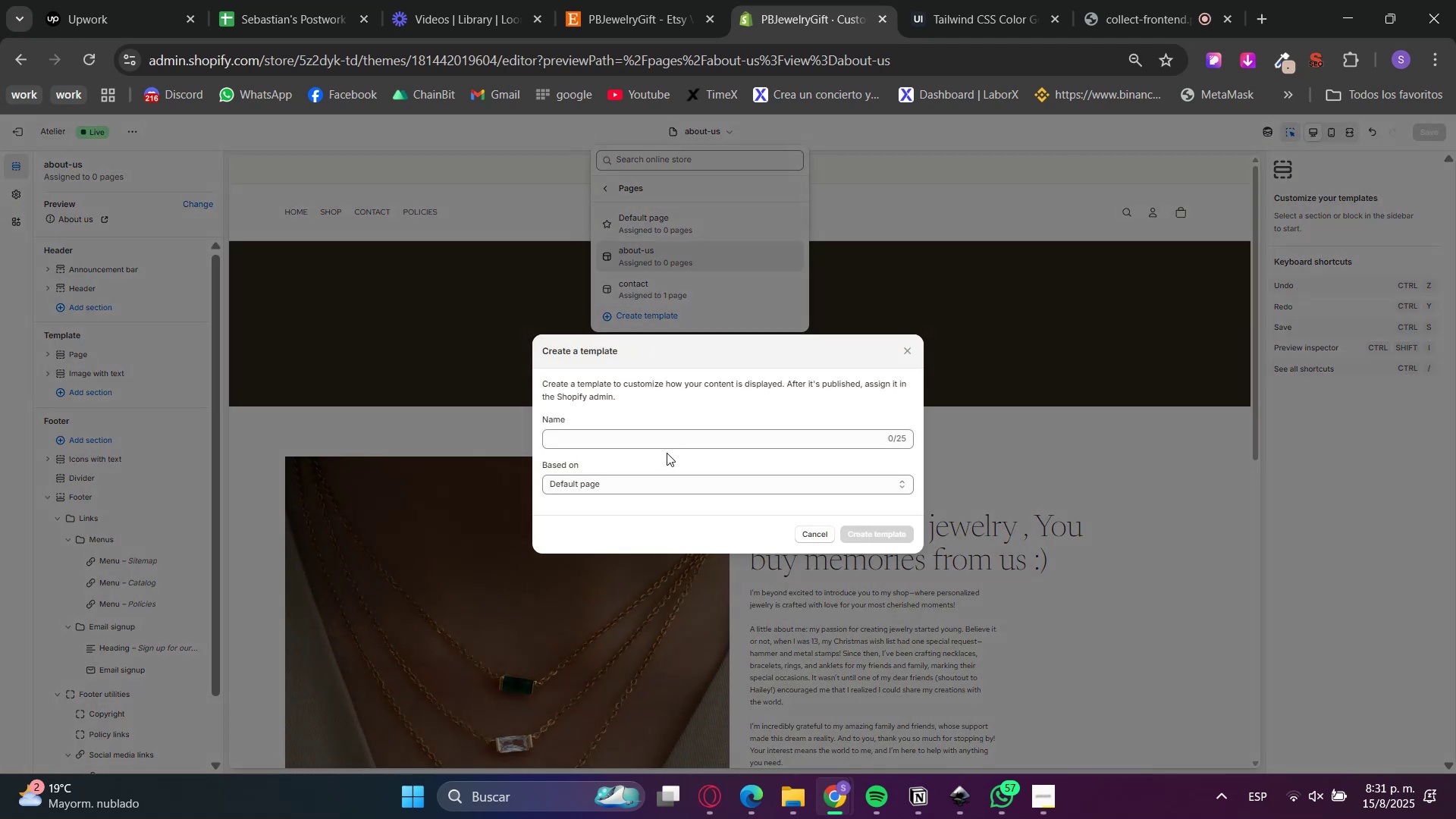 
left_click([670, 433])
 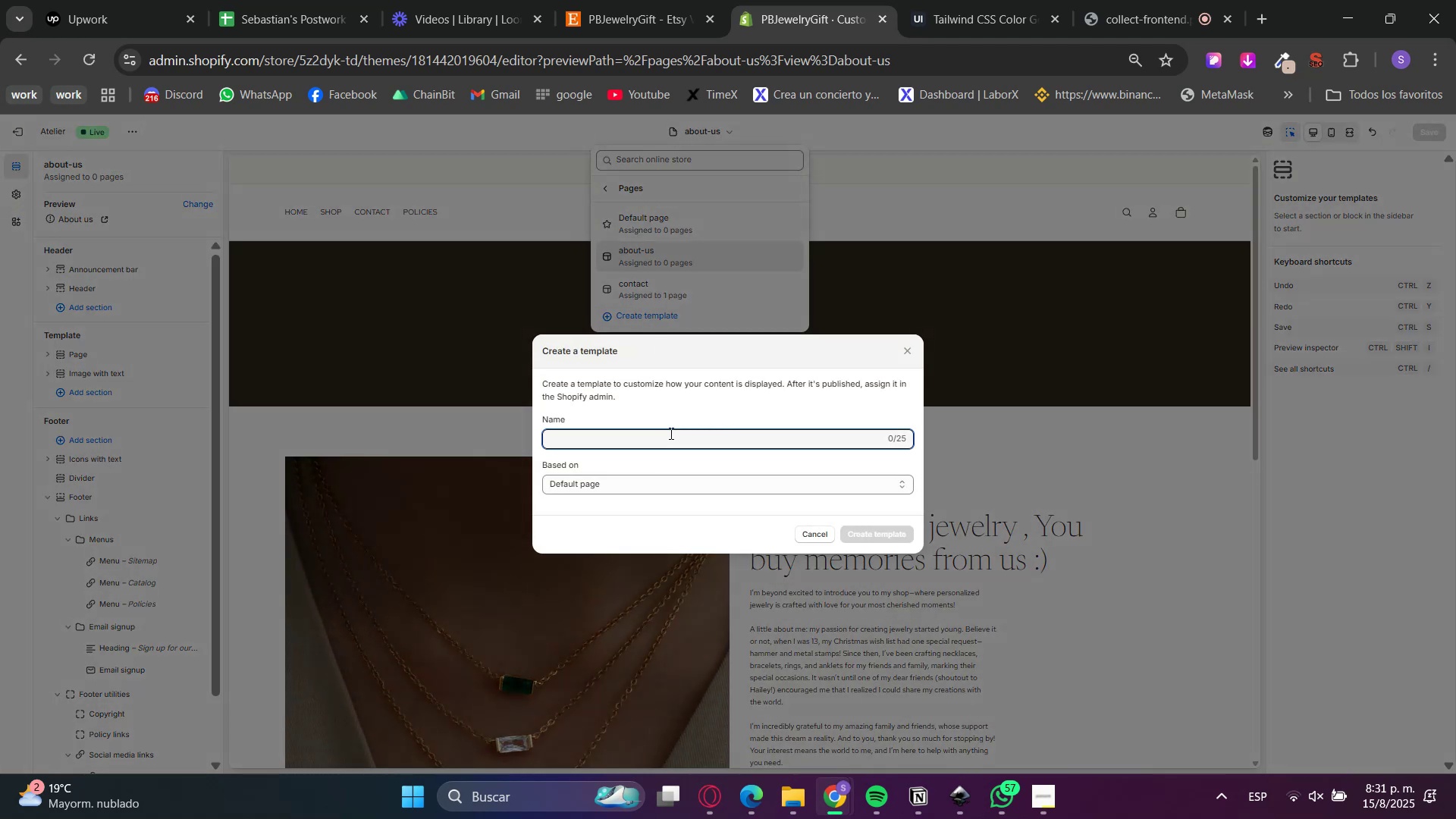 
type(faq)
 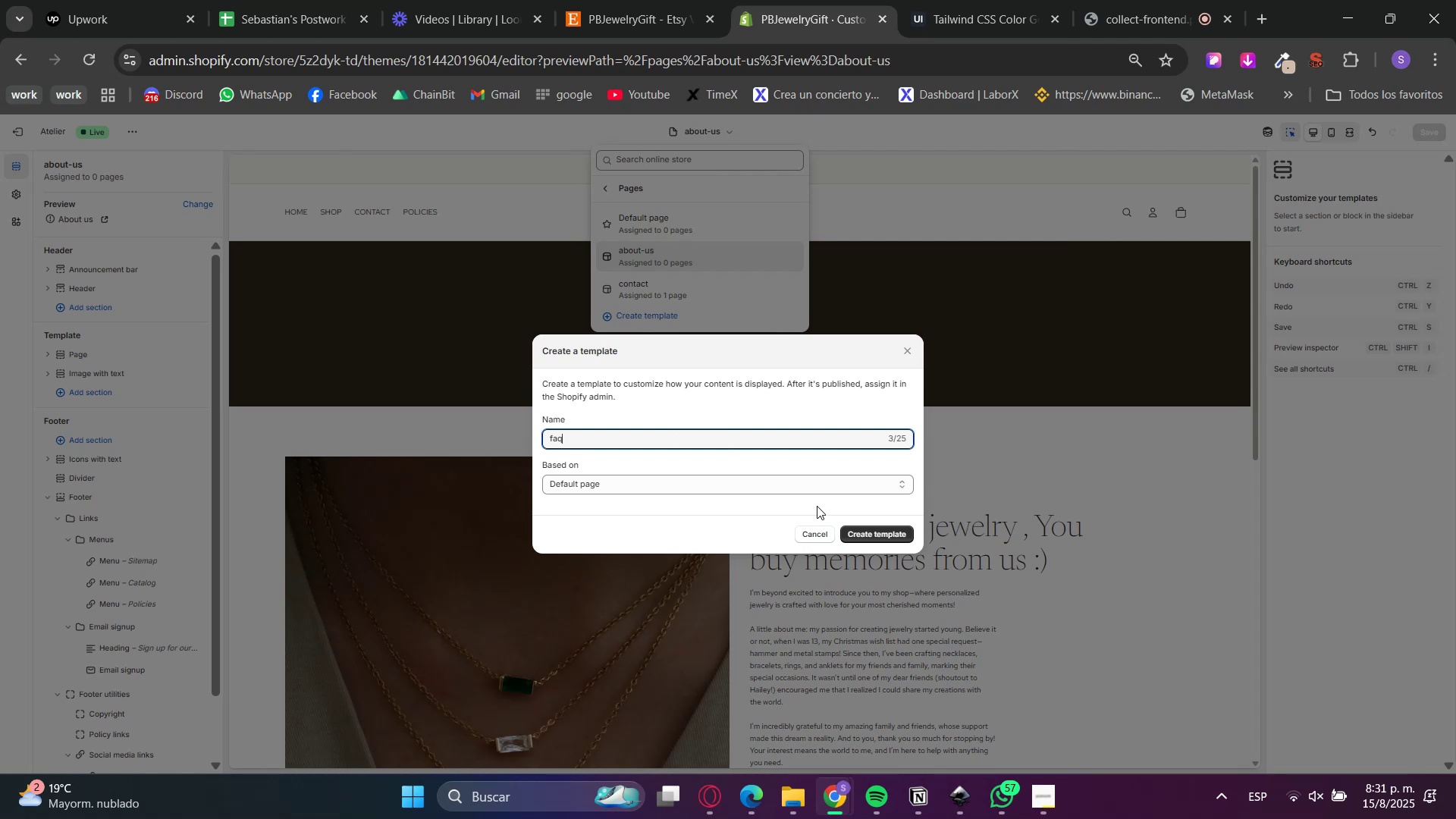 
left_click([886, 538])
 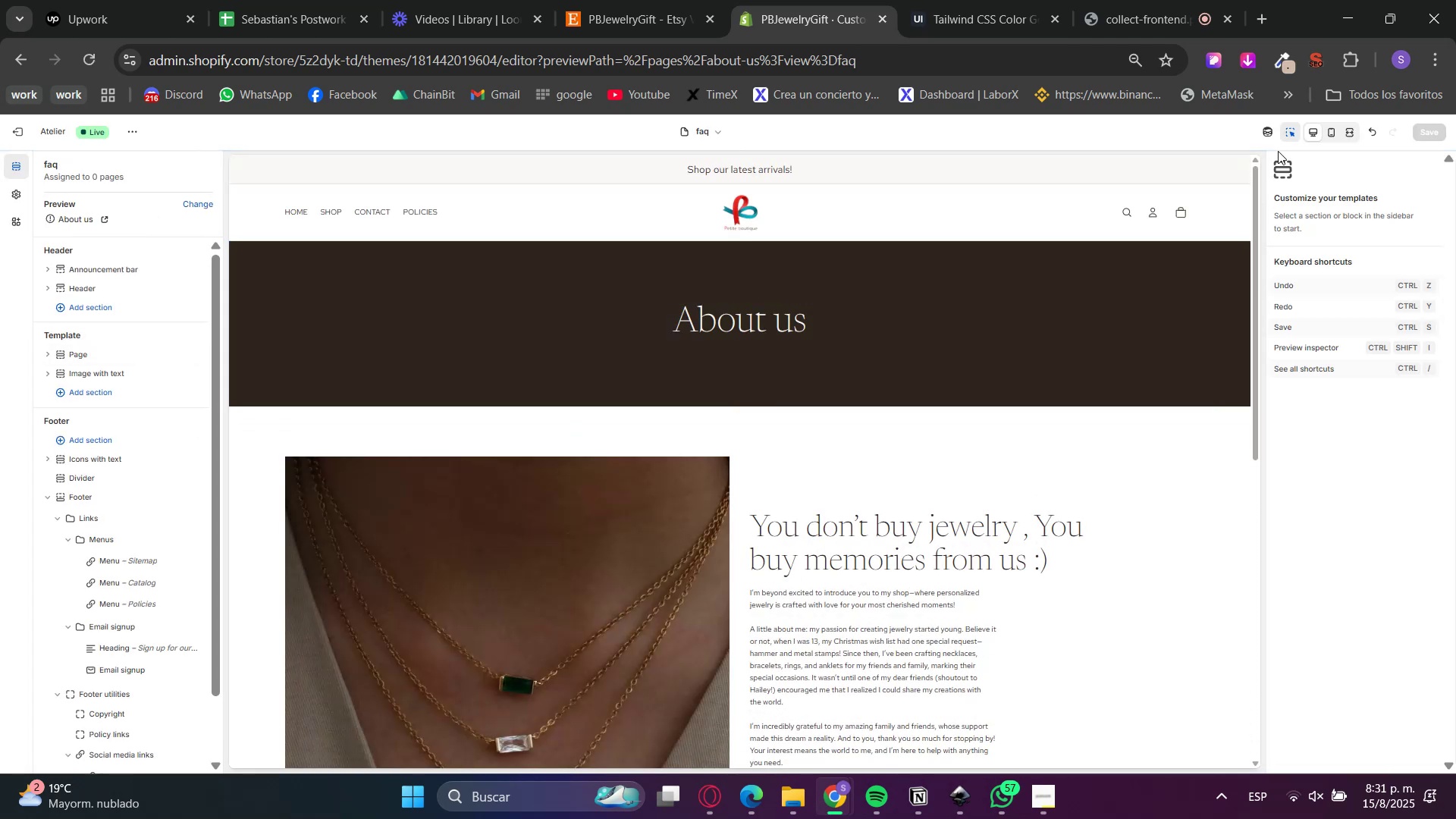 
left_click([1295, 132])
 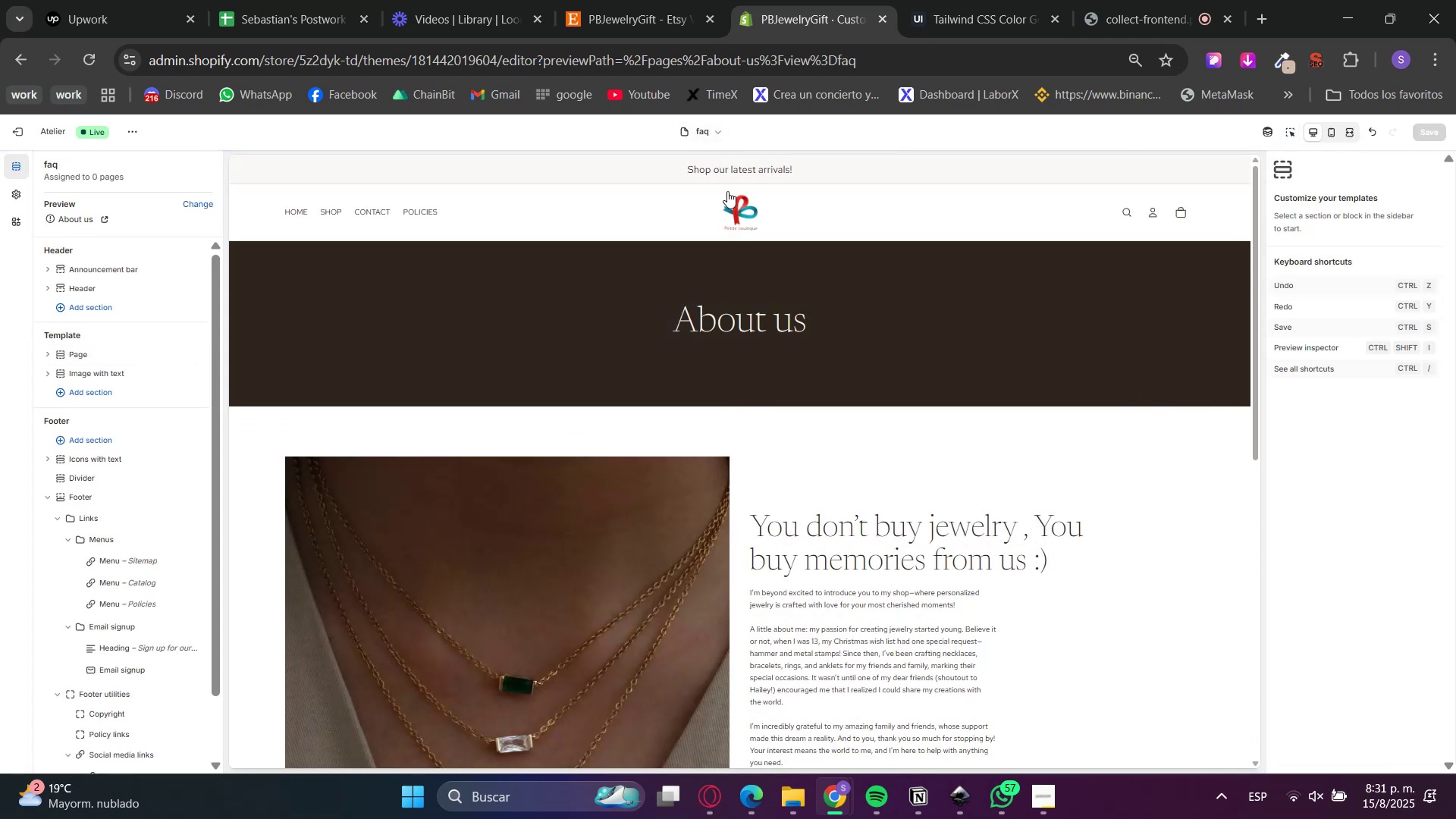 
mouse_move([1281, 152])
 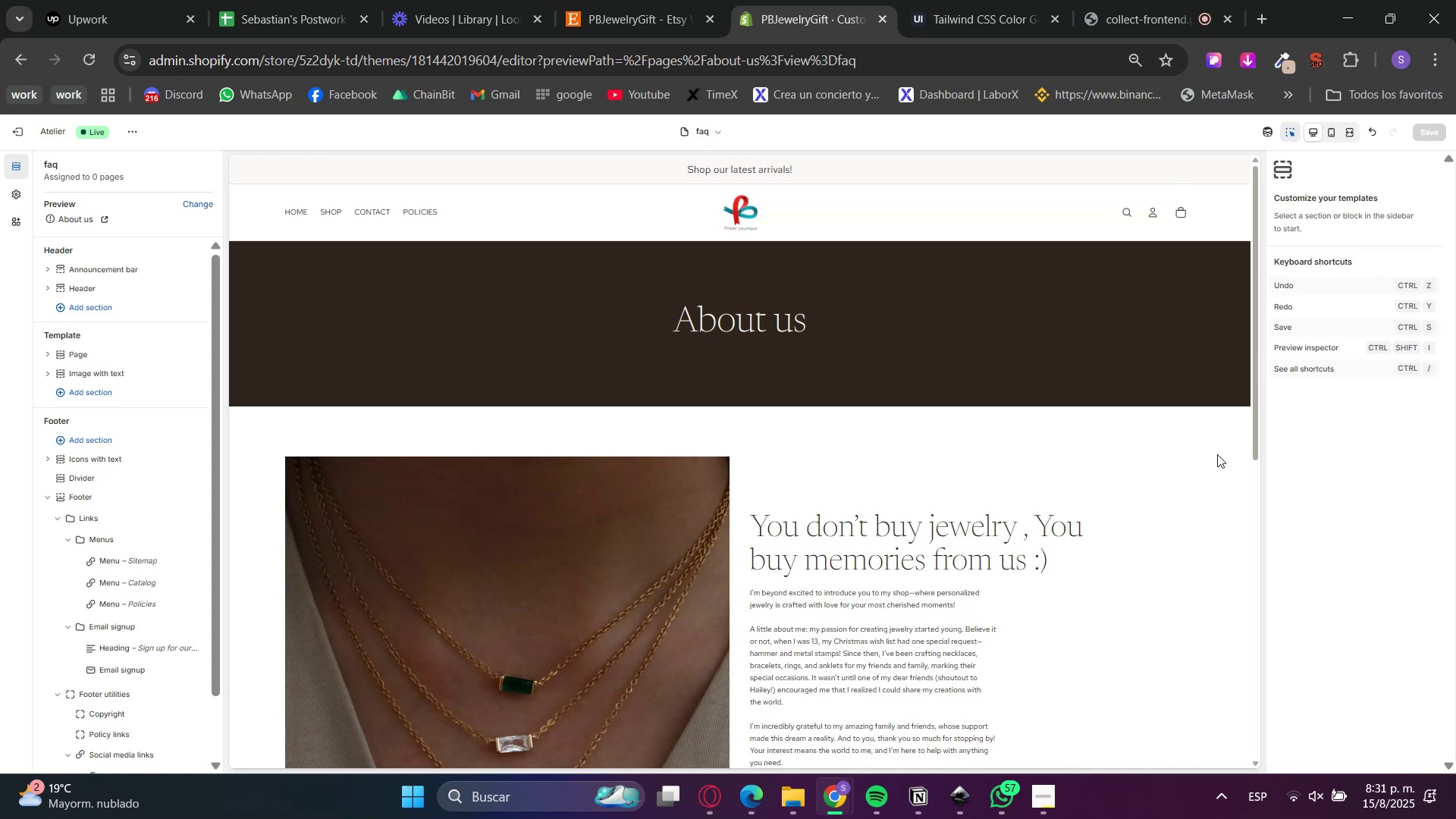 
right_click([1217, 450])
 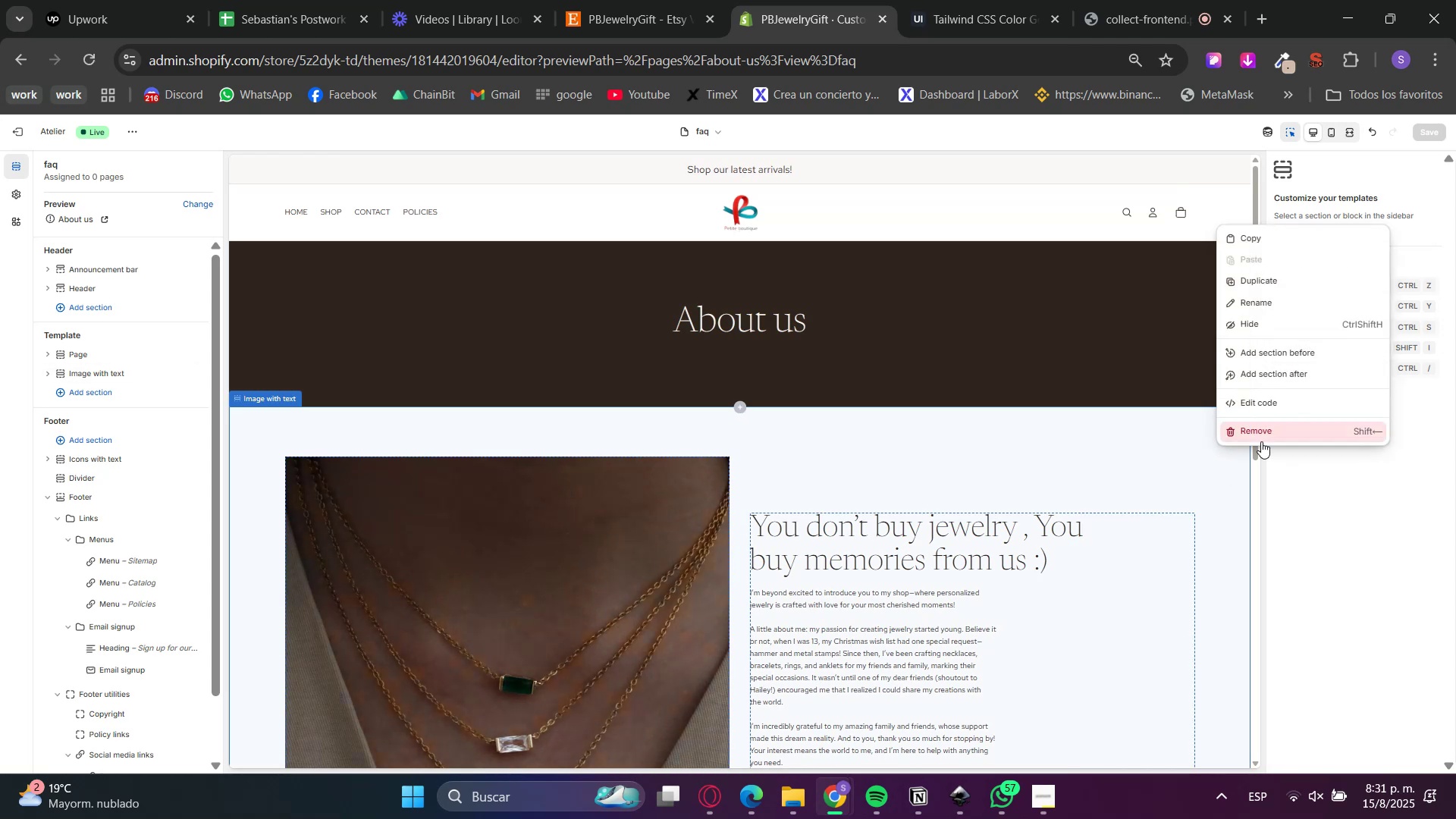 
left_click([1261, 441])
 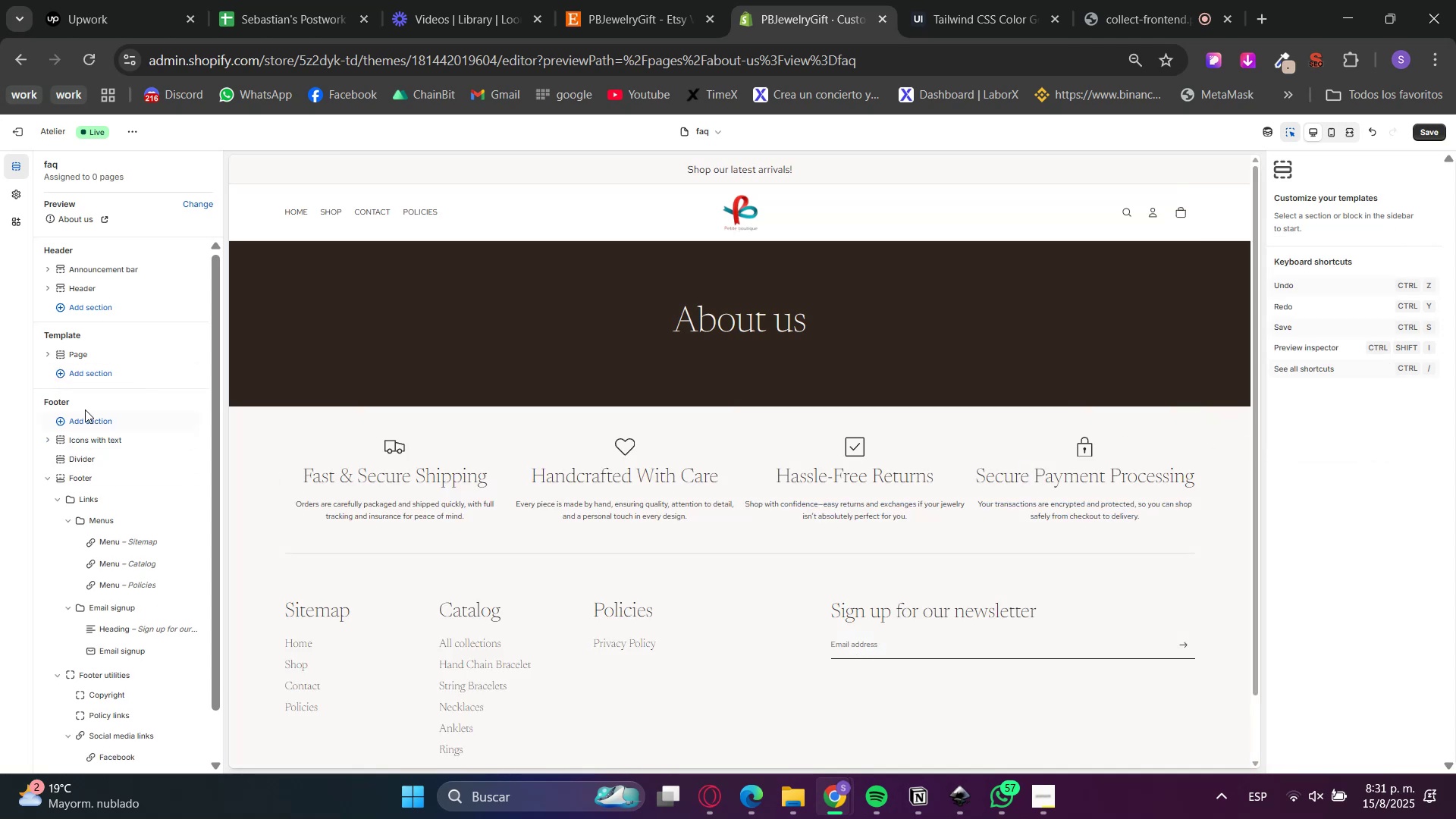 
left_click([96, 371])
 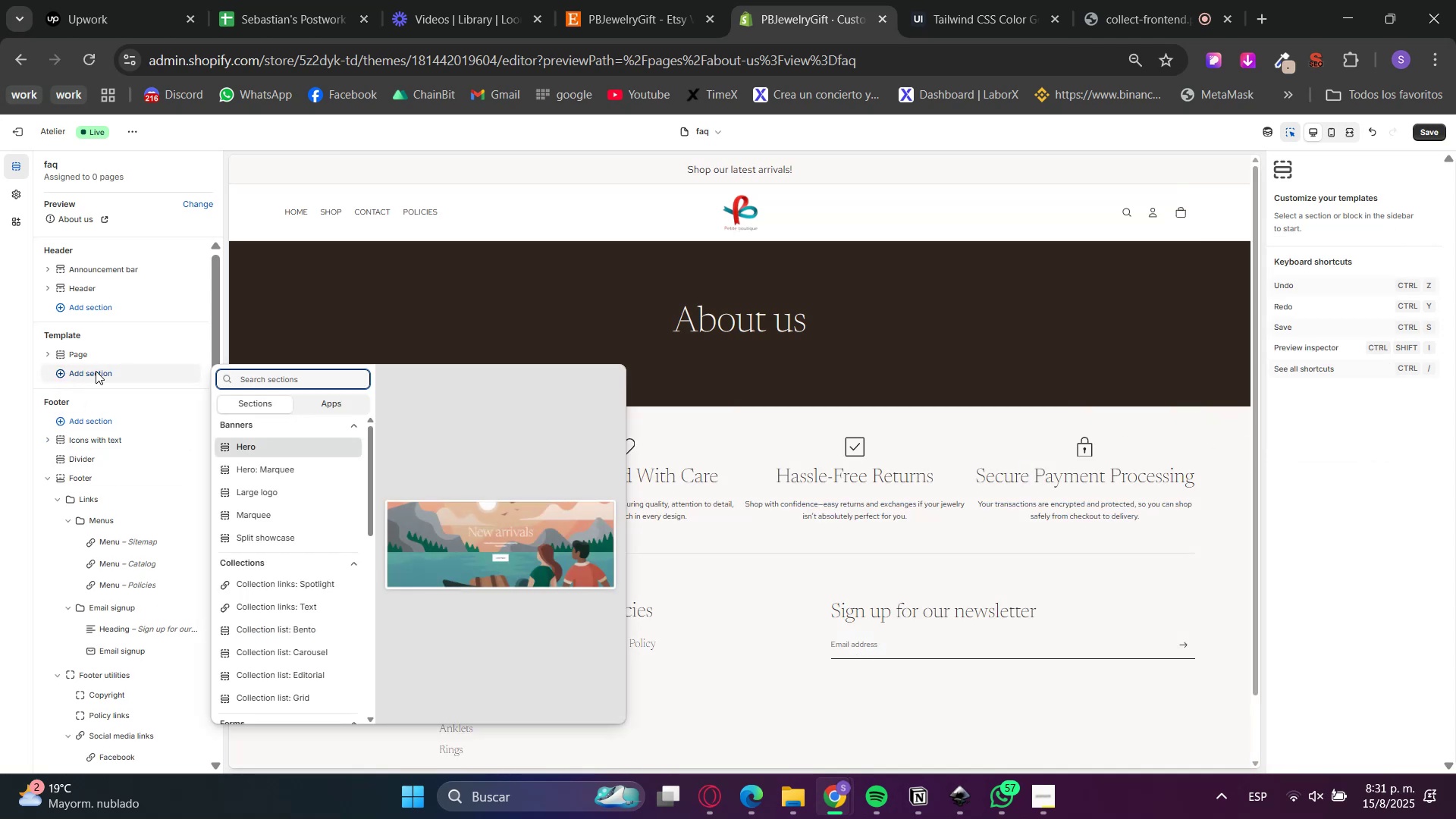 
type(faq)
 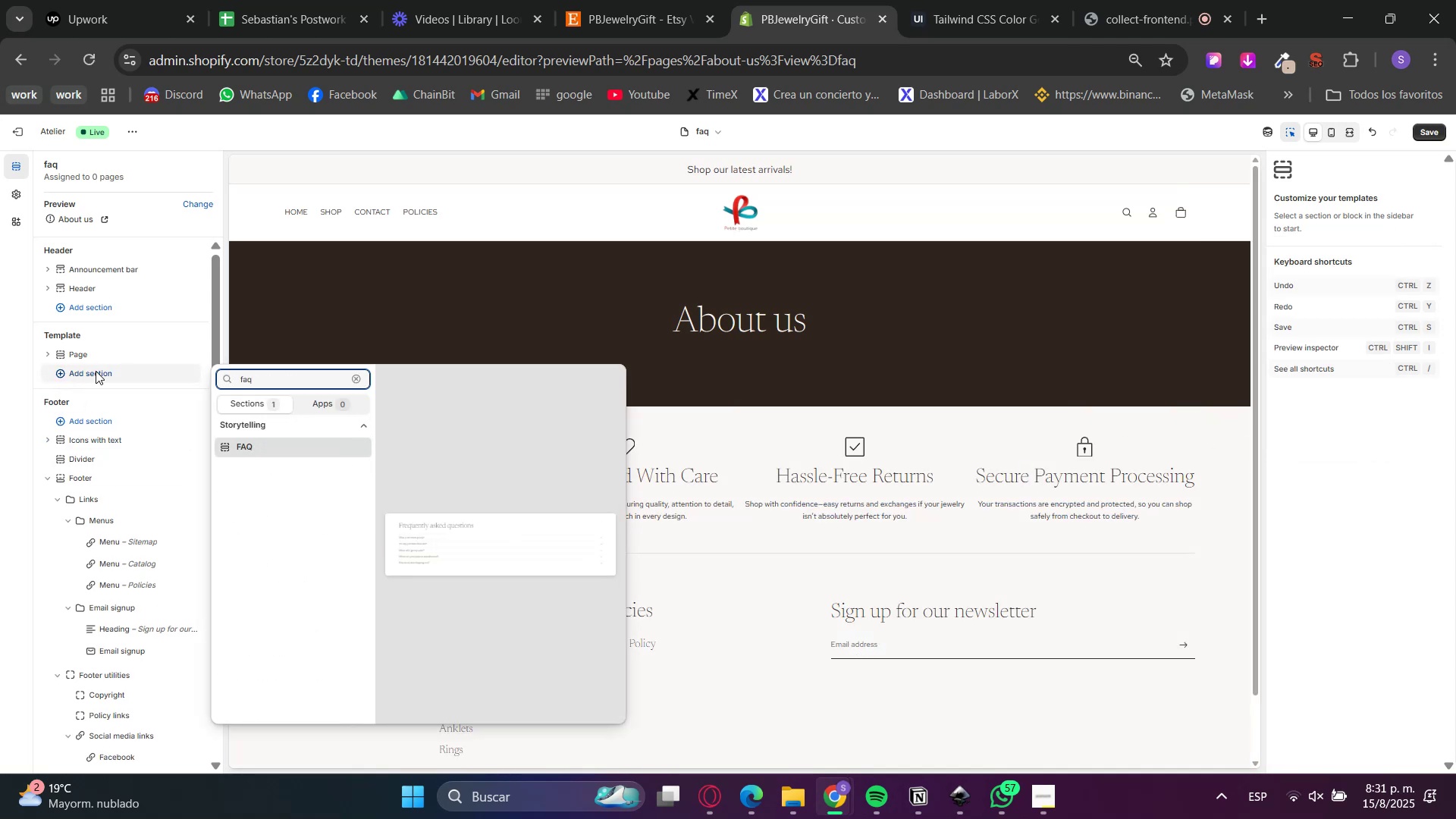 
key(Enter)
 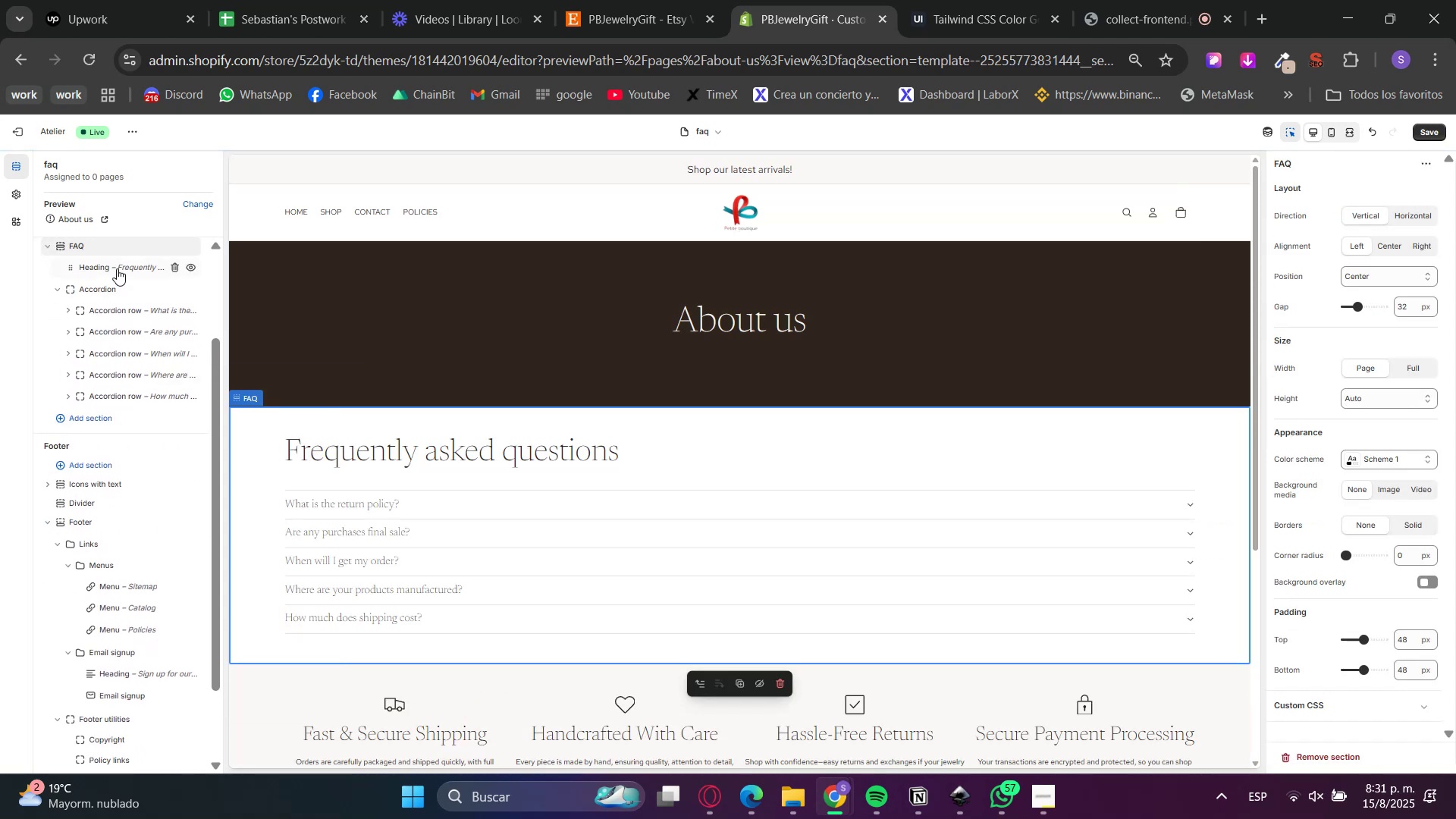 
left_click([171, 268])
 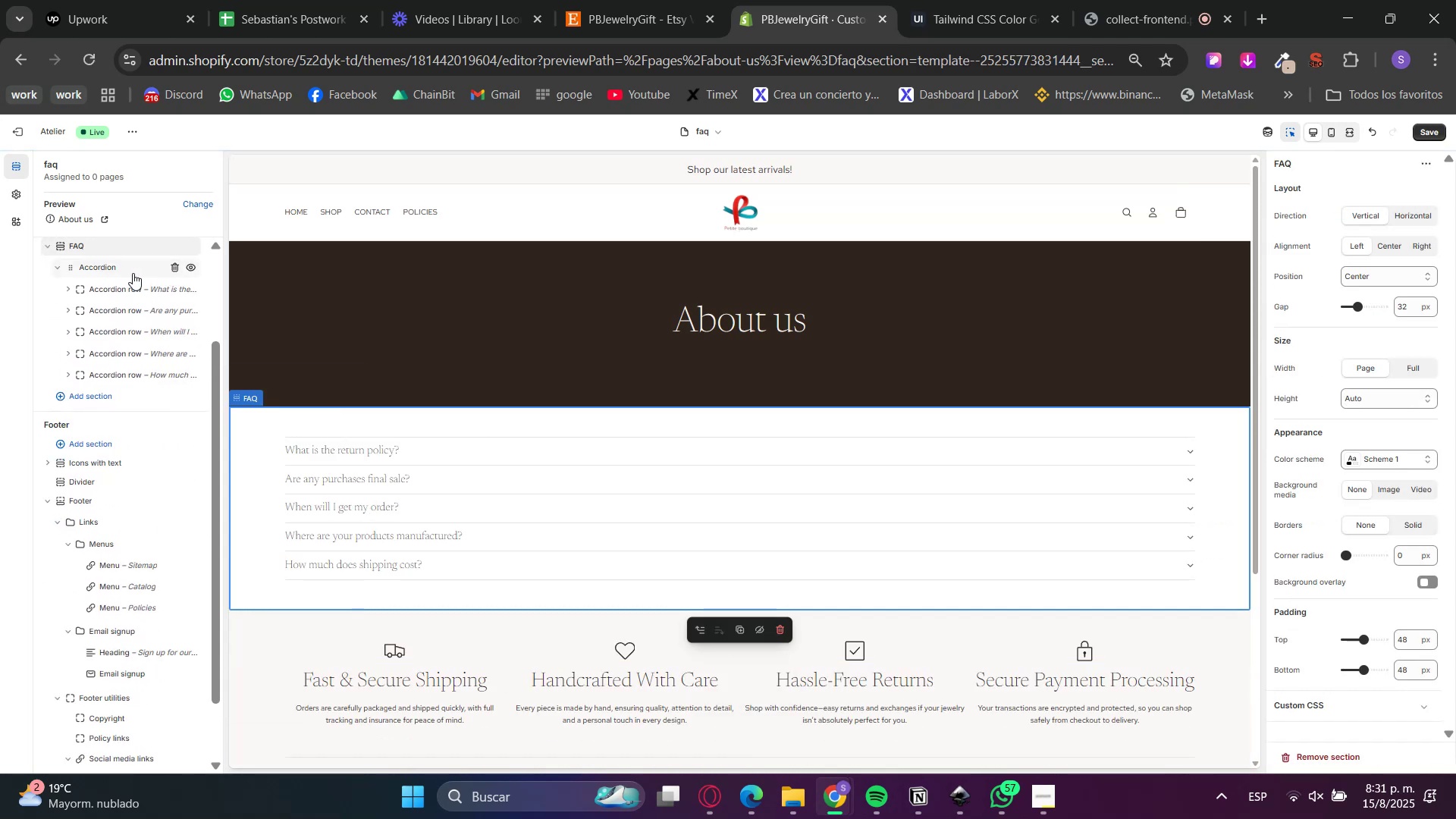 
left_click([121, 271])
 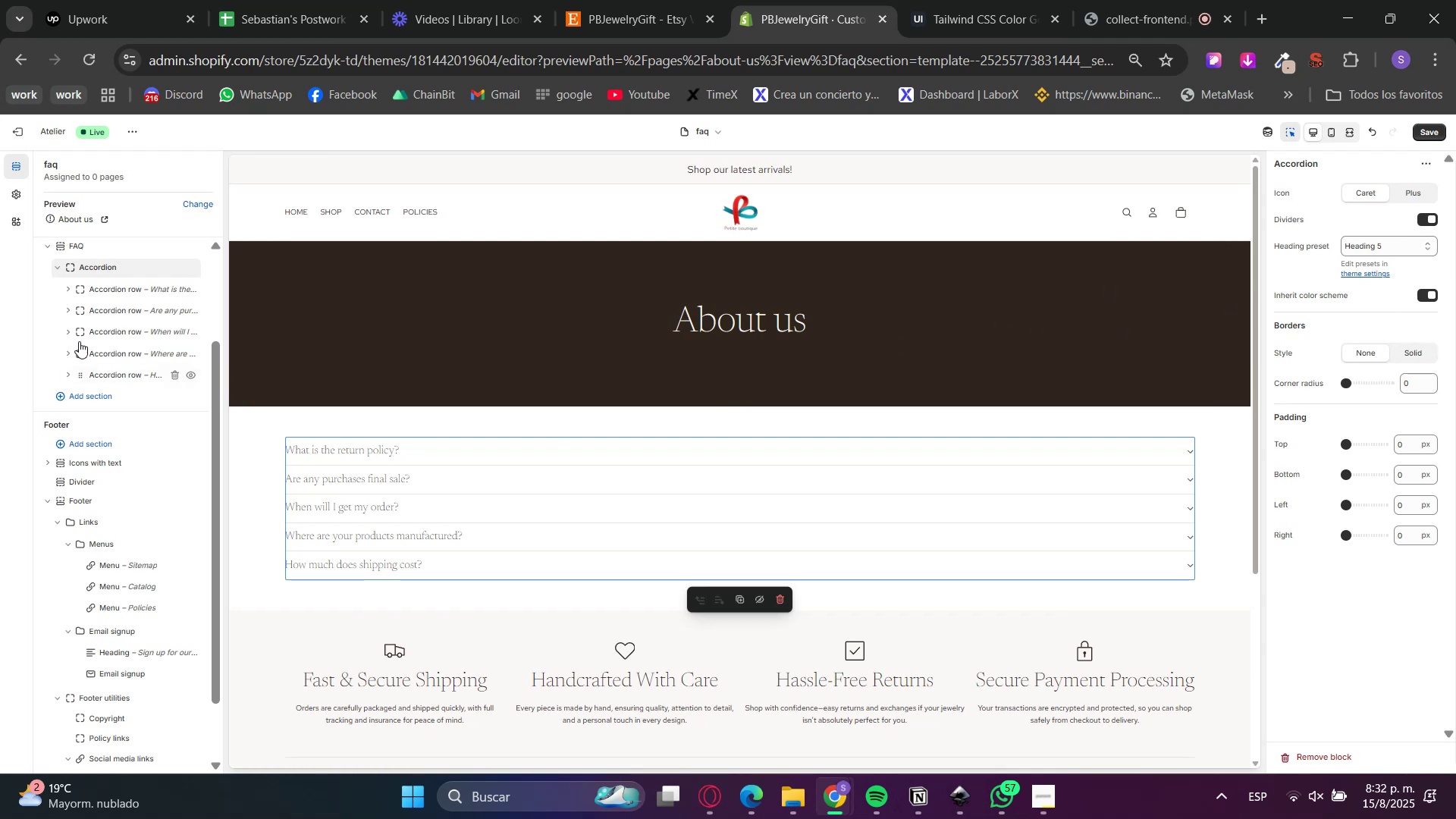 
left_click([86, 250])
 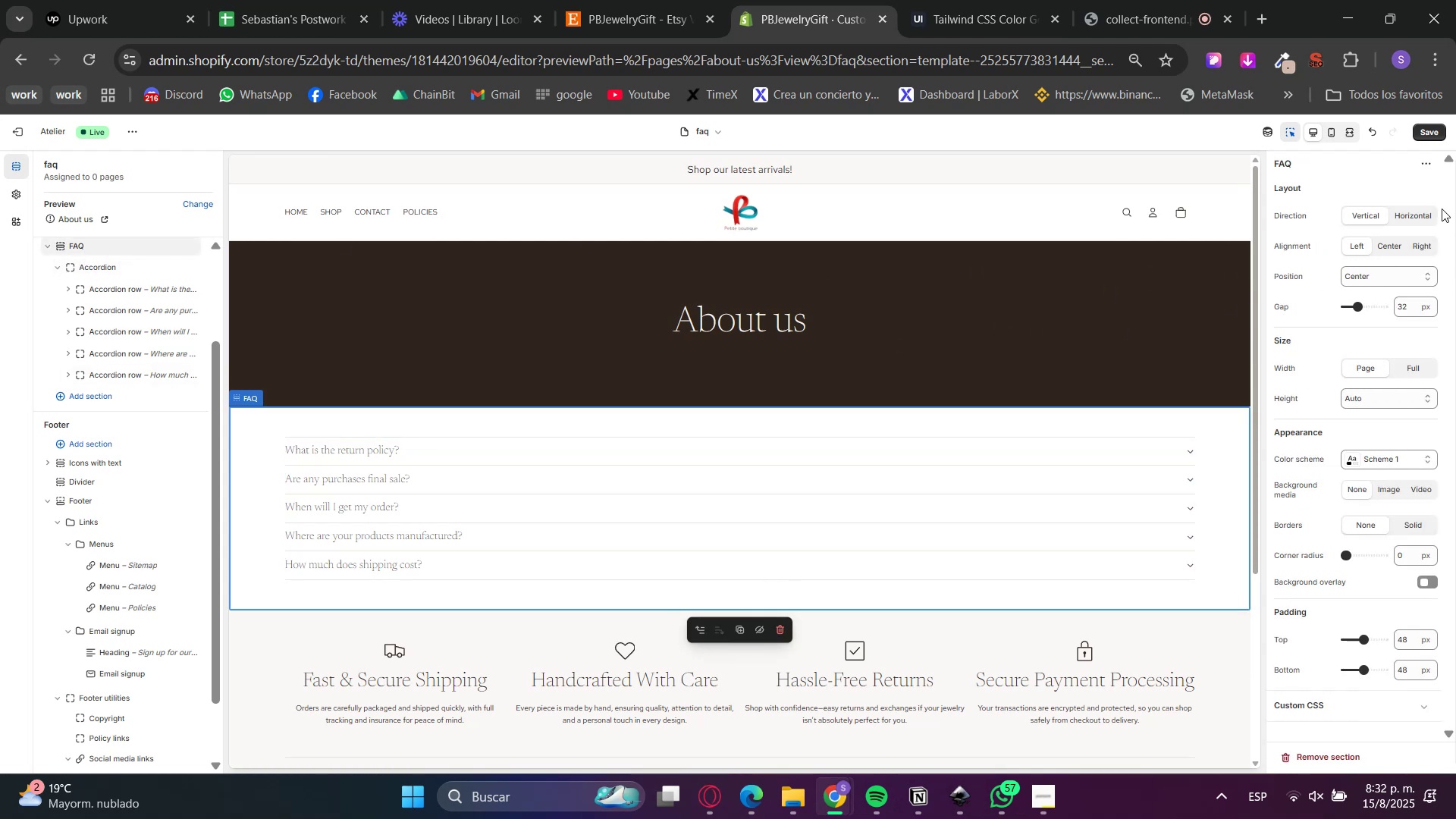 
left_click([1417, 211])
 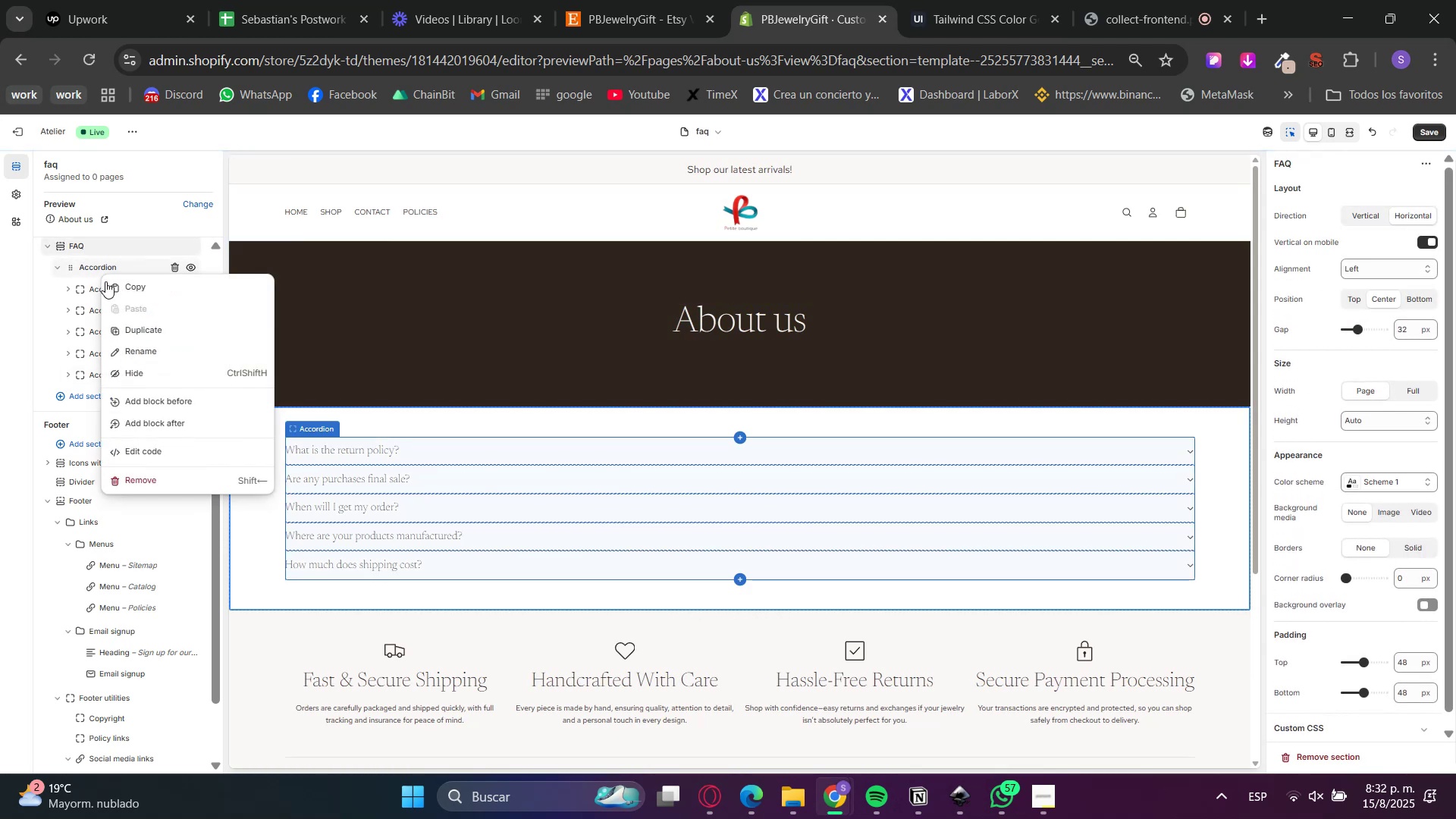 
left_click([116, 324])
 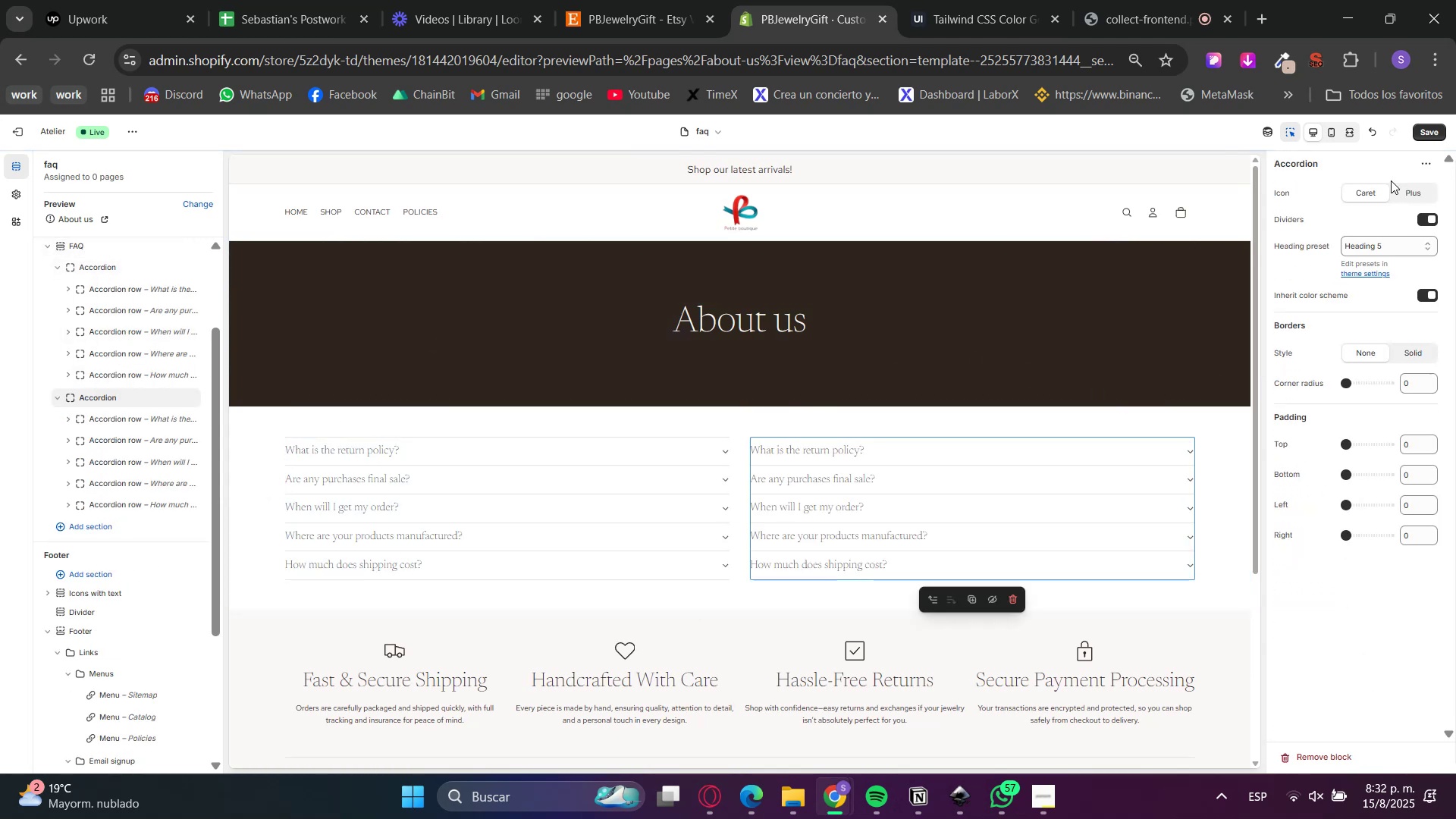 
left_click([1424, 136])
 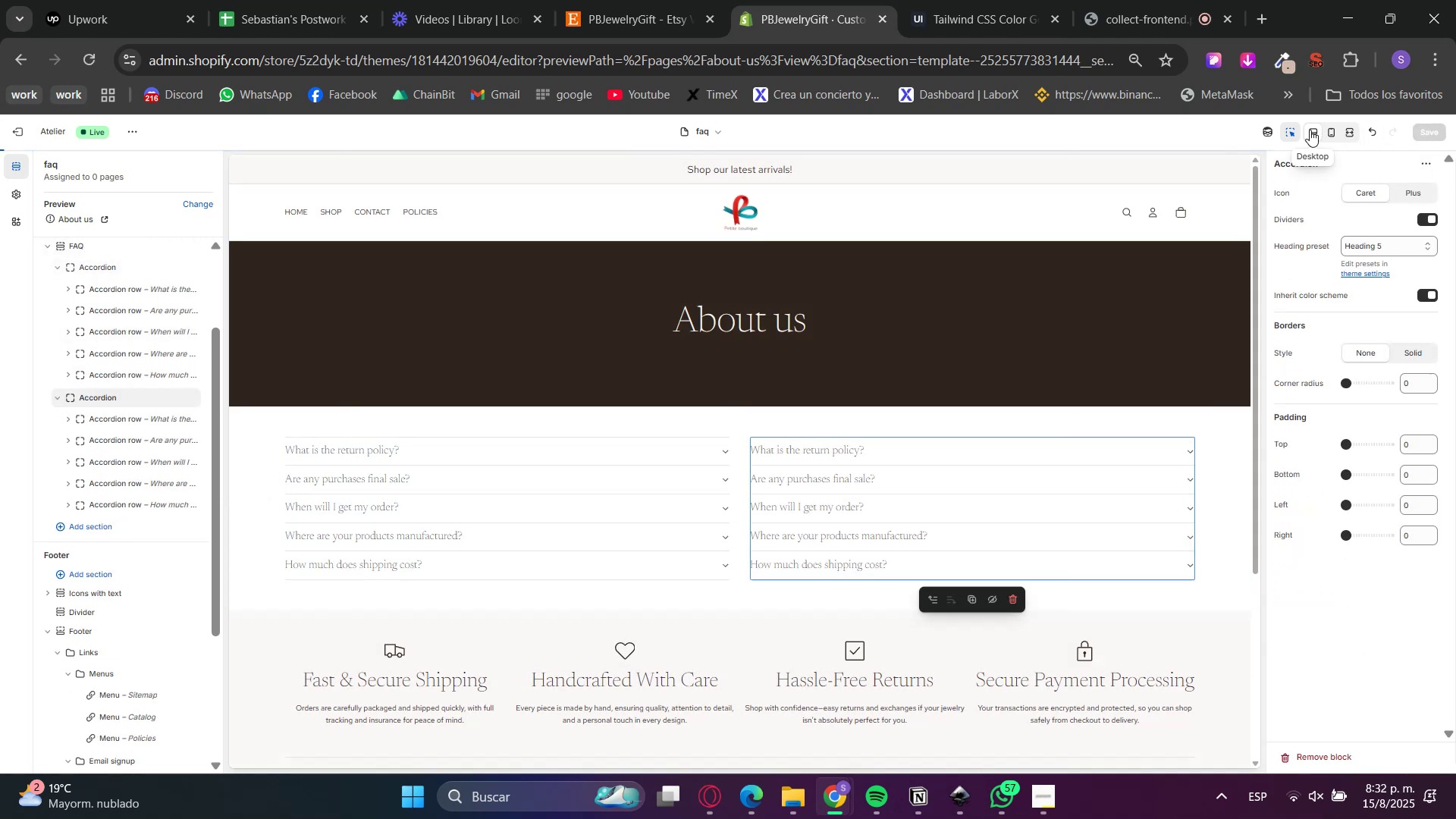 
left_click([1295, 127])
 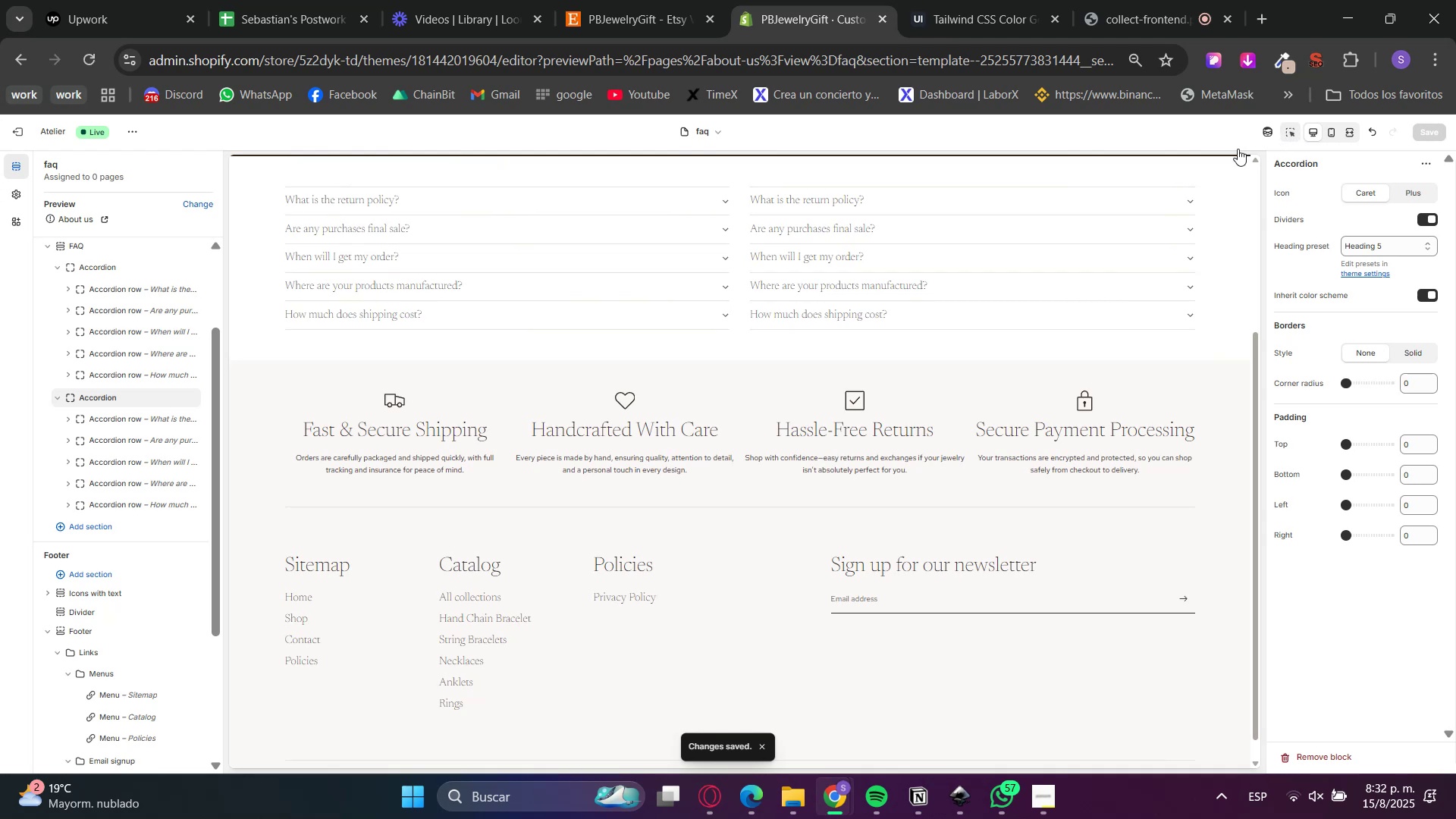 
scroll: coordinate [476, 463], scroll_direction: up, amount: 4.0
 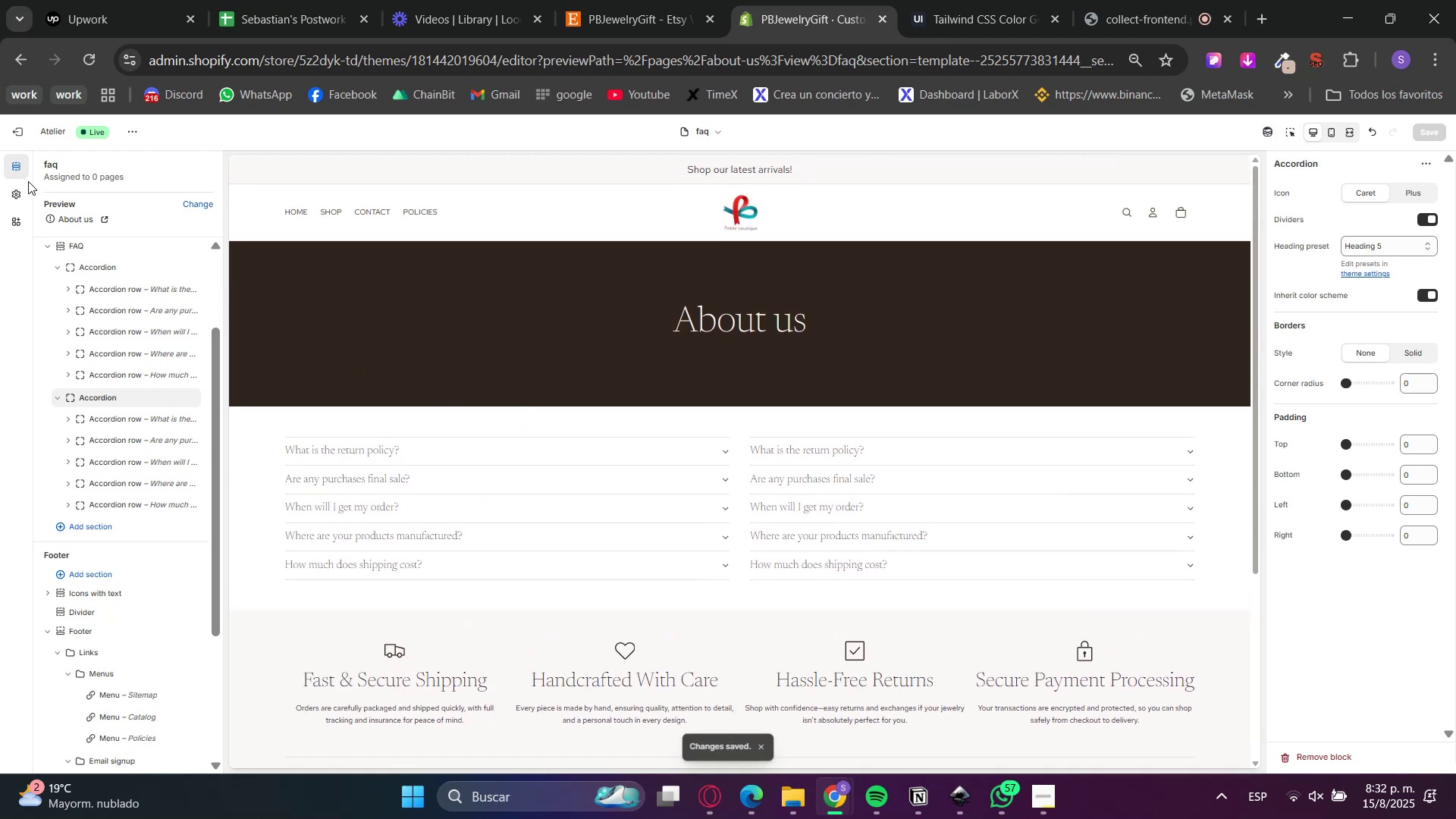 
mouse_move([13, 130])
 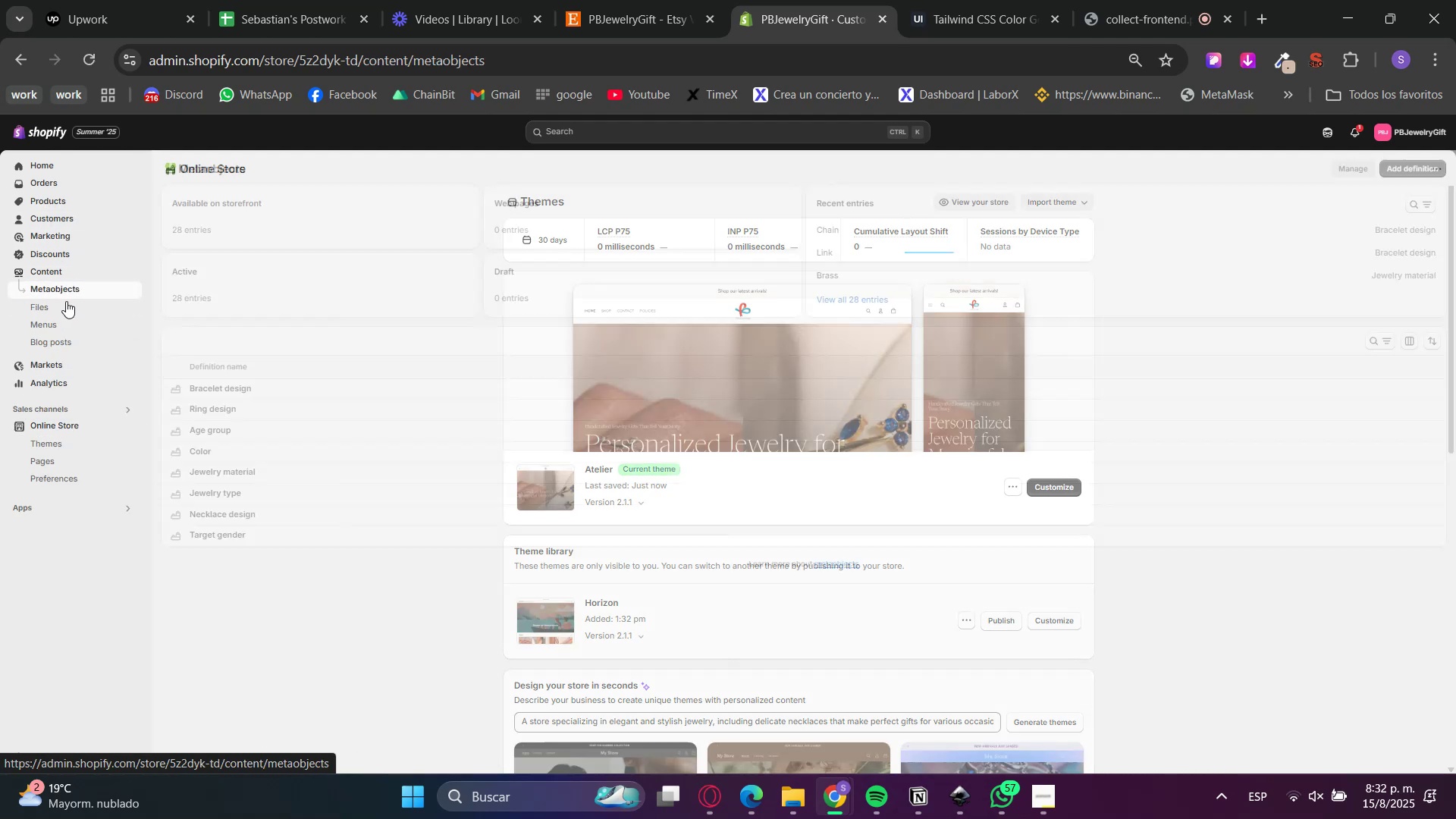 
left_click([49, 322])
 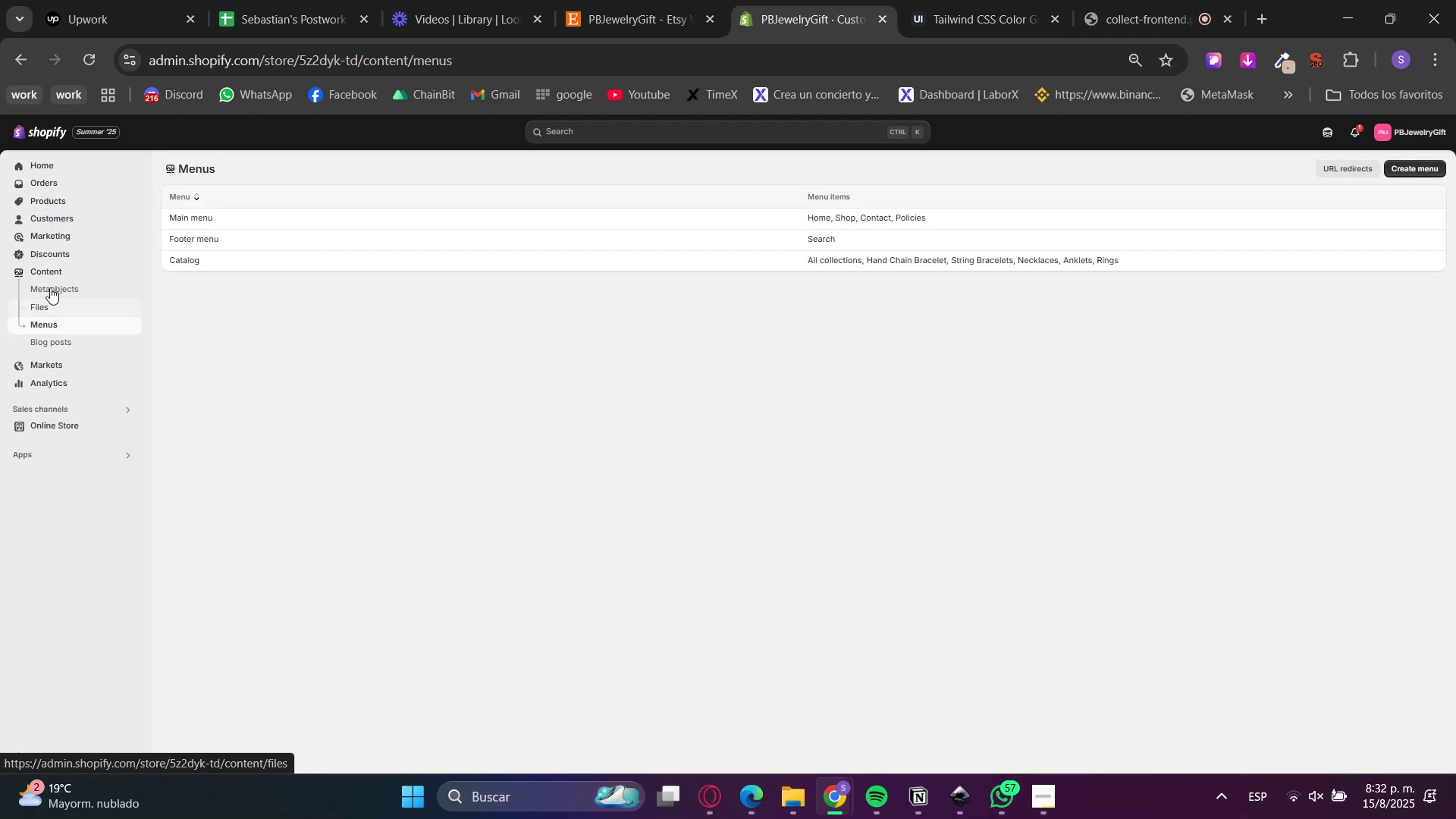 
left_click([193, 219])
 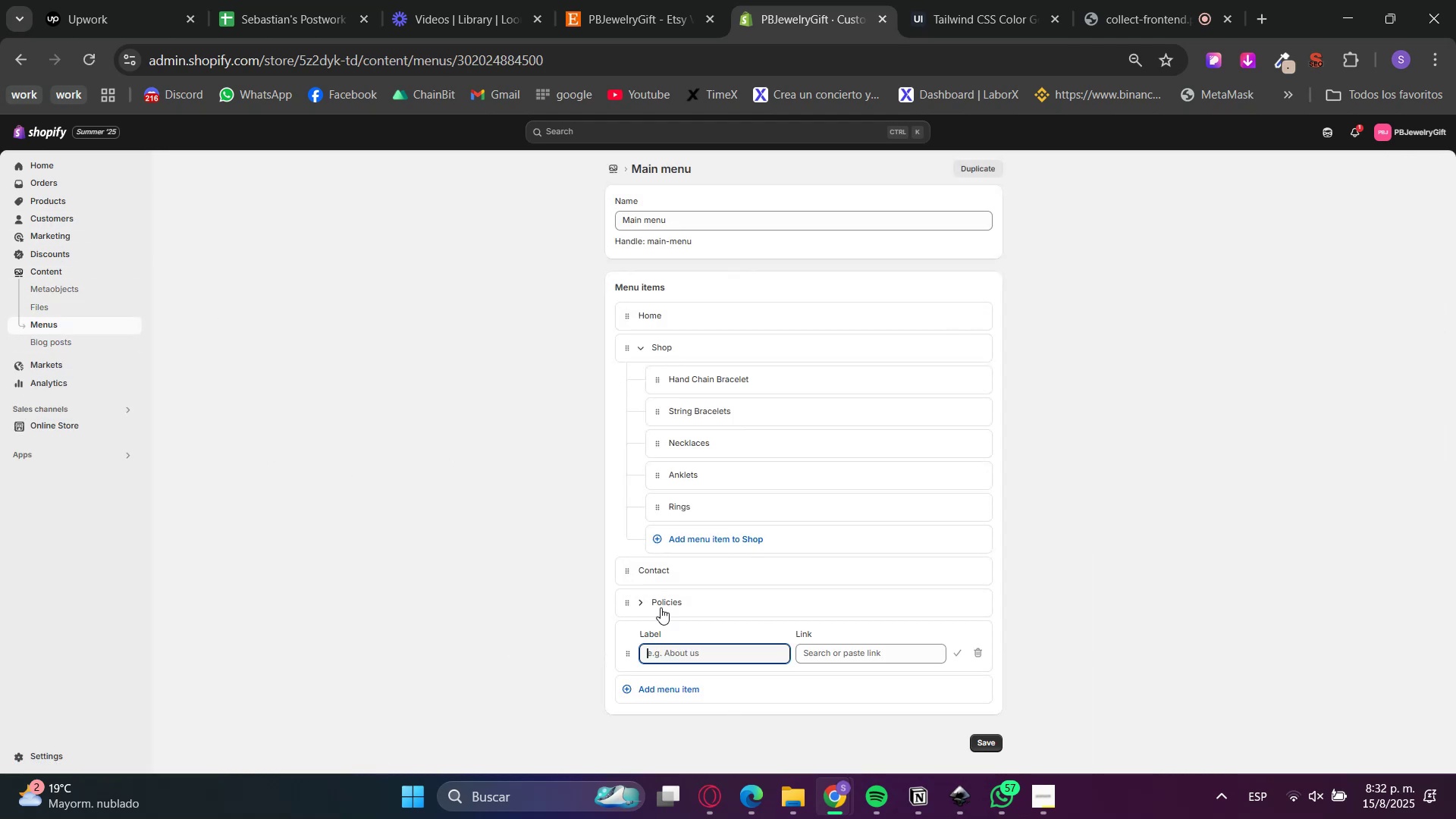 
left_click([843, 657])
 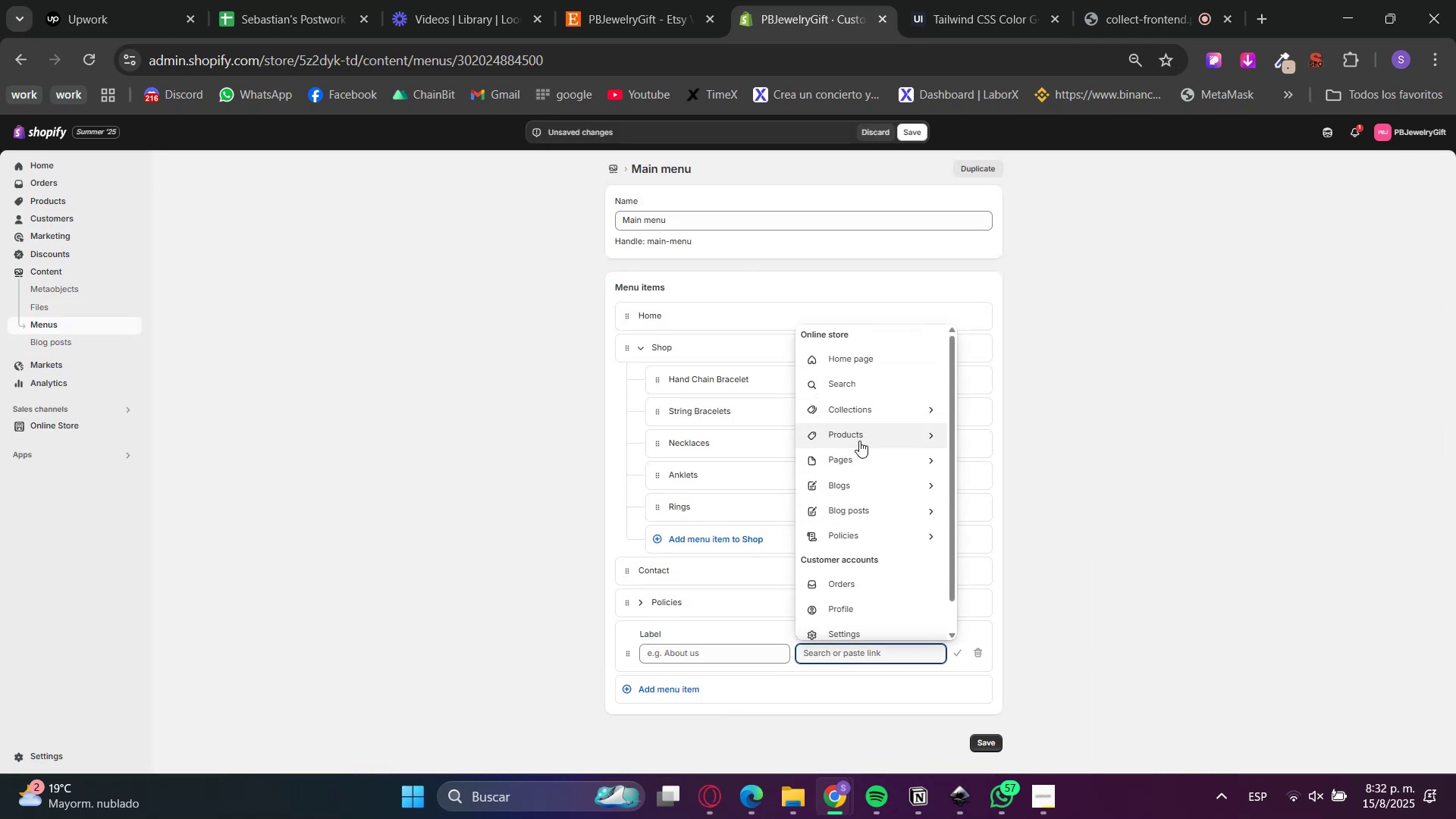 
left_click([859, 466])
 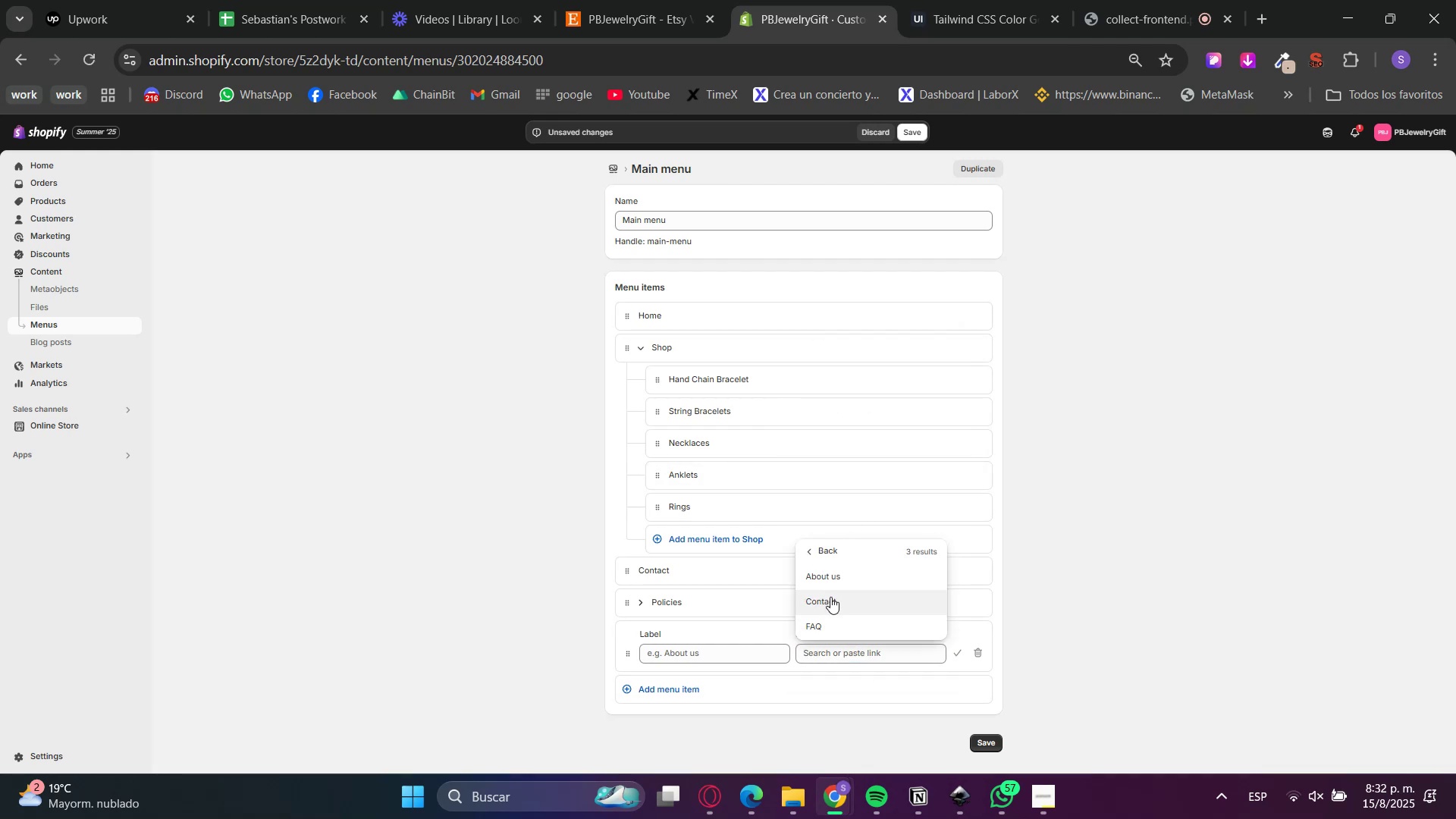 
left_click([825, 580])
 